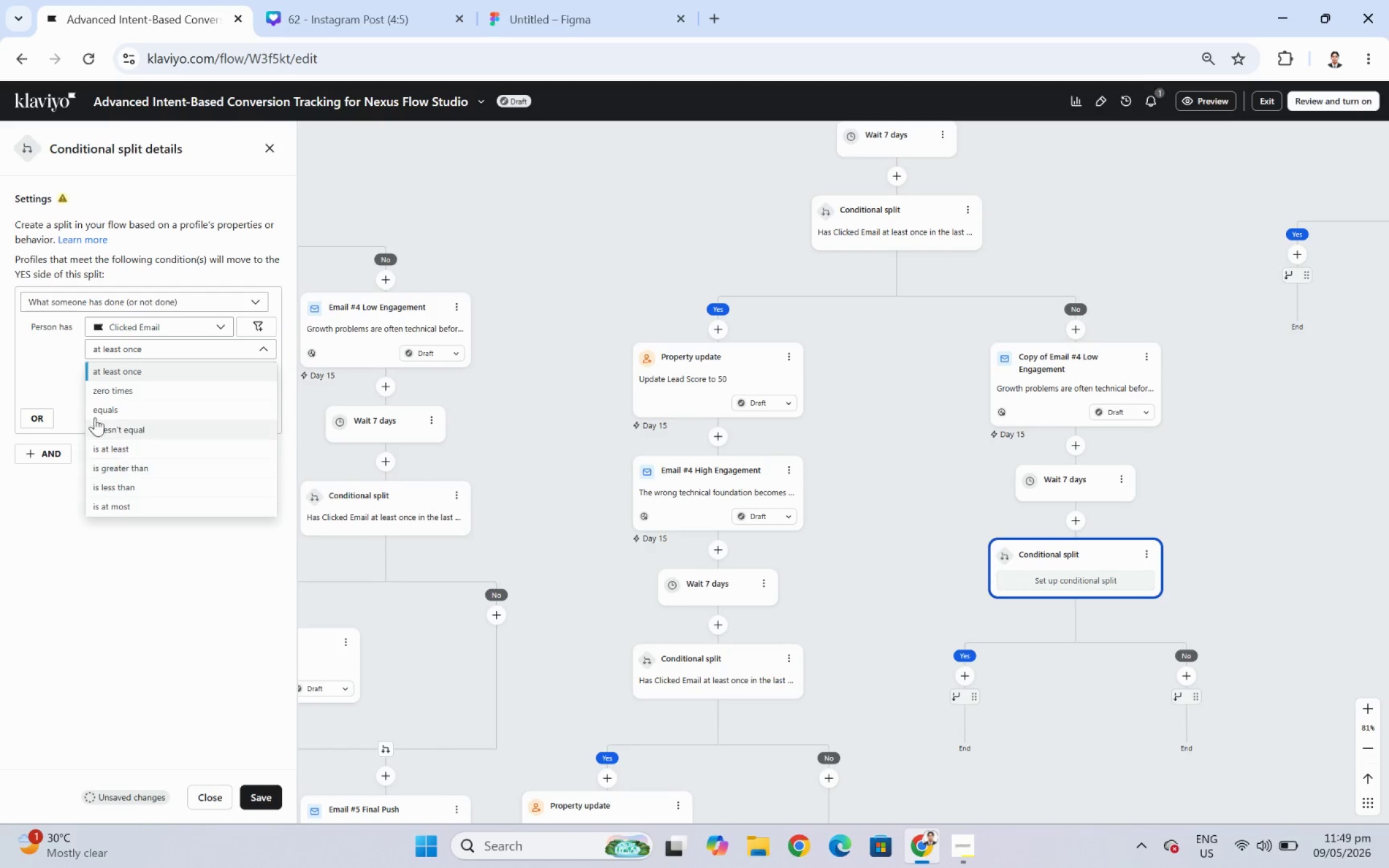 
left_click([37, 370])
 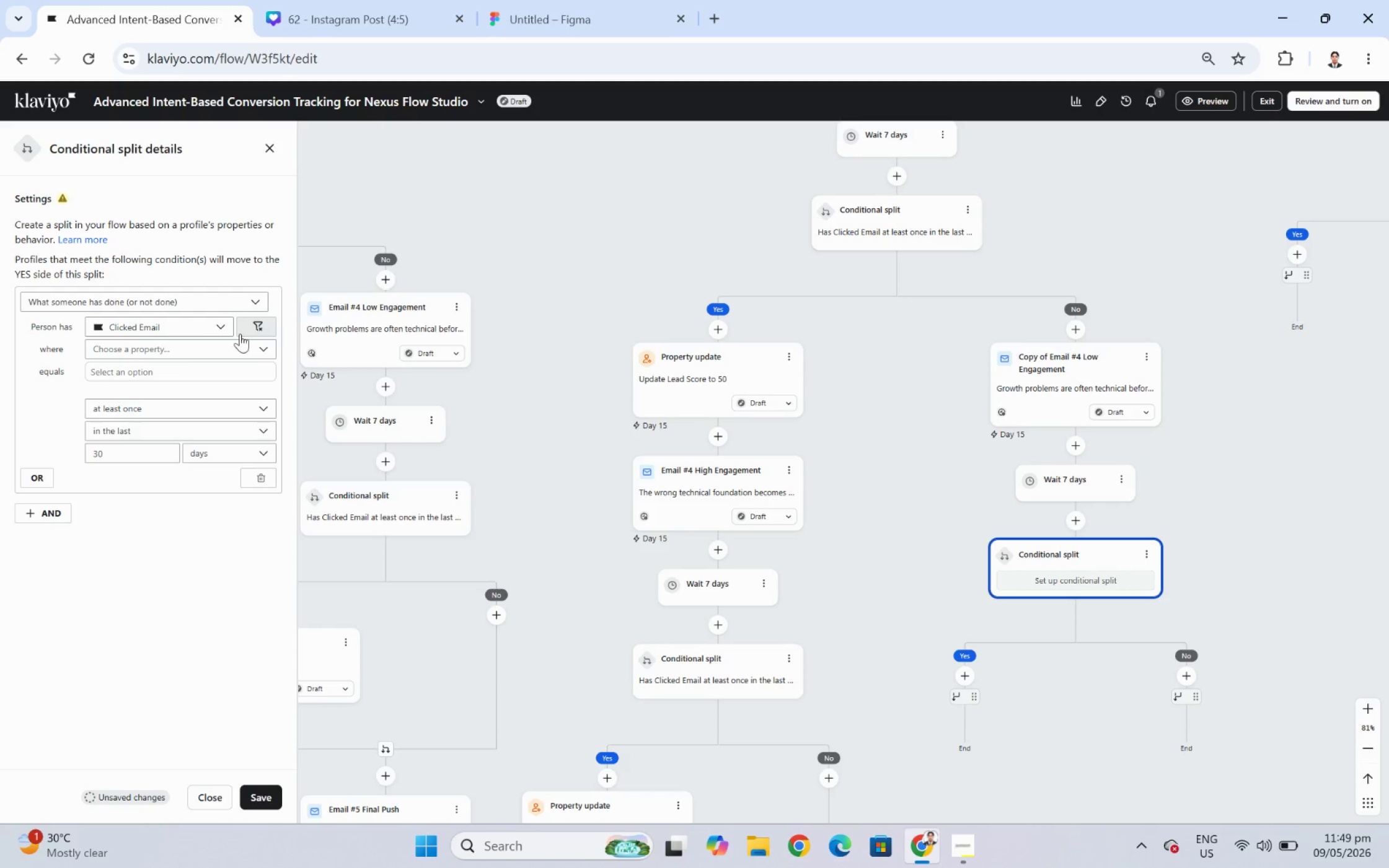 
left_click([169, 350])
 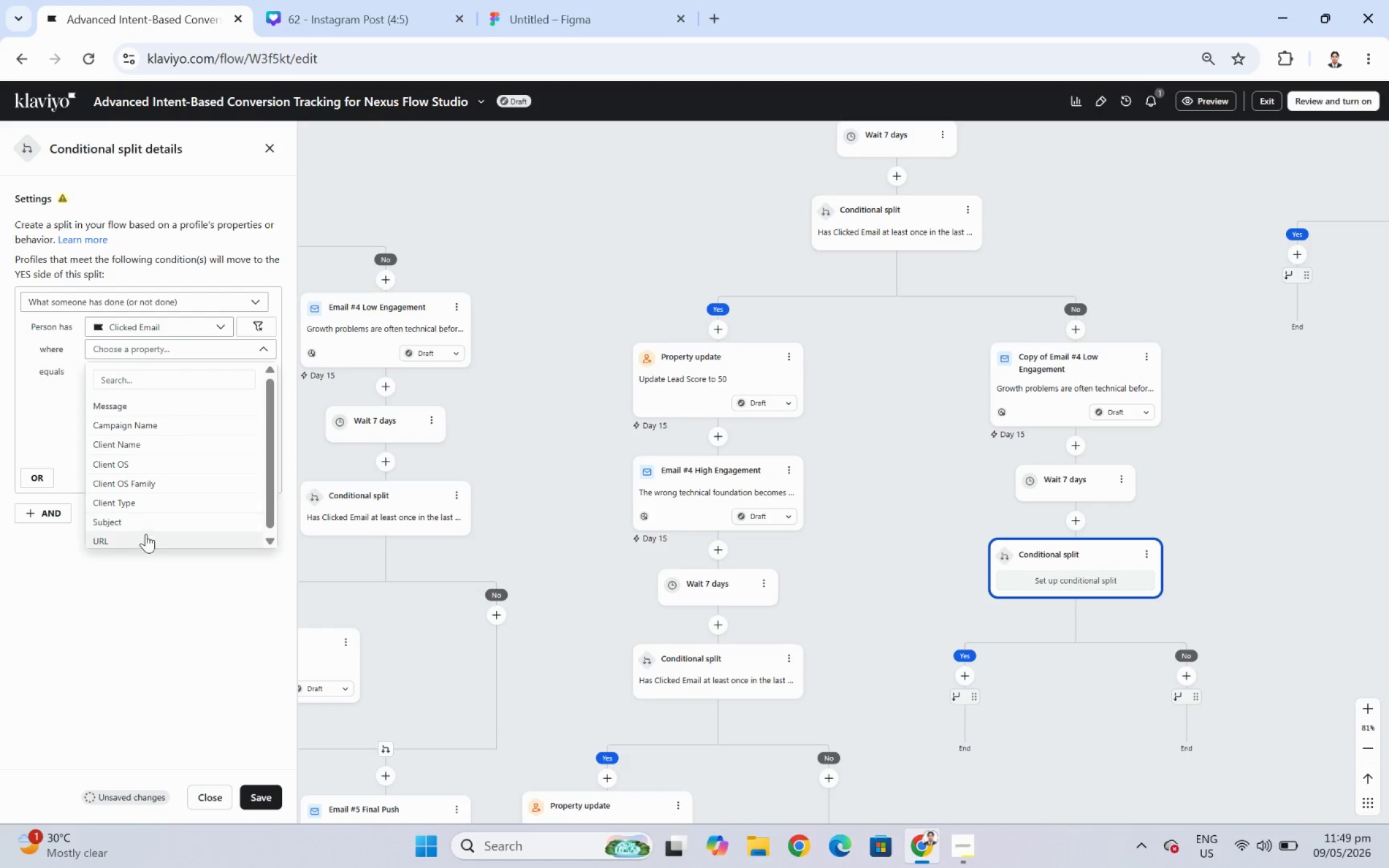 
left_click([146, 539])
 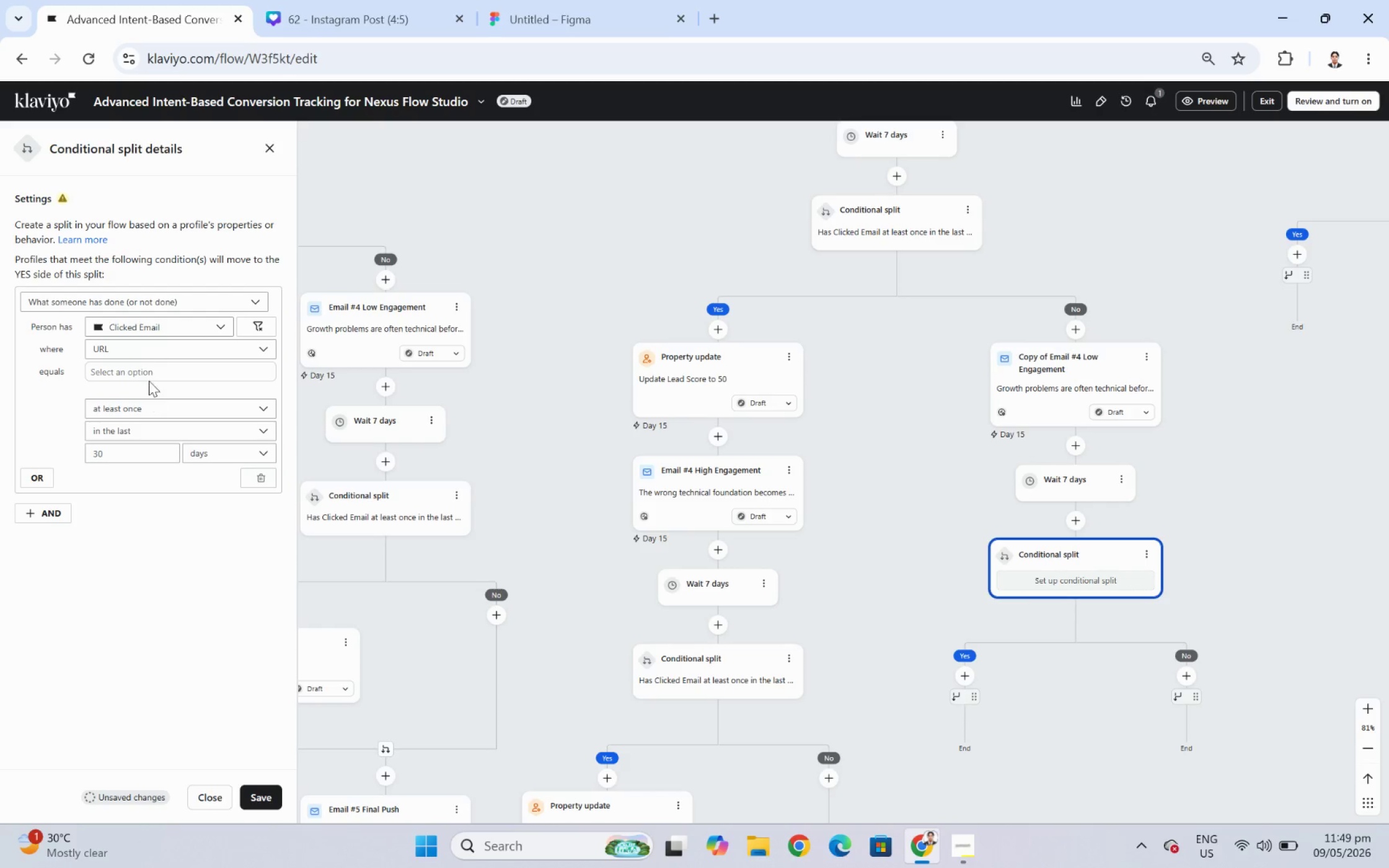 
left_click([155, 363])
 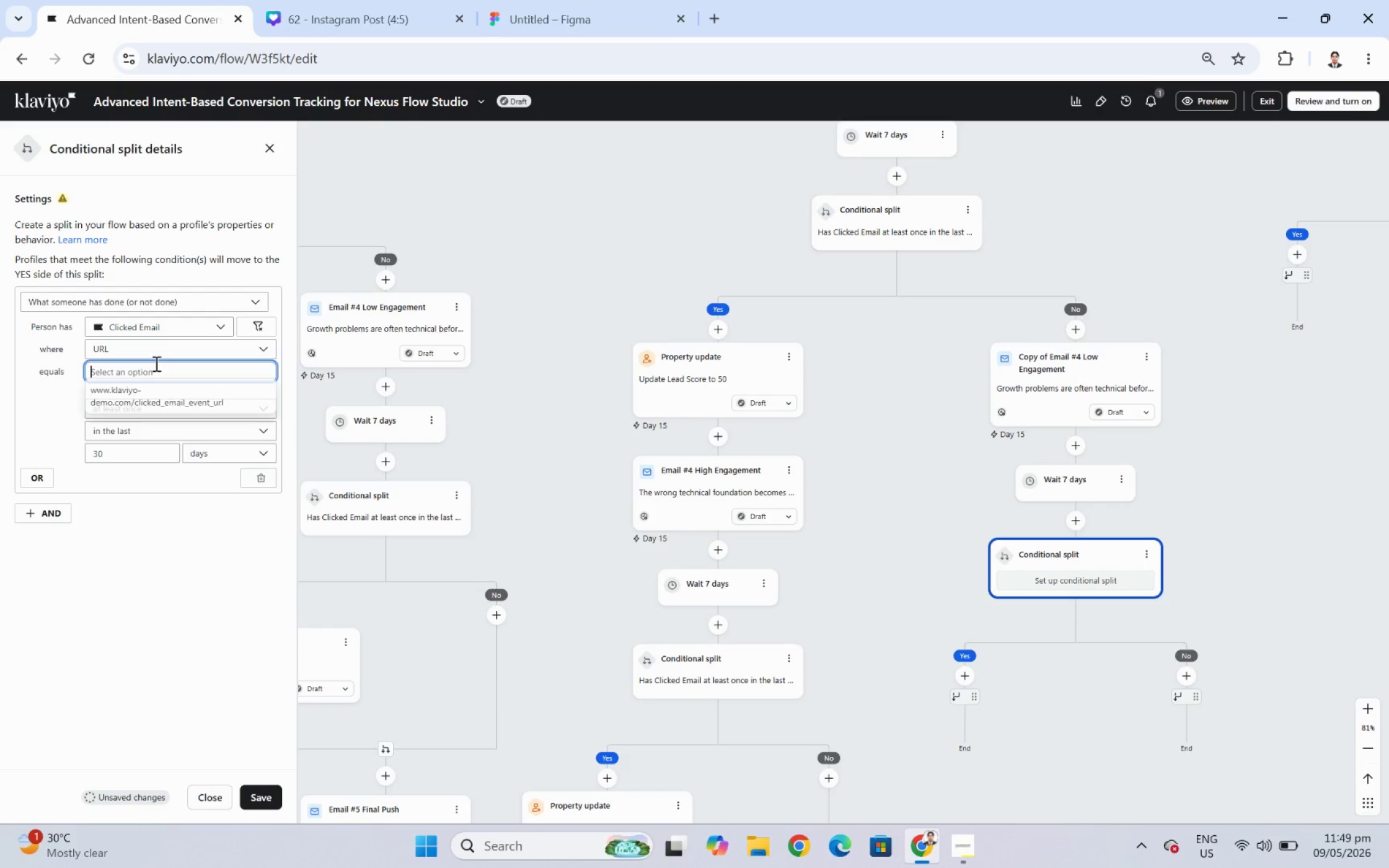 
key(Control+V)
 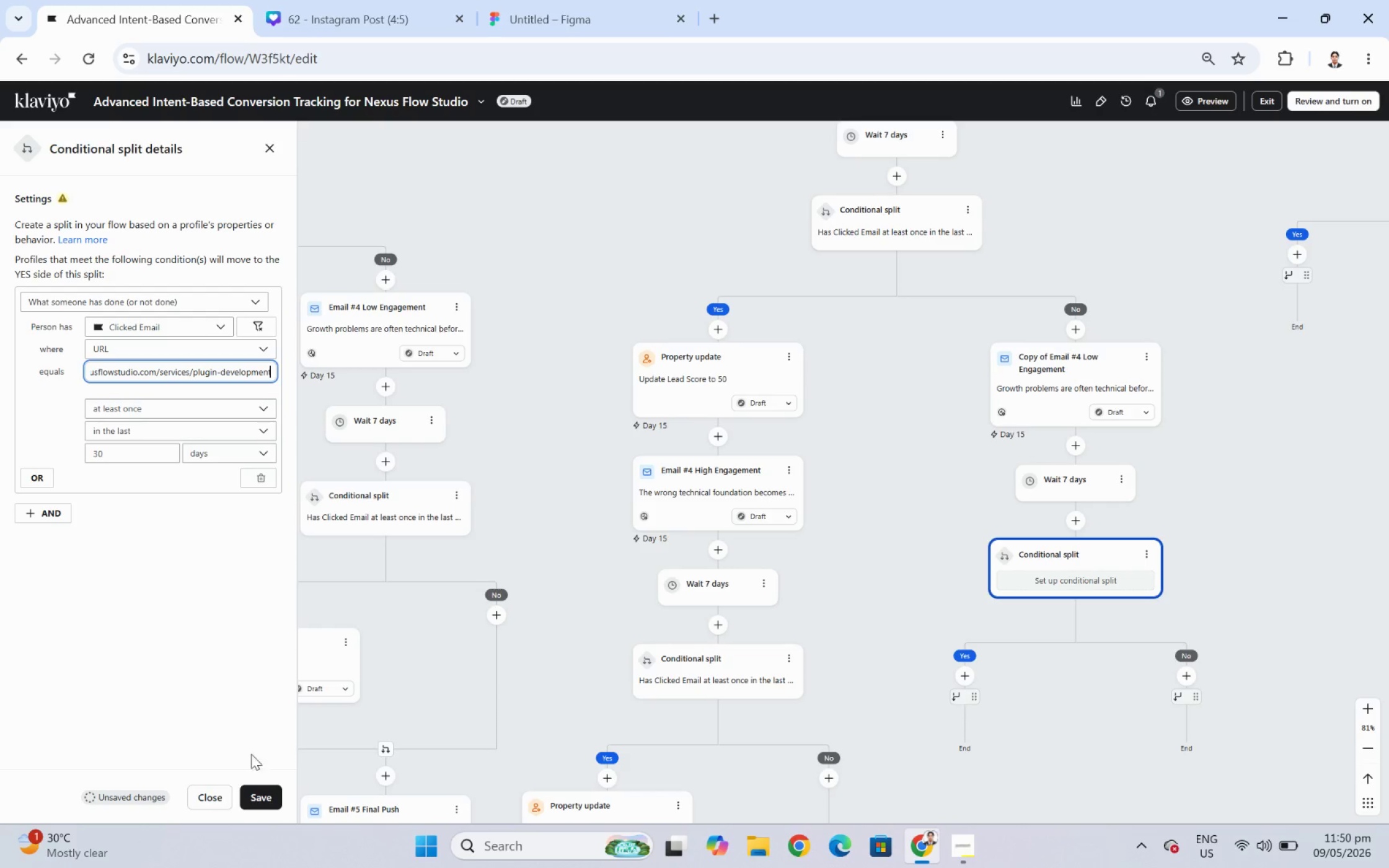 
left_click([258, 792])
 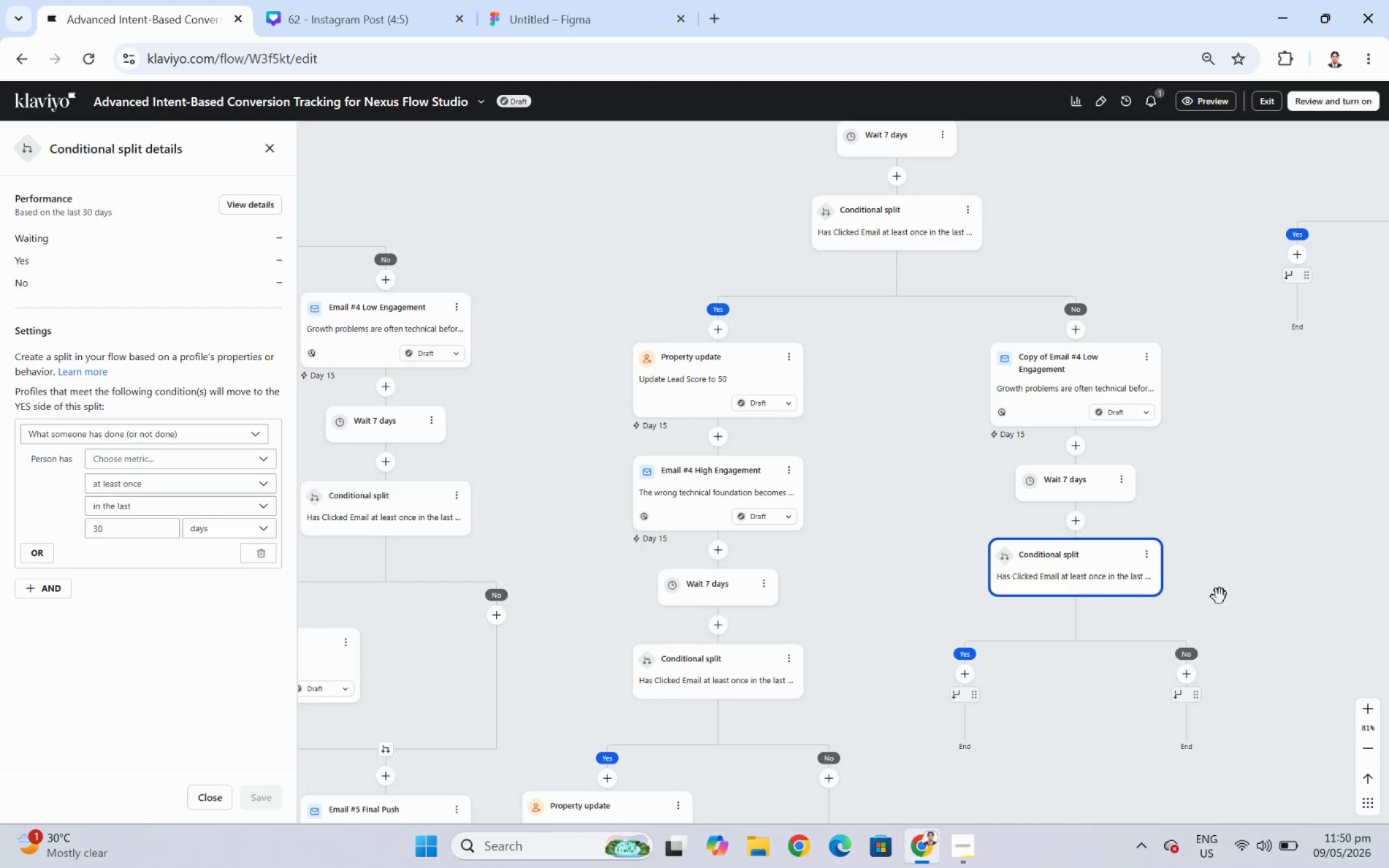 
left_click_drag(start_coordinate=[1278, 606], to_coordinate=[1205, 455])
 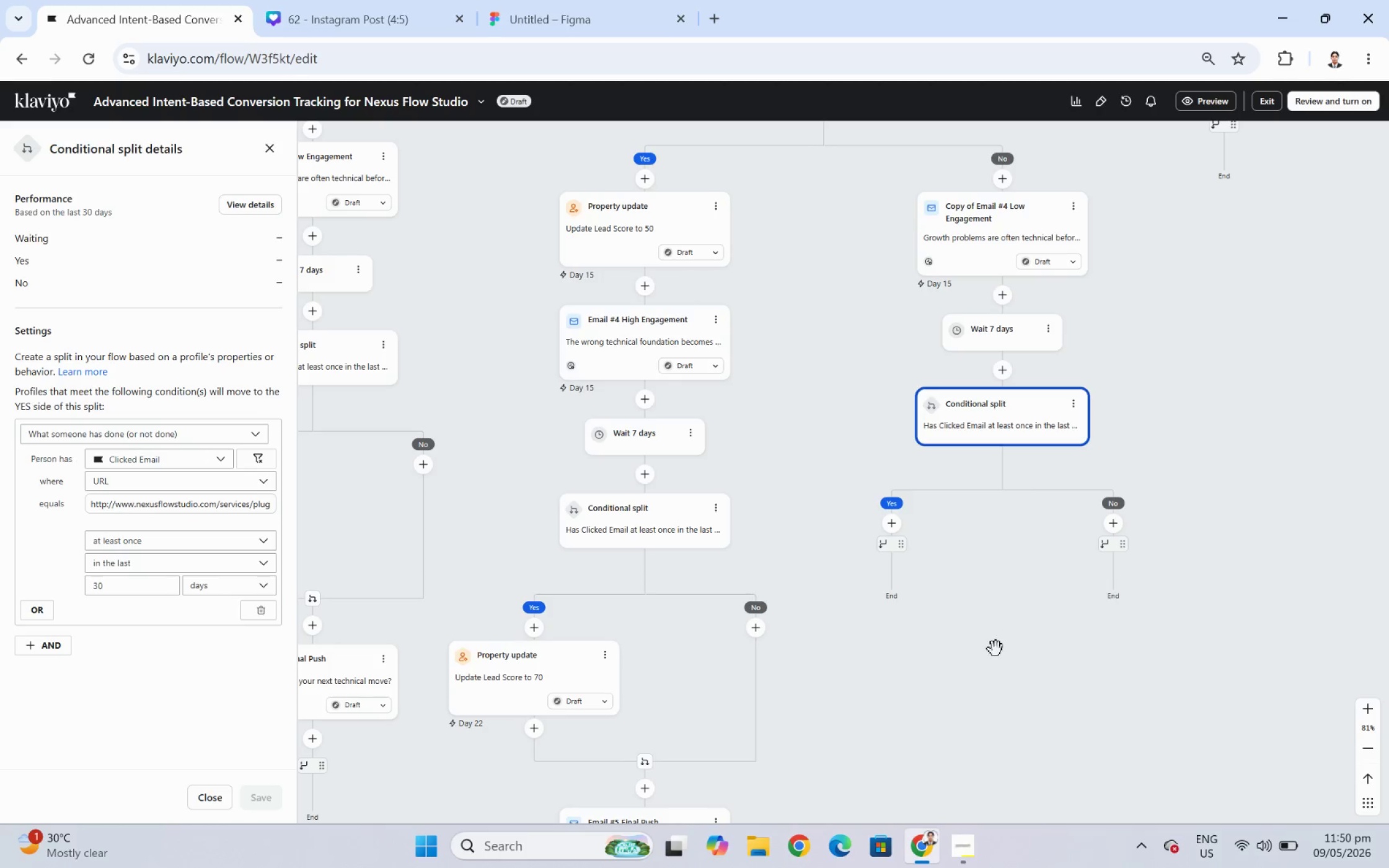 
left_click_drag(start_coordinate=[981, 660], to_coordinate=[1012, 607])
 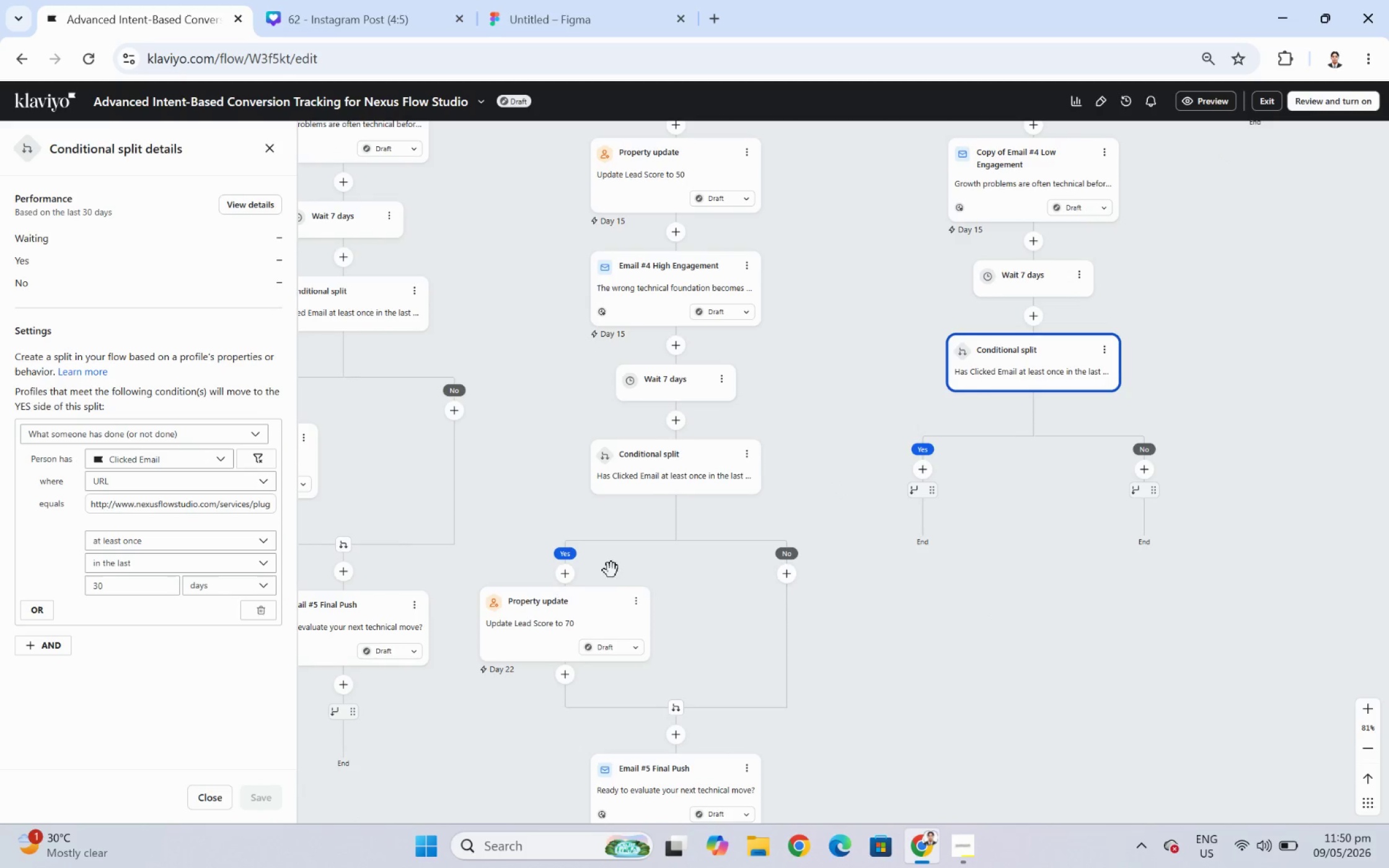 
left_click([635, 599])
 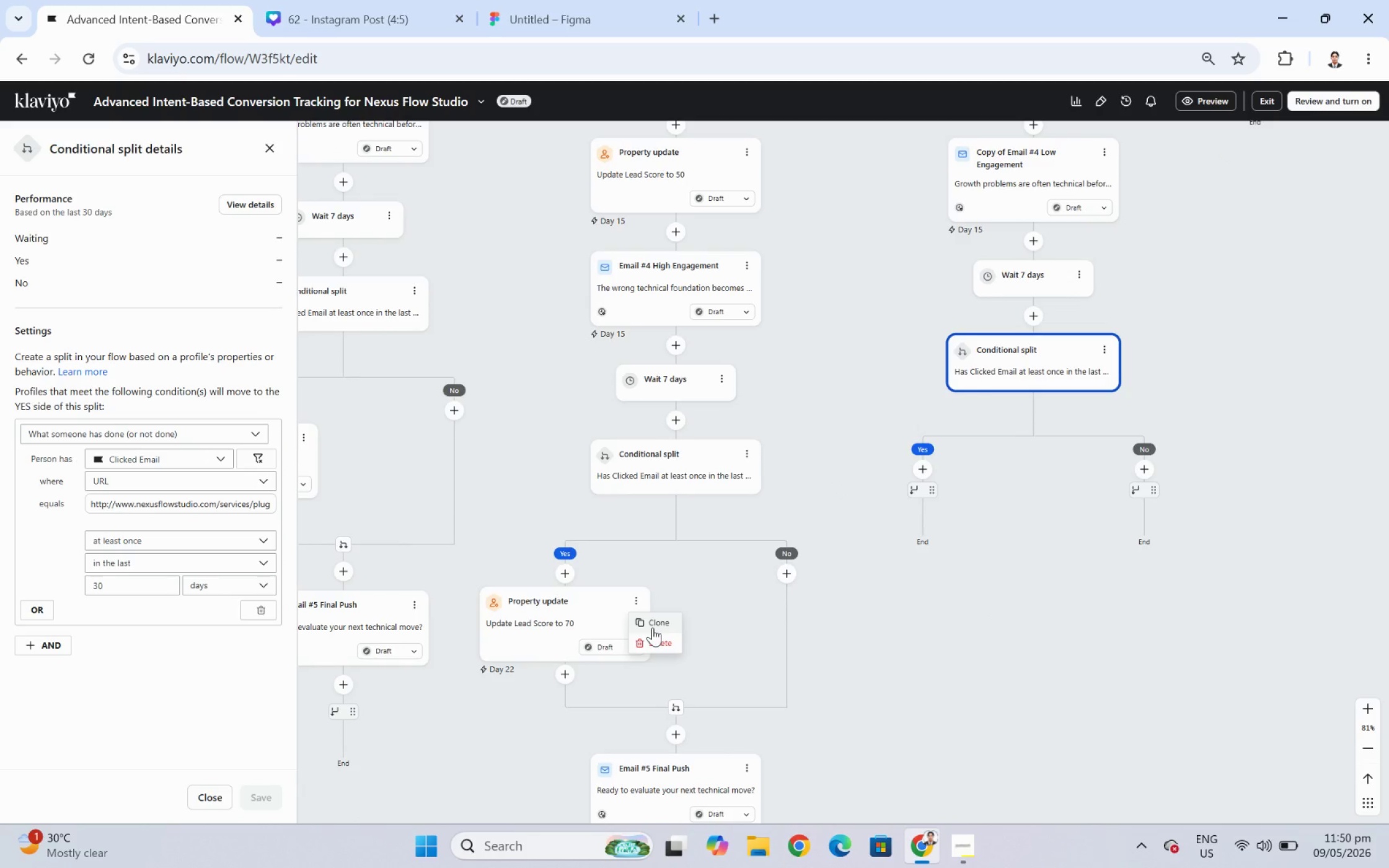 
left_click([652, 626])
 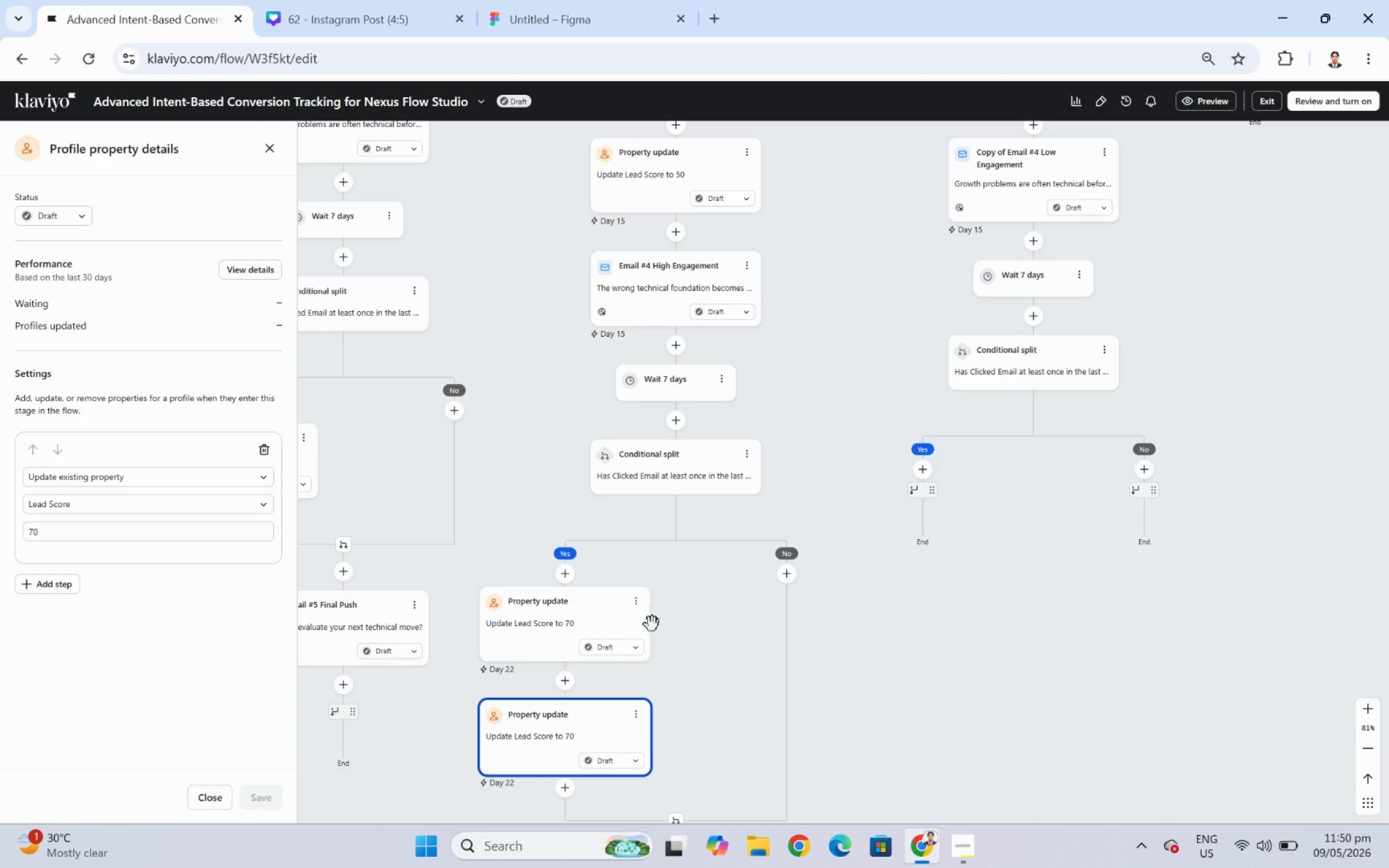 
left_click_drag(start_coordinate=[542, 730], to_coordinate=[918, 475])
 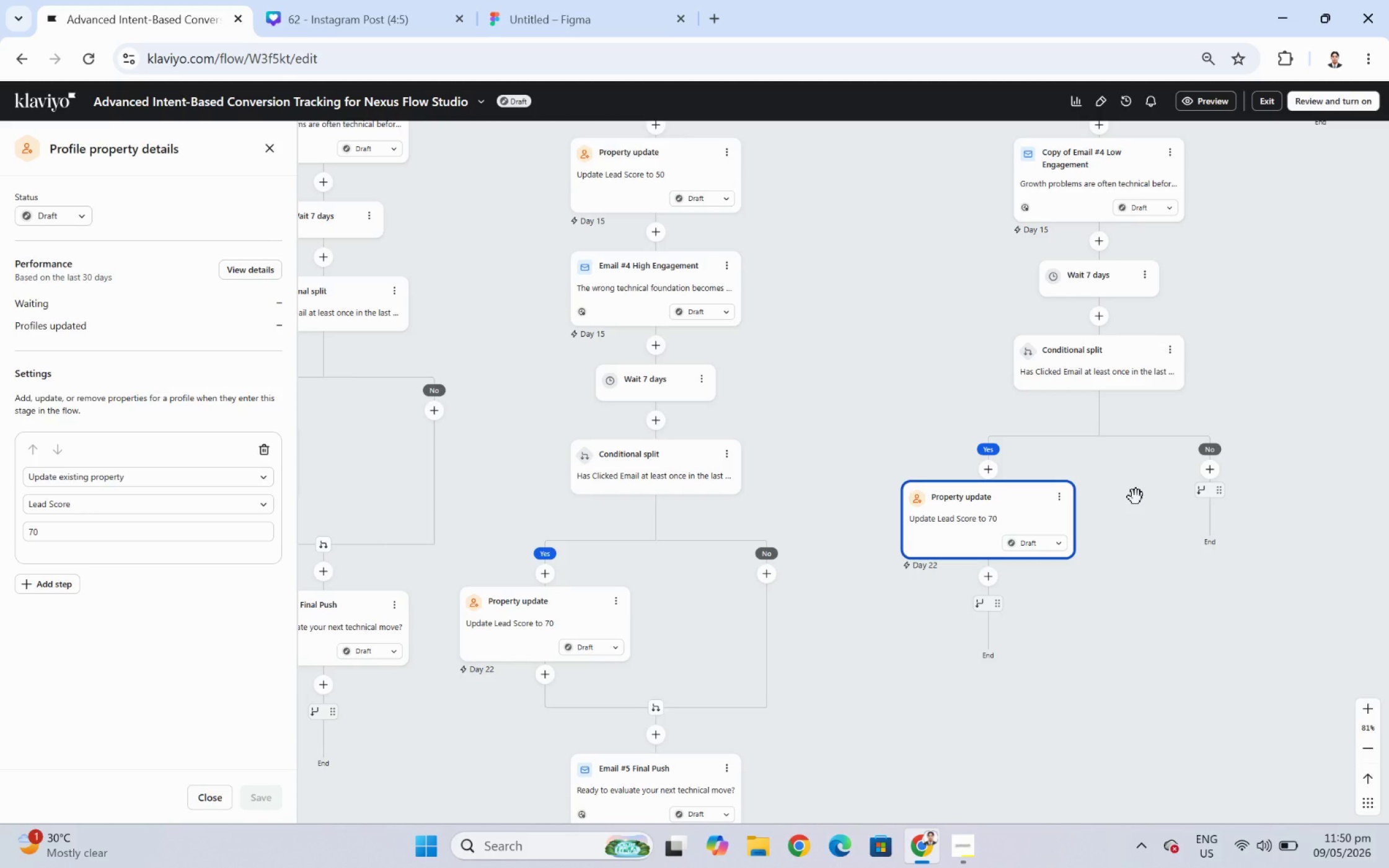 
wait(23.98)
 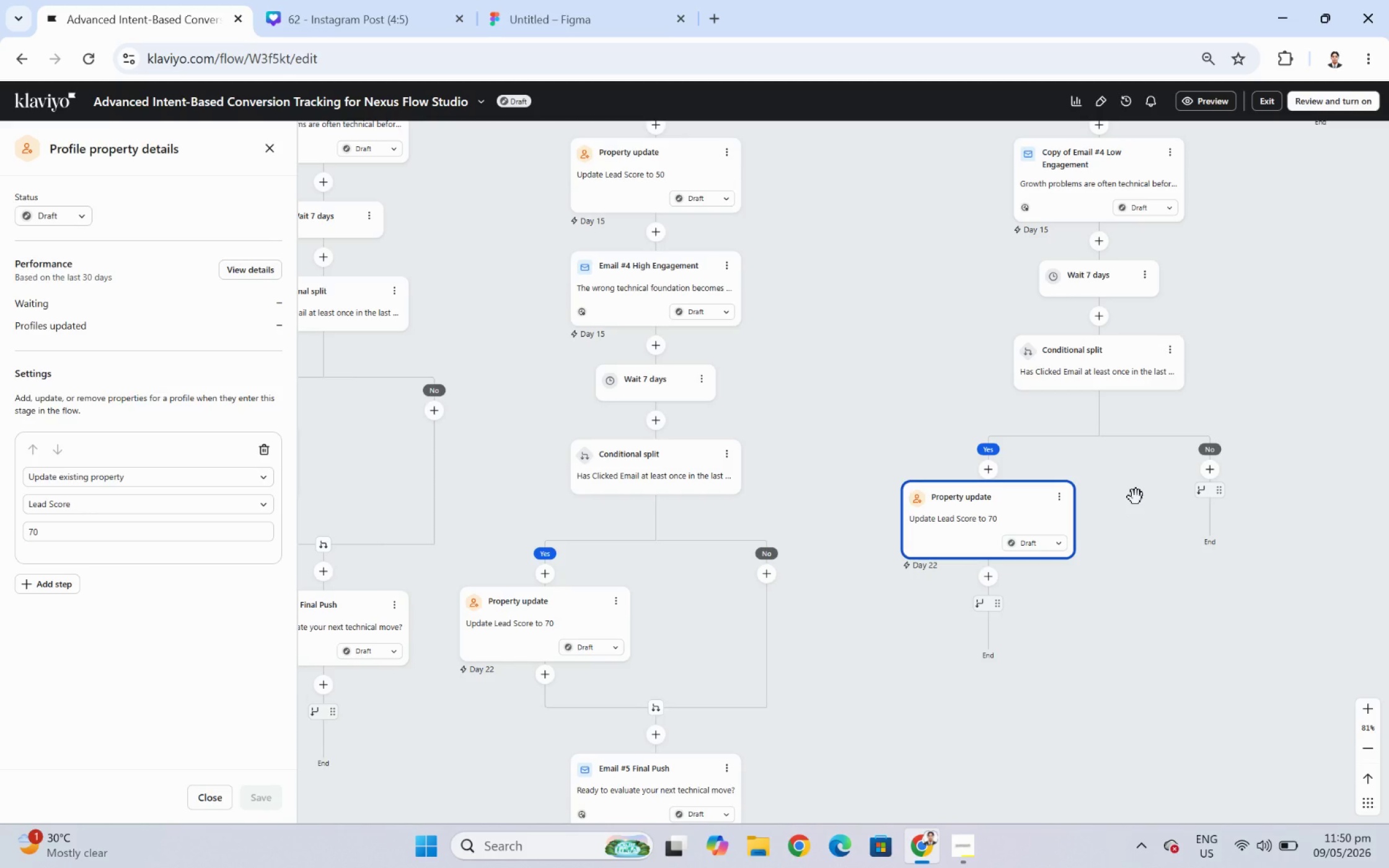 
left_click_drag(start_coordinate=[1135, 498], to_coordinate=[1113, 654])
 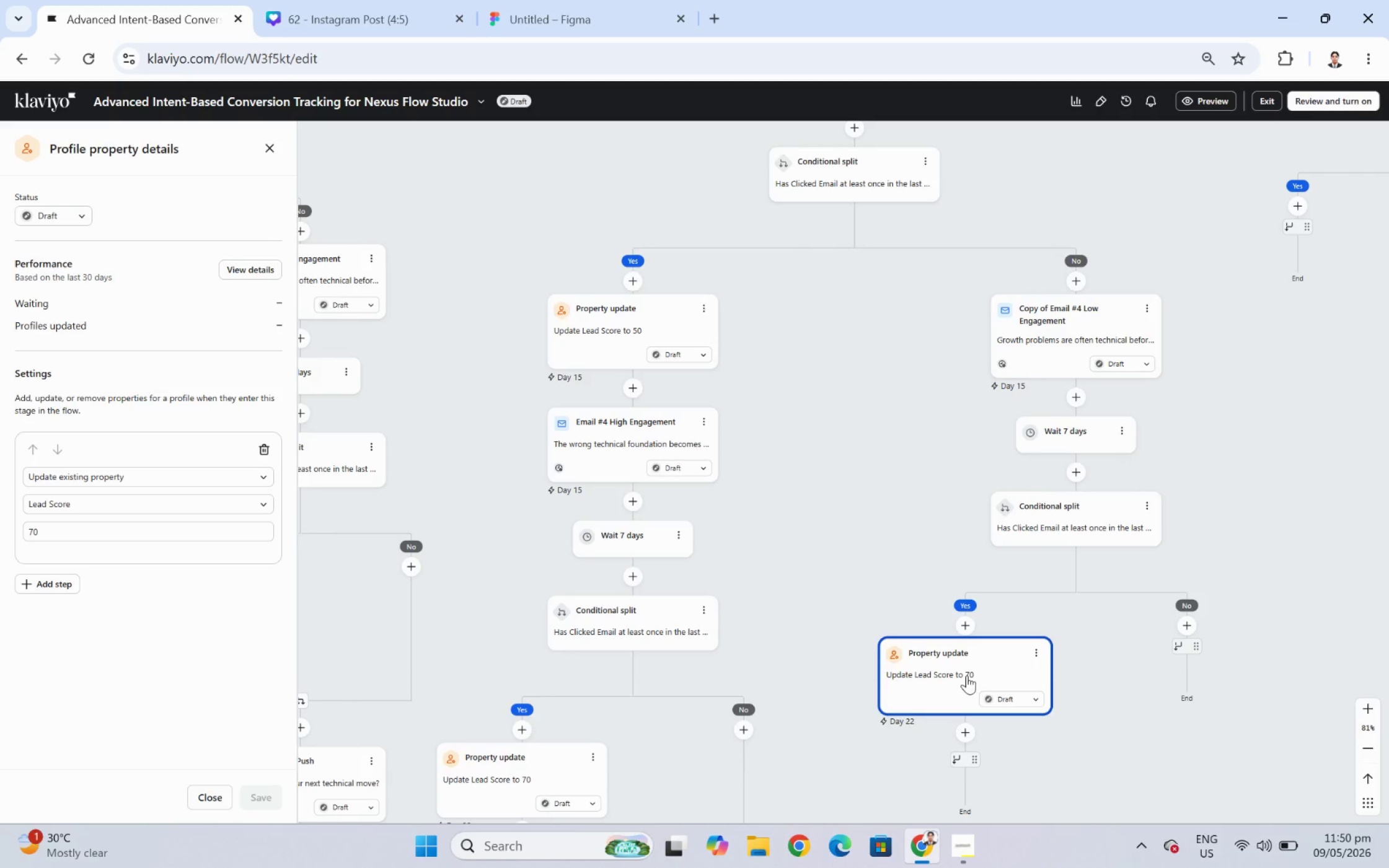 
left_click([964, 674])
 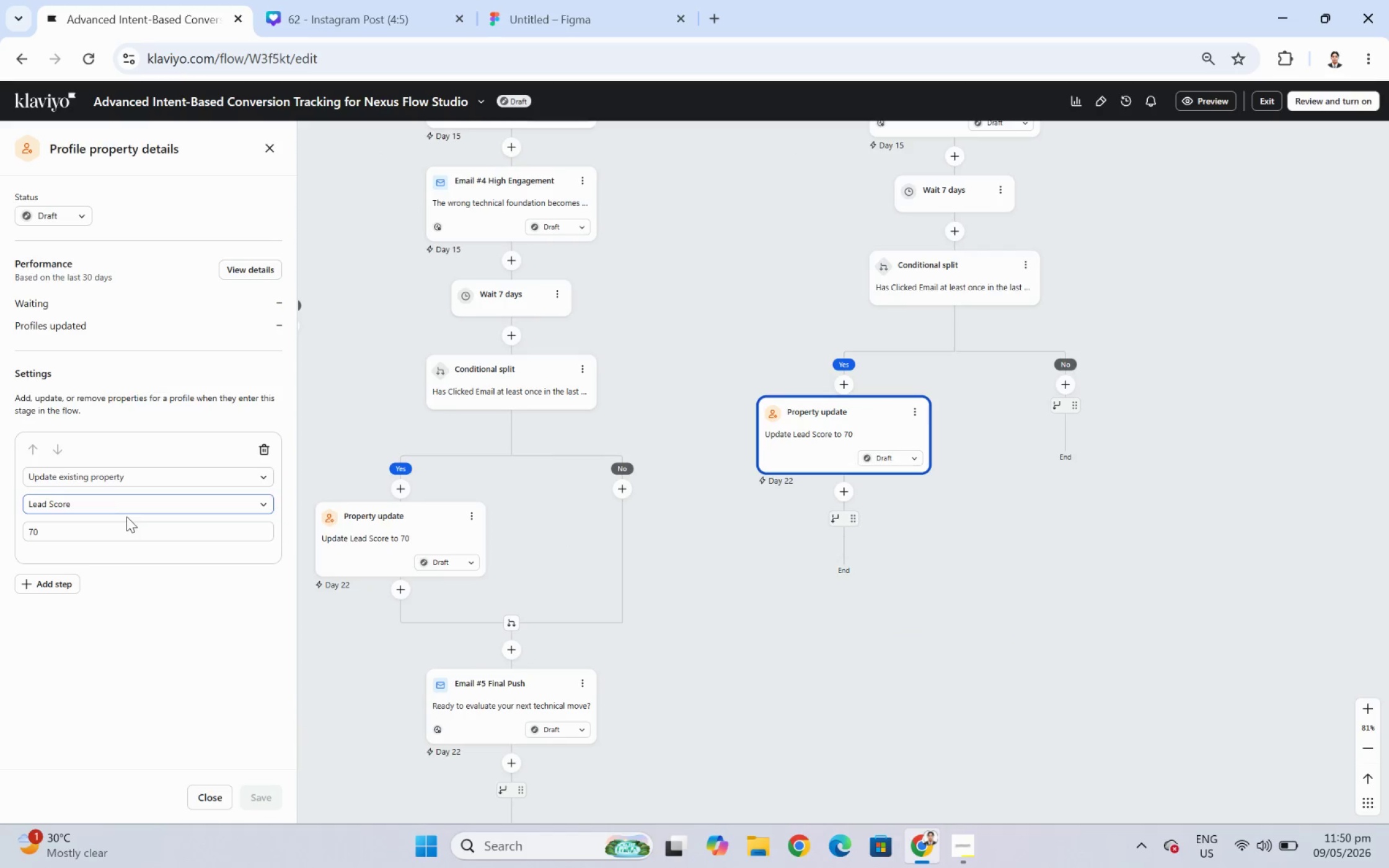 
double_click([108, 530])
 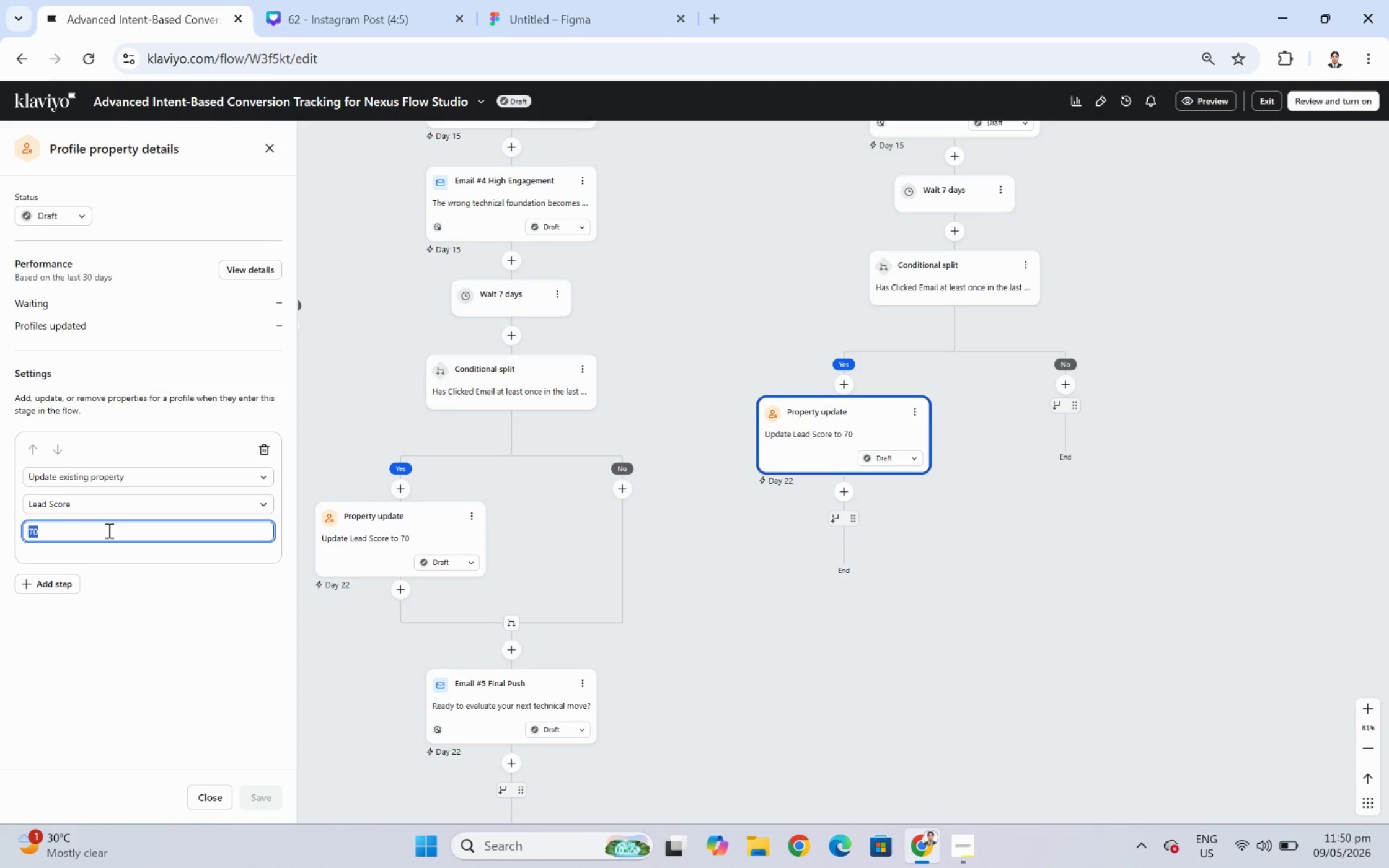 
key(Numpad5)
 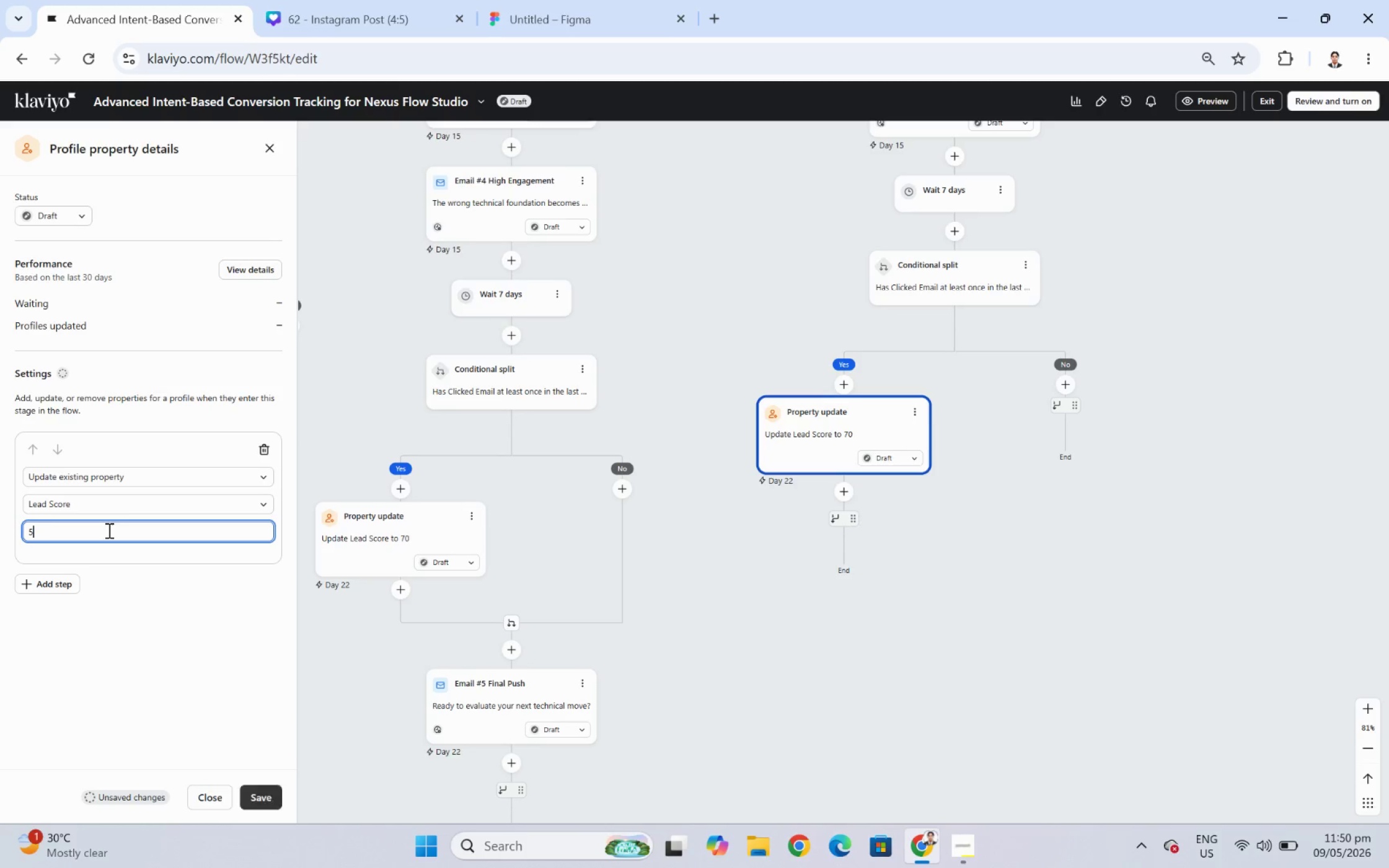 
key(Numpad0)
 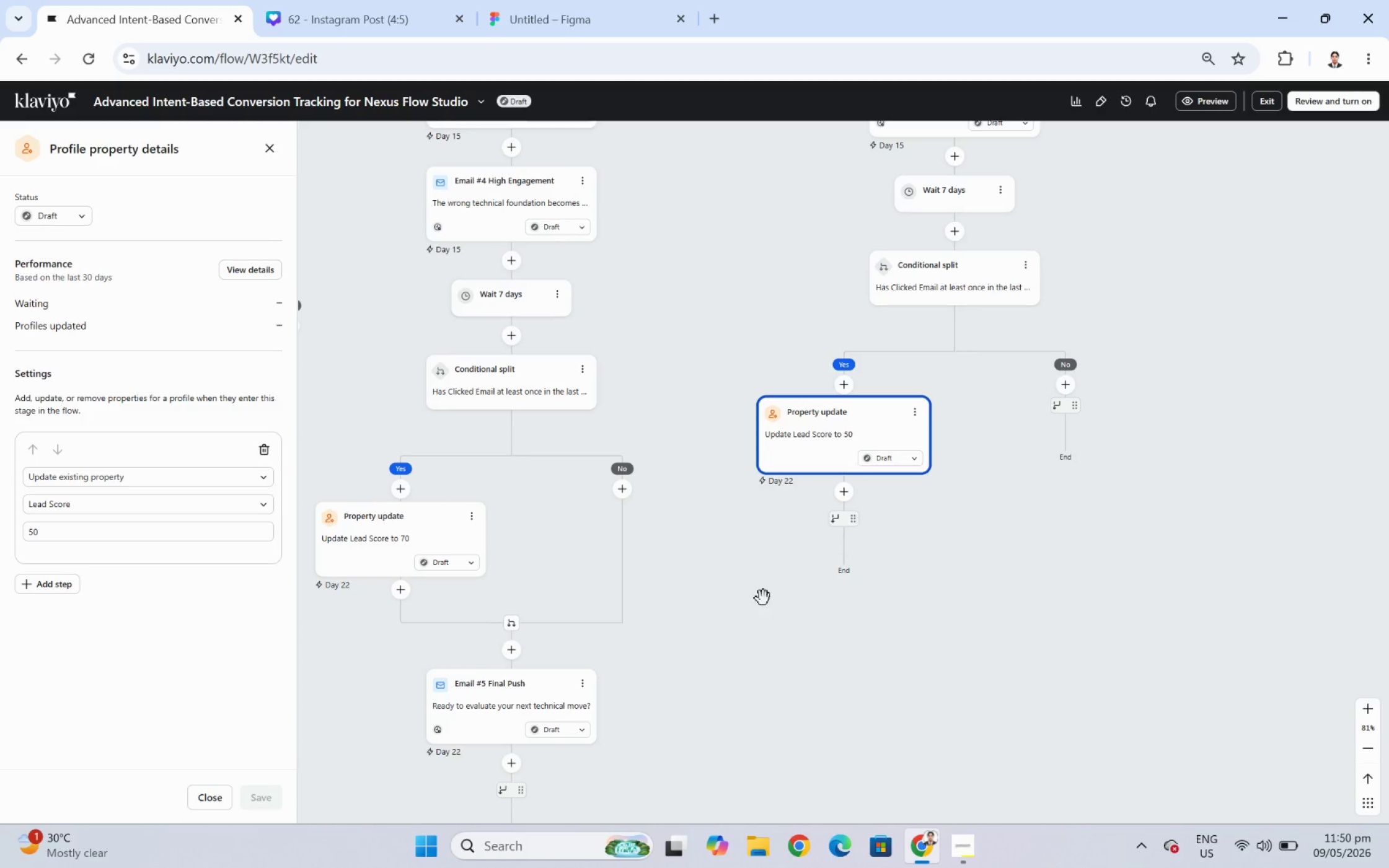 
left_click([580, 685])
 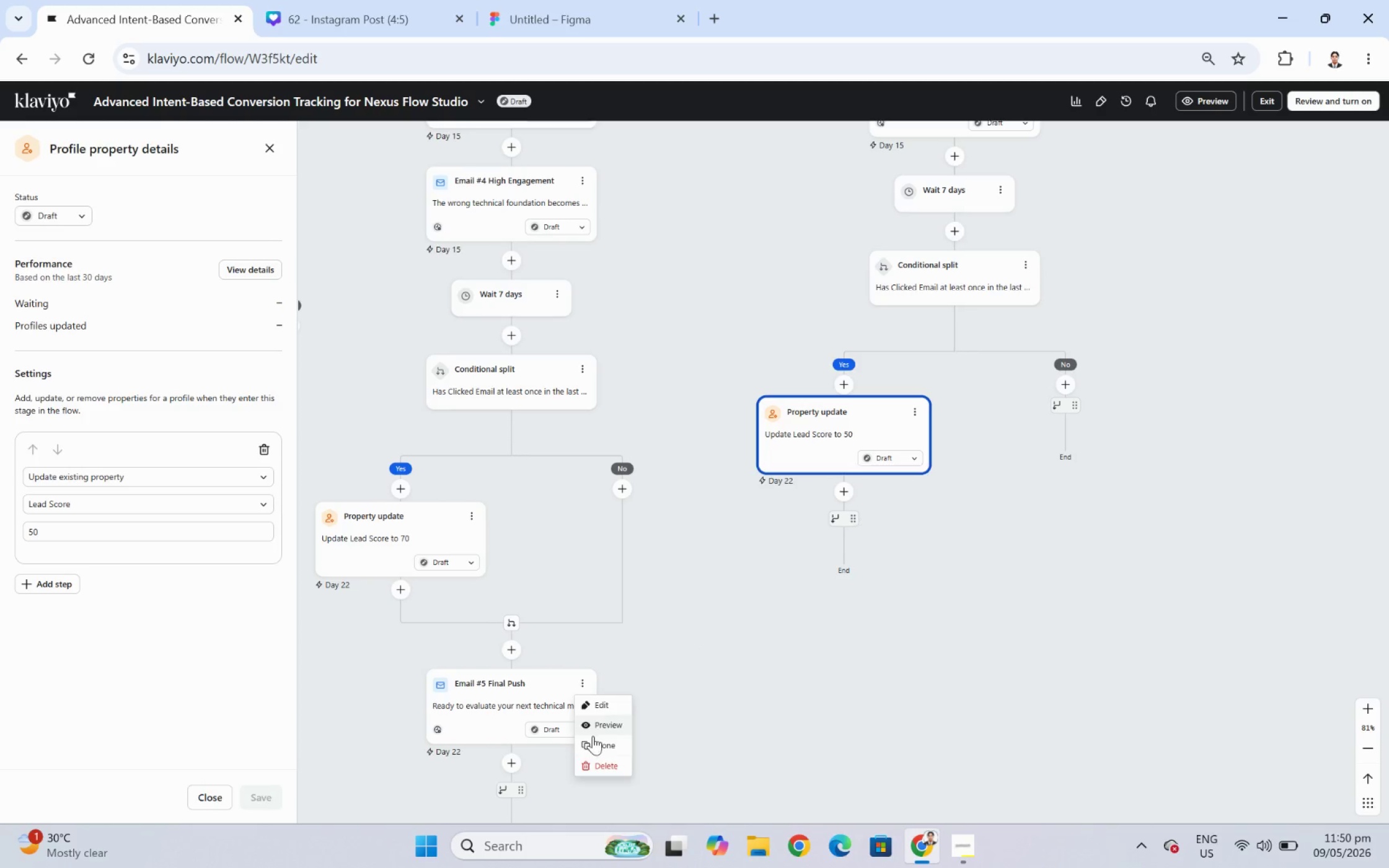 
left_click([595, 744])
 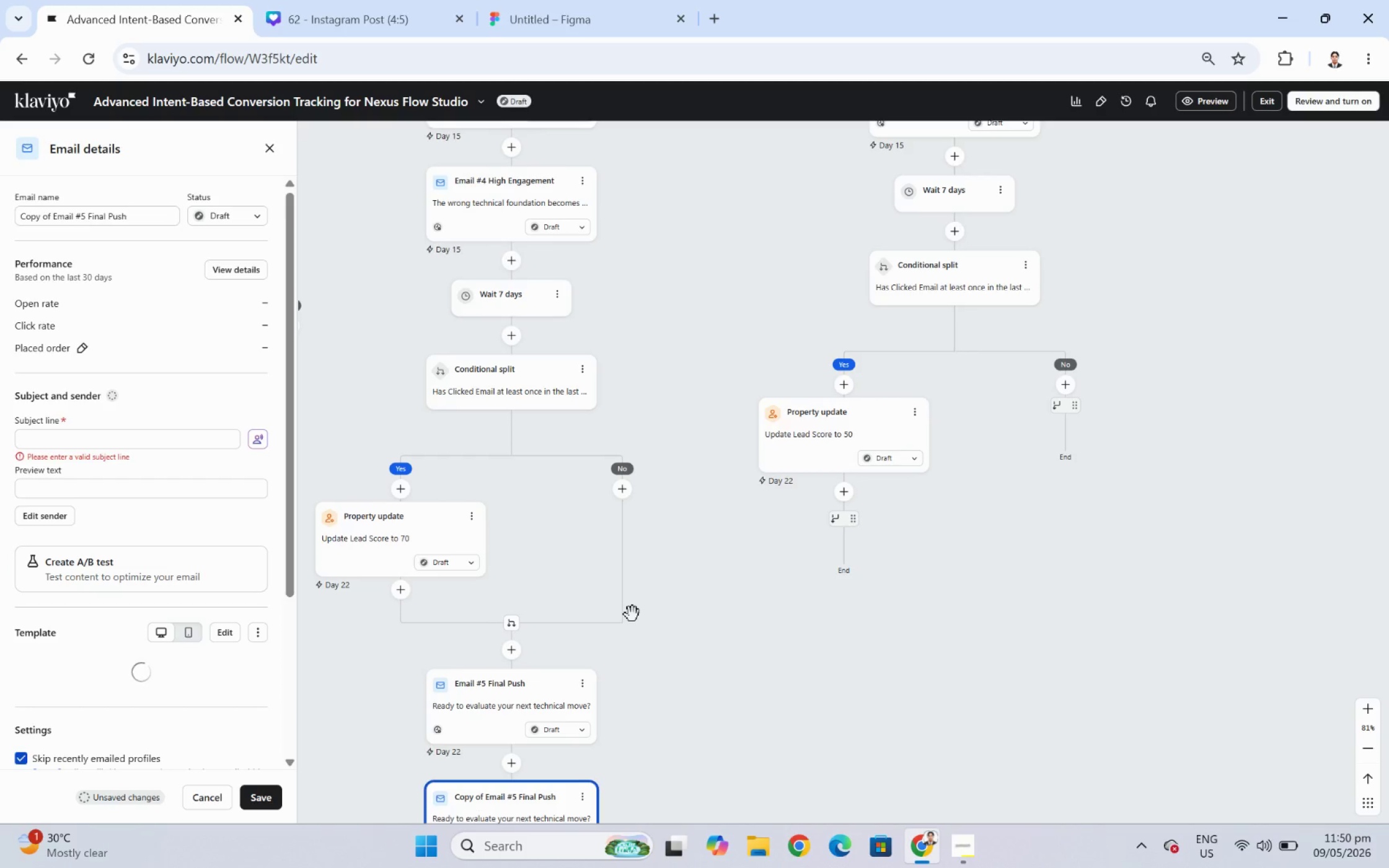 
wait(6.06)
 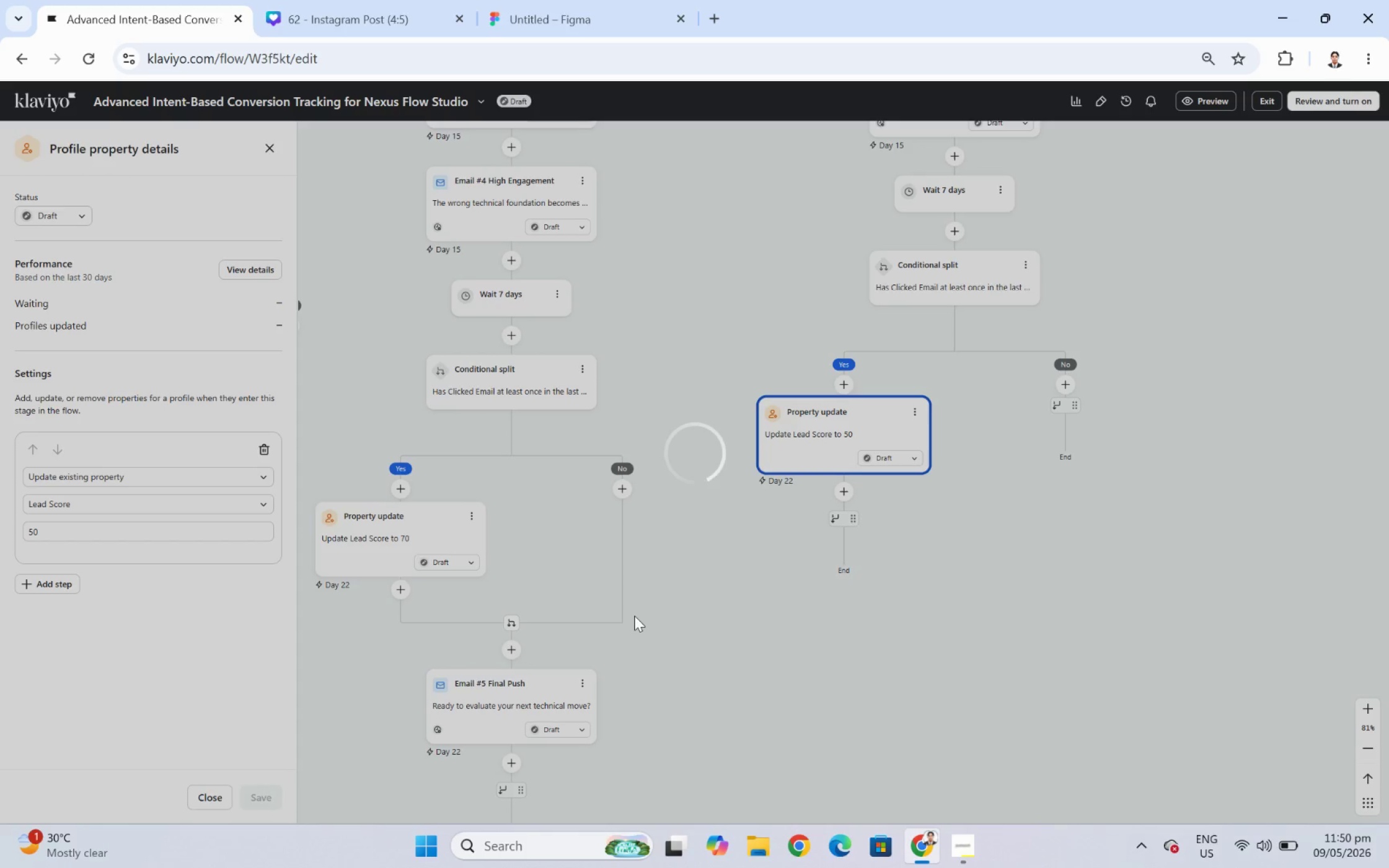 
left_click_drag(start_coordinate=[498, 809], to_coordinate=[841, 498])
 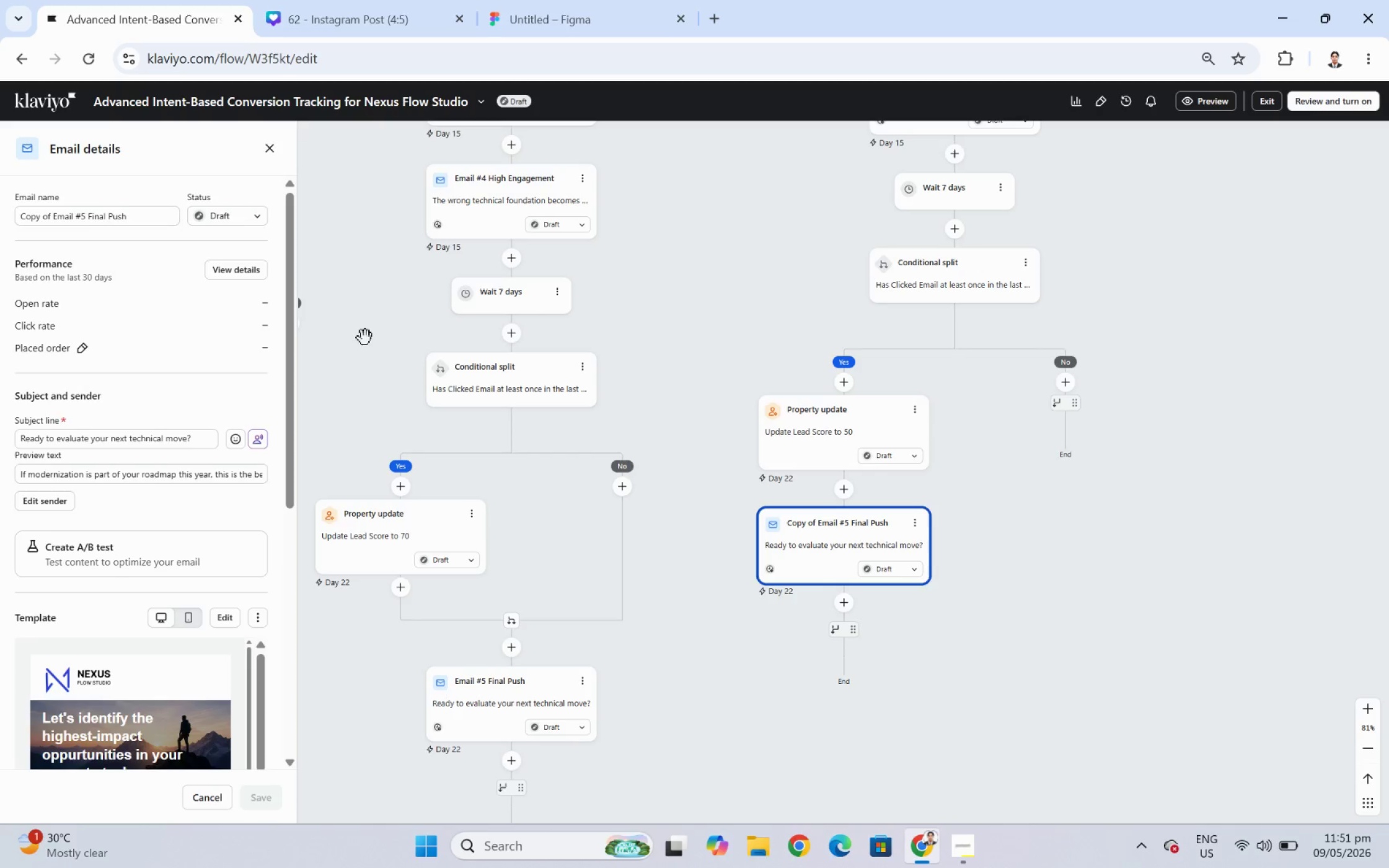 
wait(6.59)
 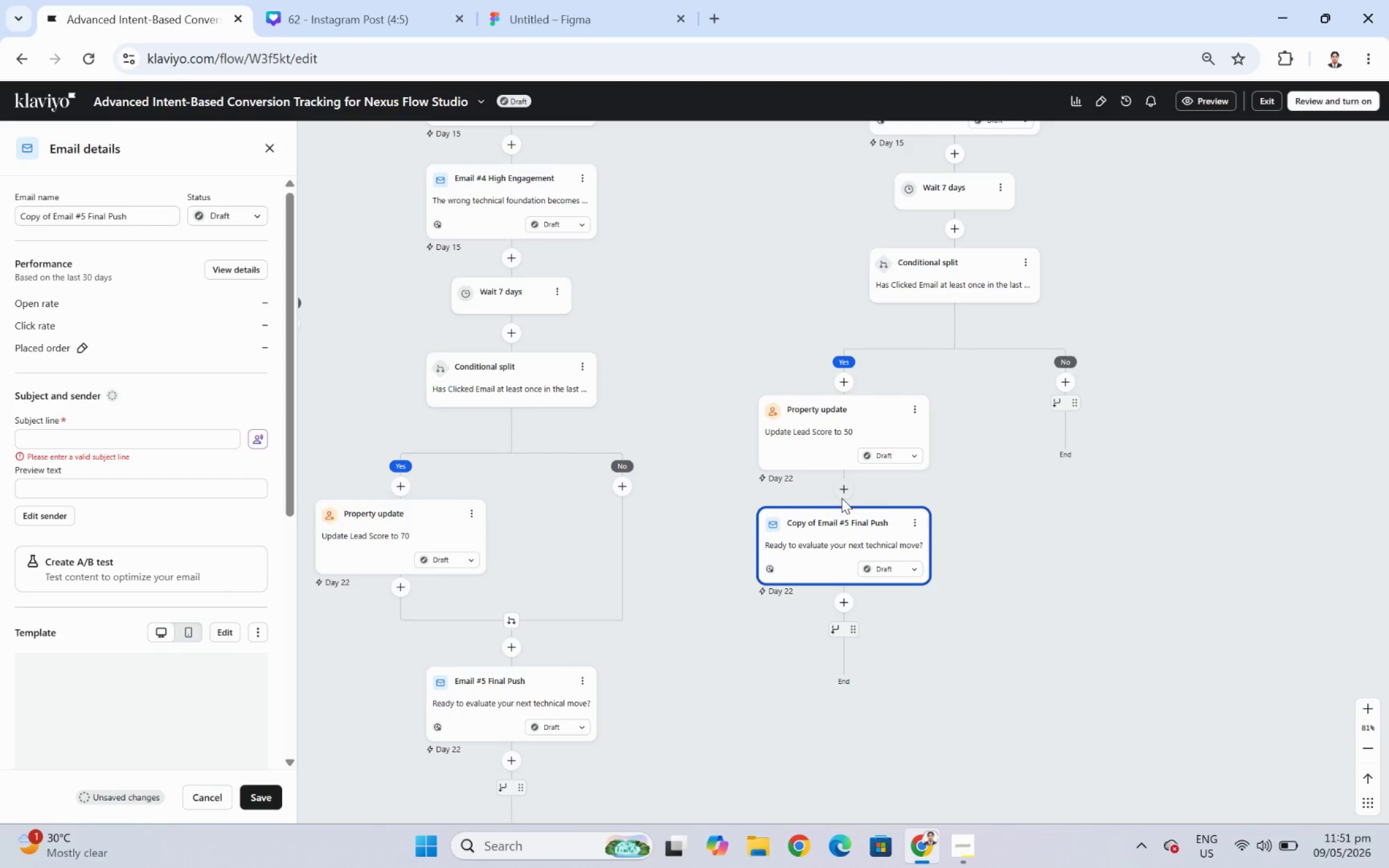 
left_click_drag(start_coordinate=[53, 217], to_coordinate=[0, 223])
 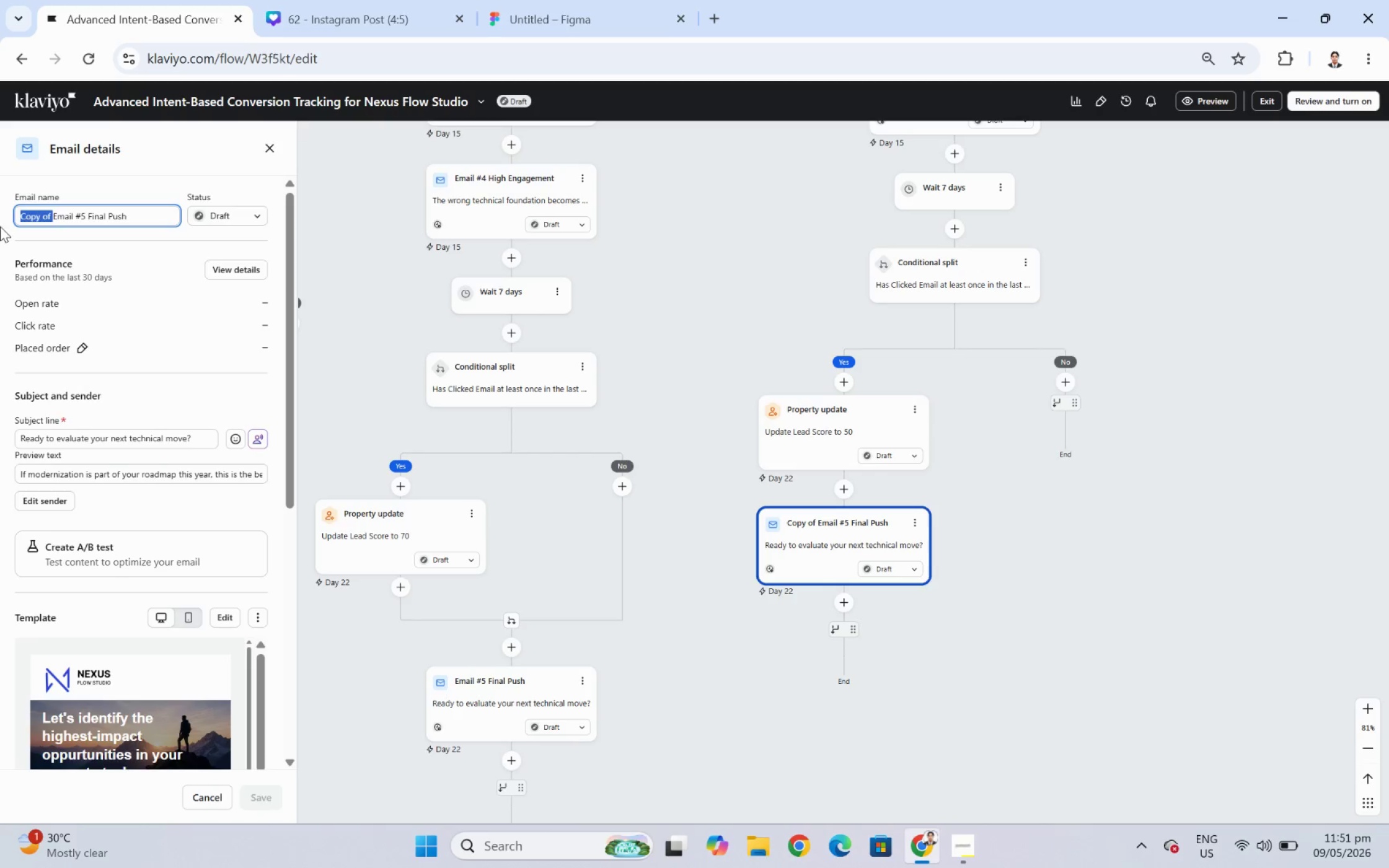 
key(Backspace)
 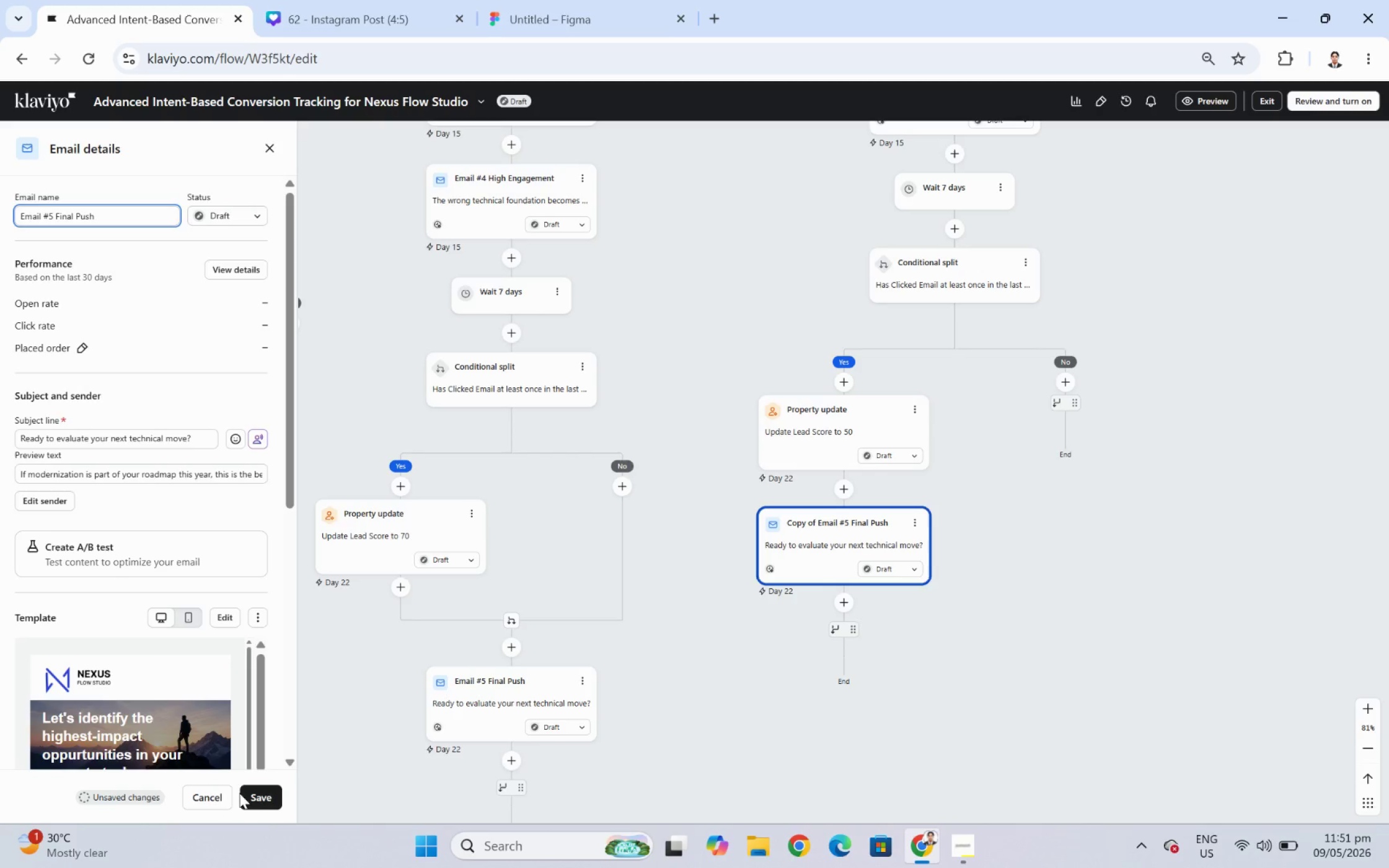 
left_click([258, 802])
 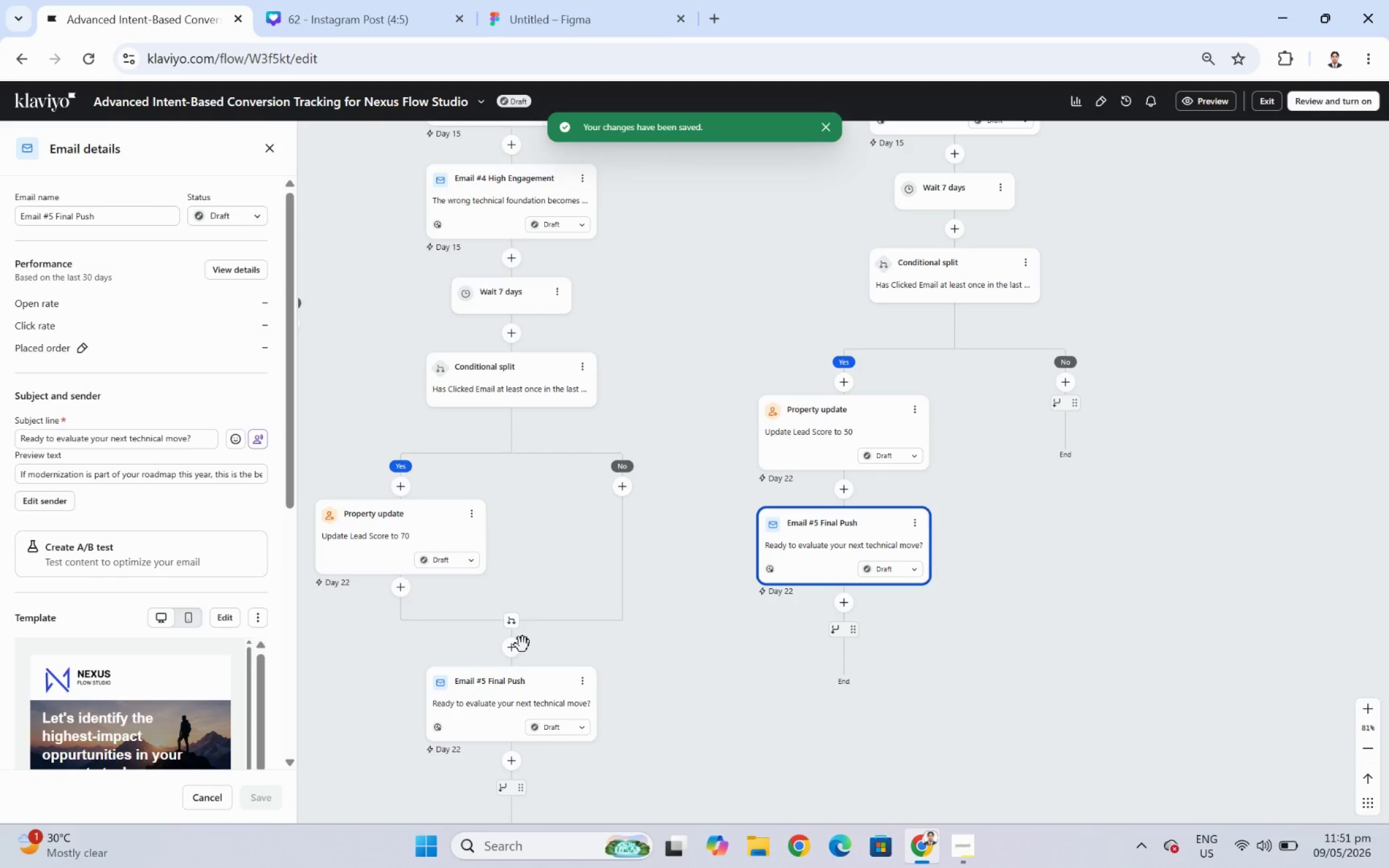 
wait(7.69)
 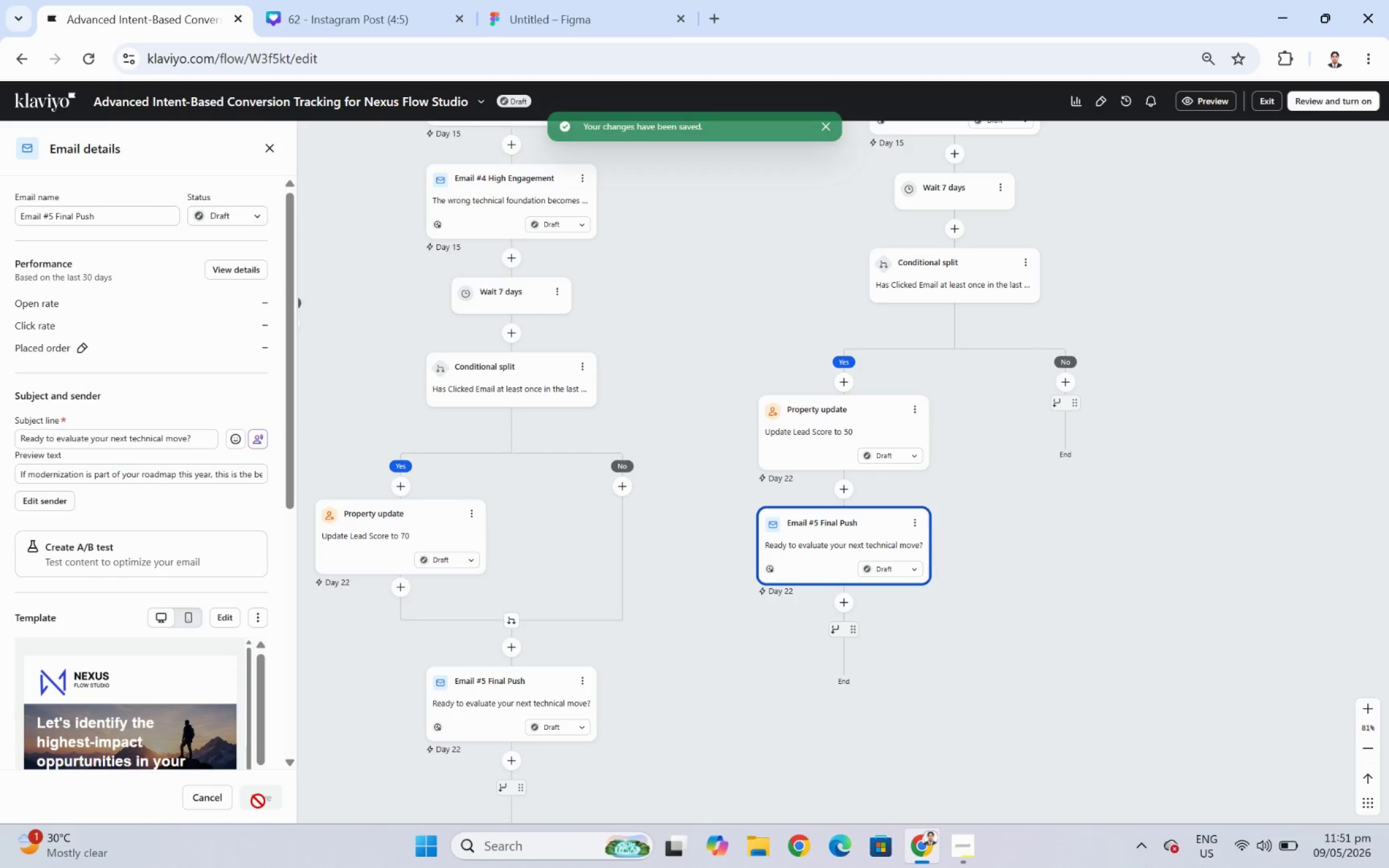 
left_click_drag(start_coordinate=[1064, 402], to_coordinate=[869, 496])
 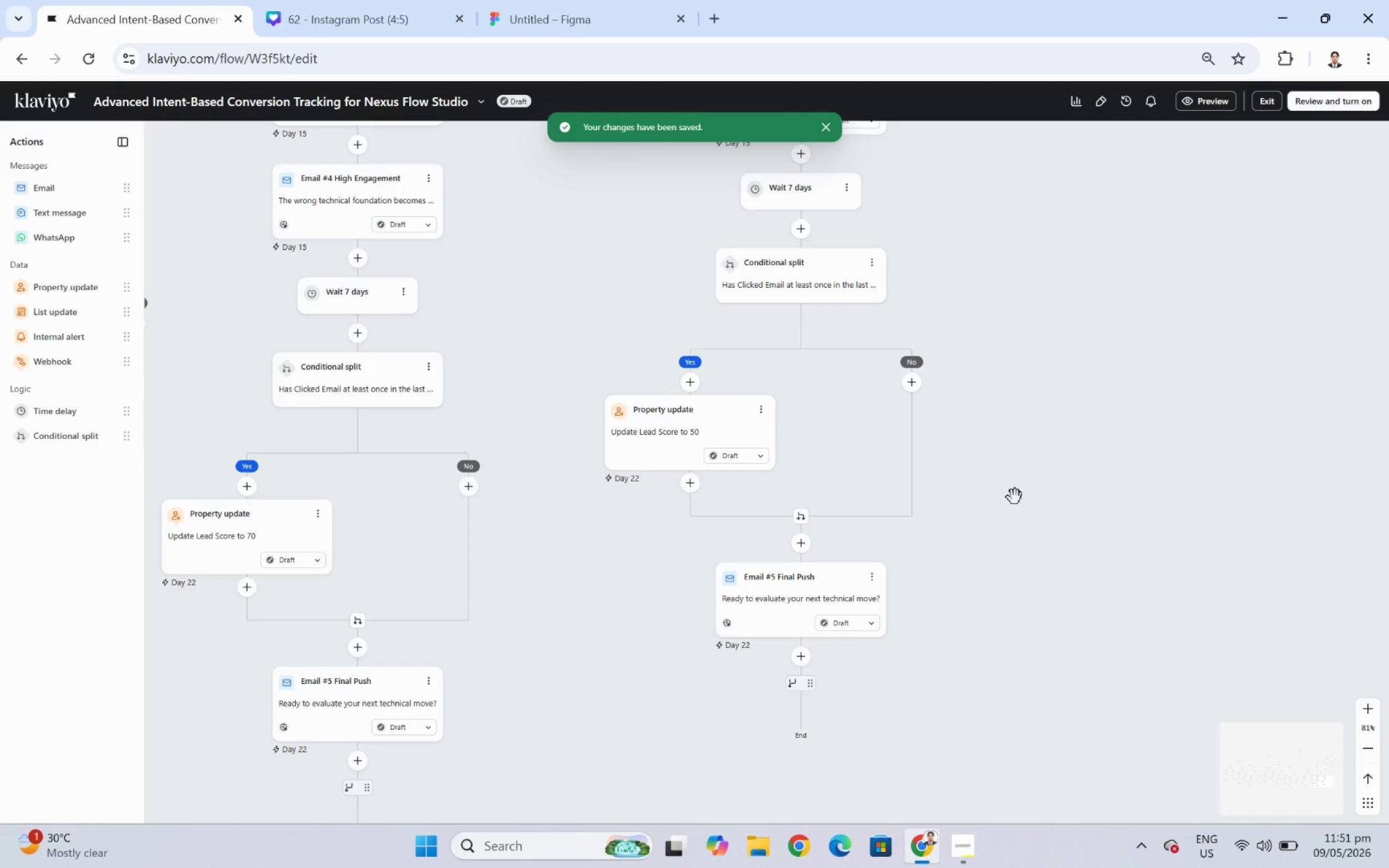 
scroll: coordinate [937, 509], scroll_direction: up, amount: 4.0
 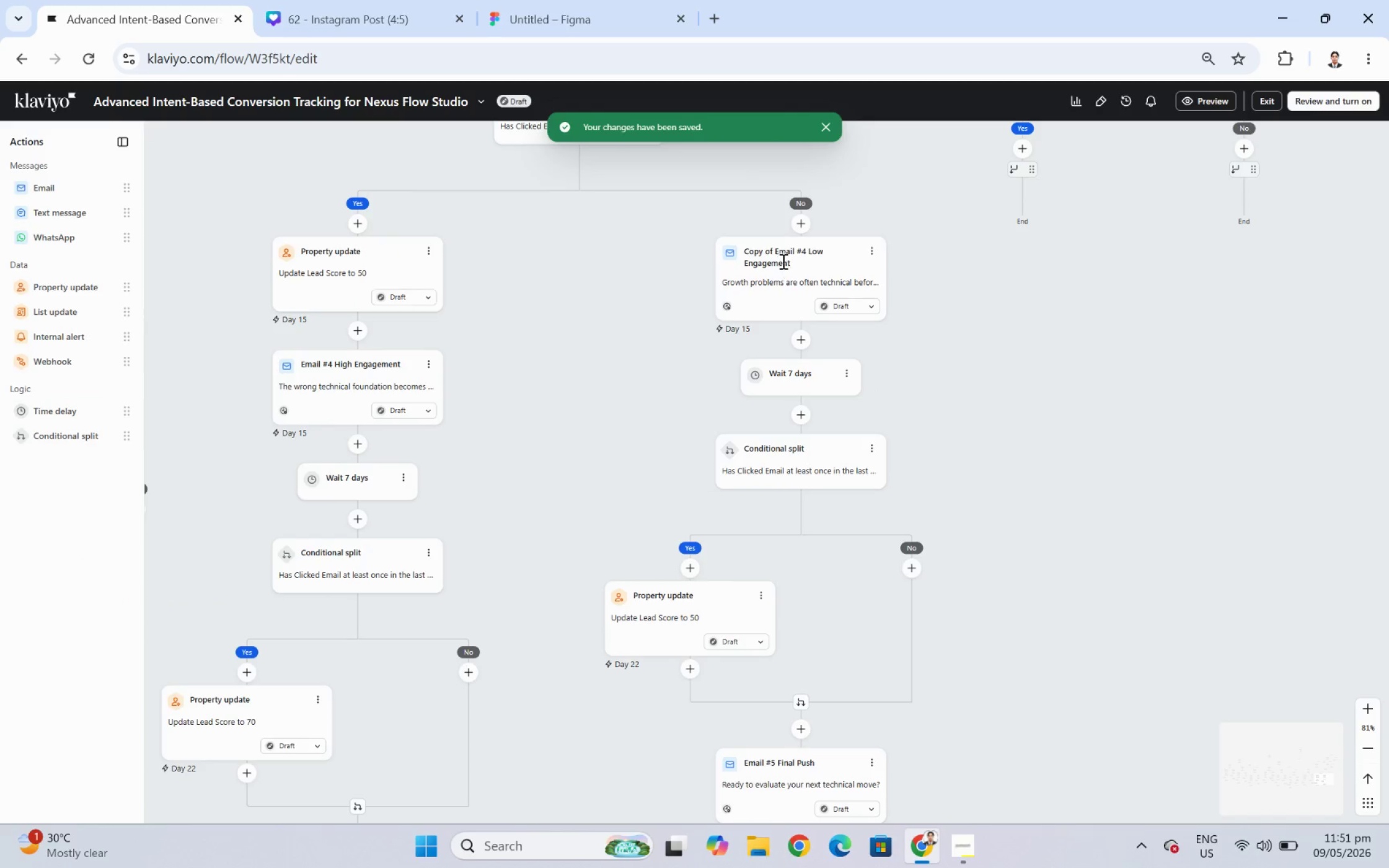 
left_click([787, 260])
 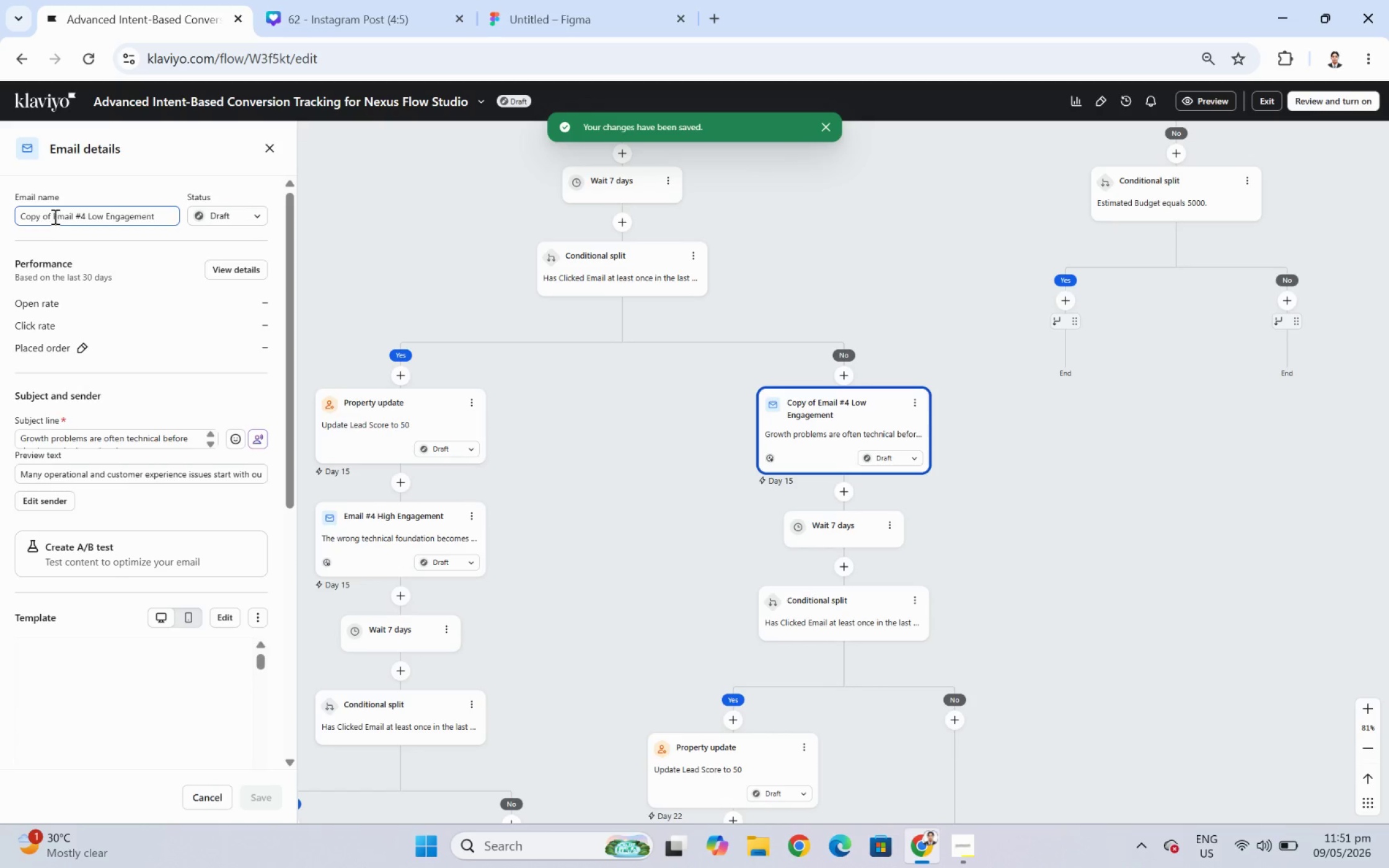 
left_click_drag(start_coordinate=[53, 215], to_coordinate=[0, 224])
 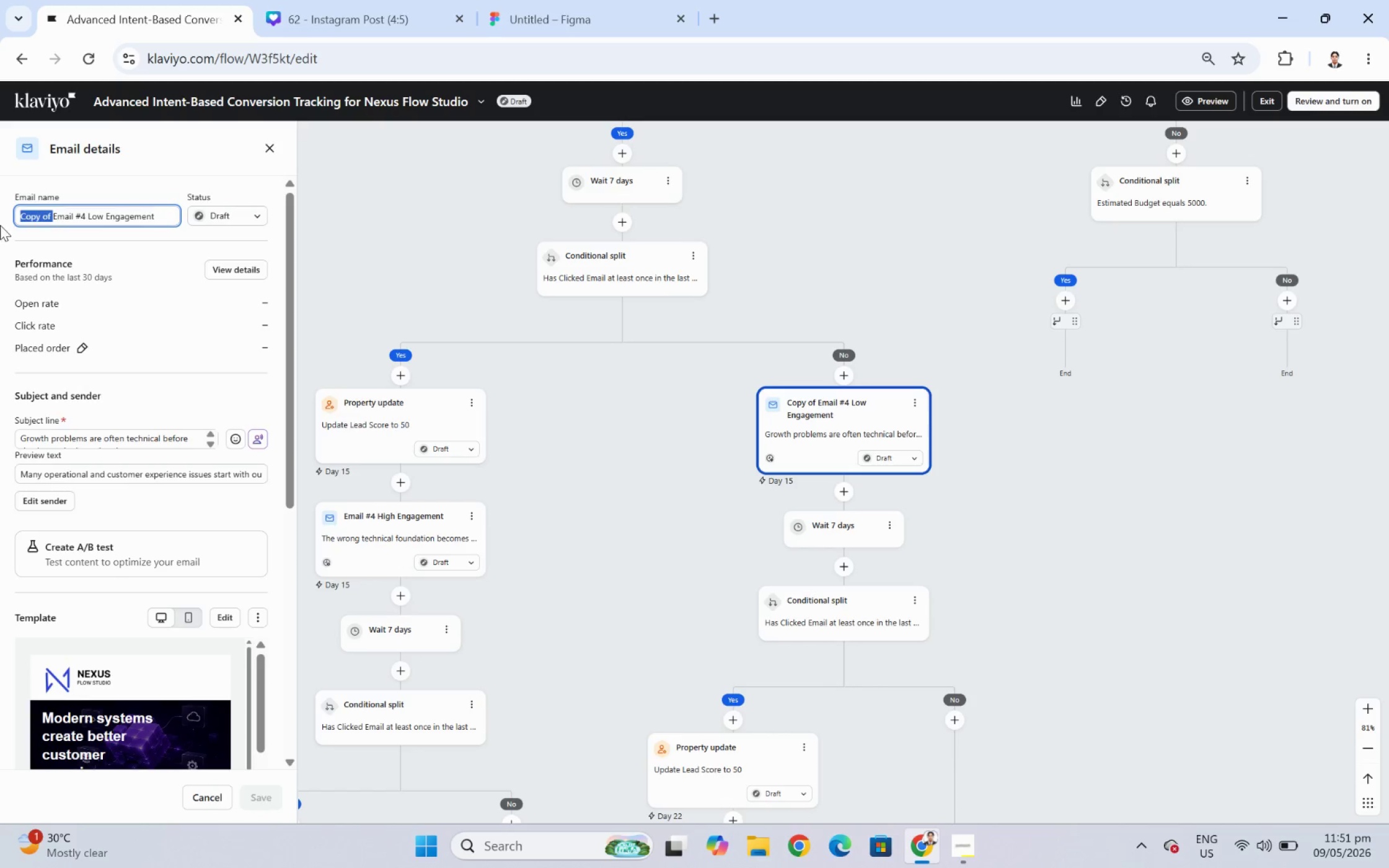 
key(Backspace)
 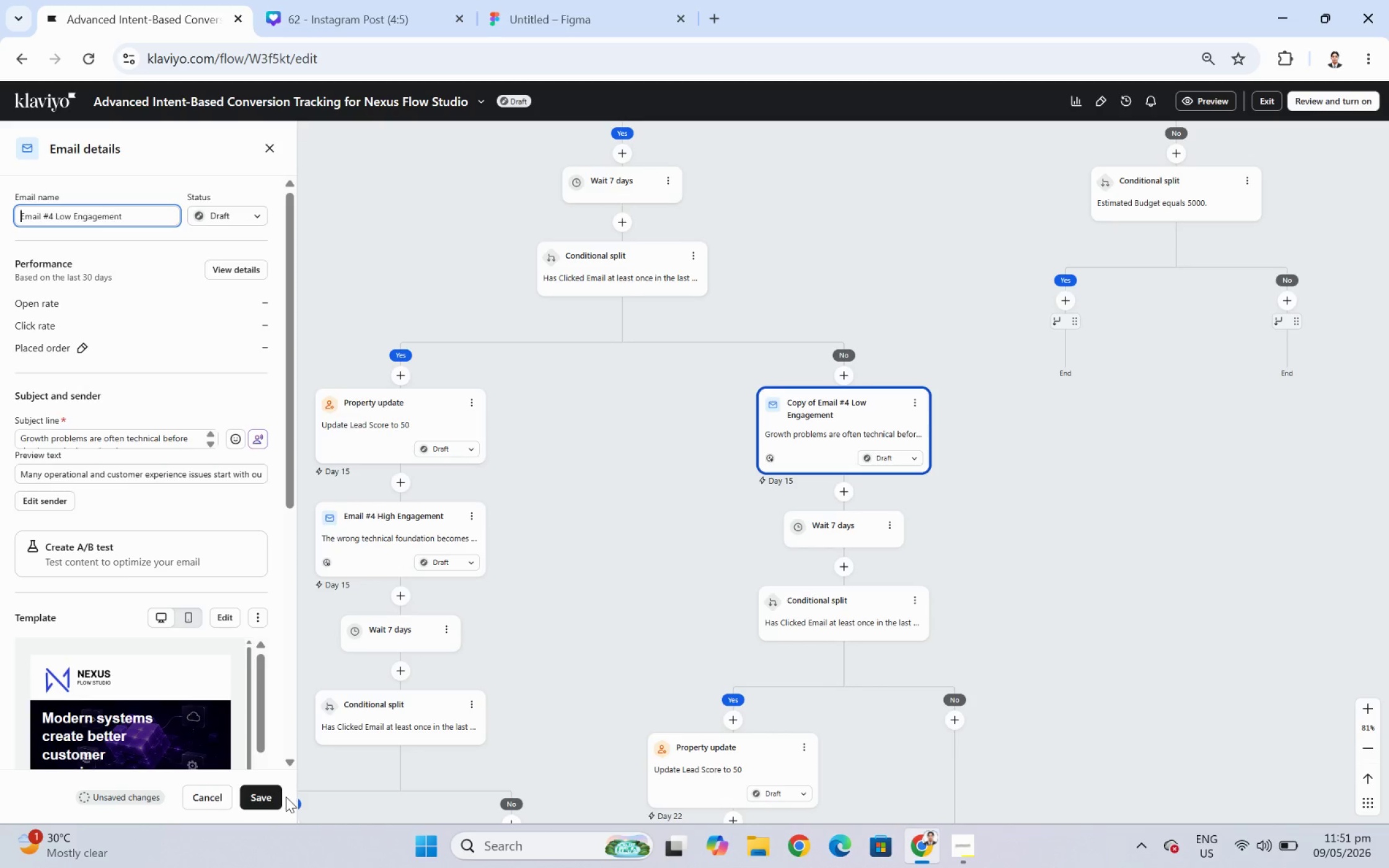 
left_click([275, 792])
 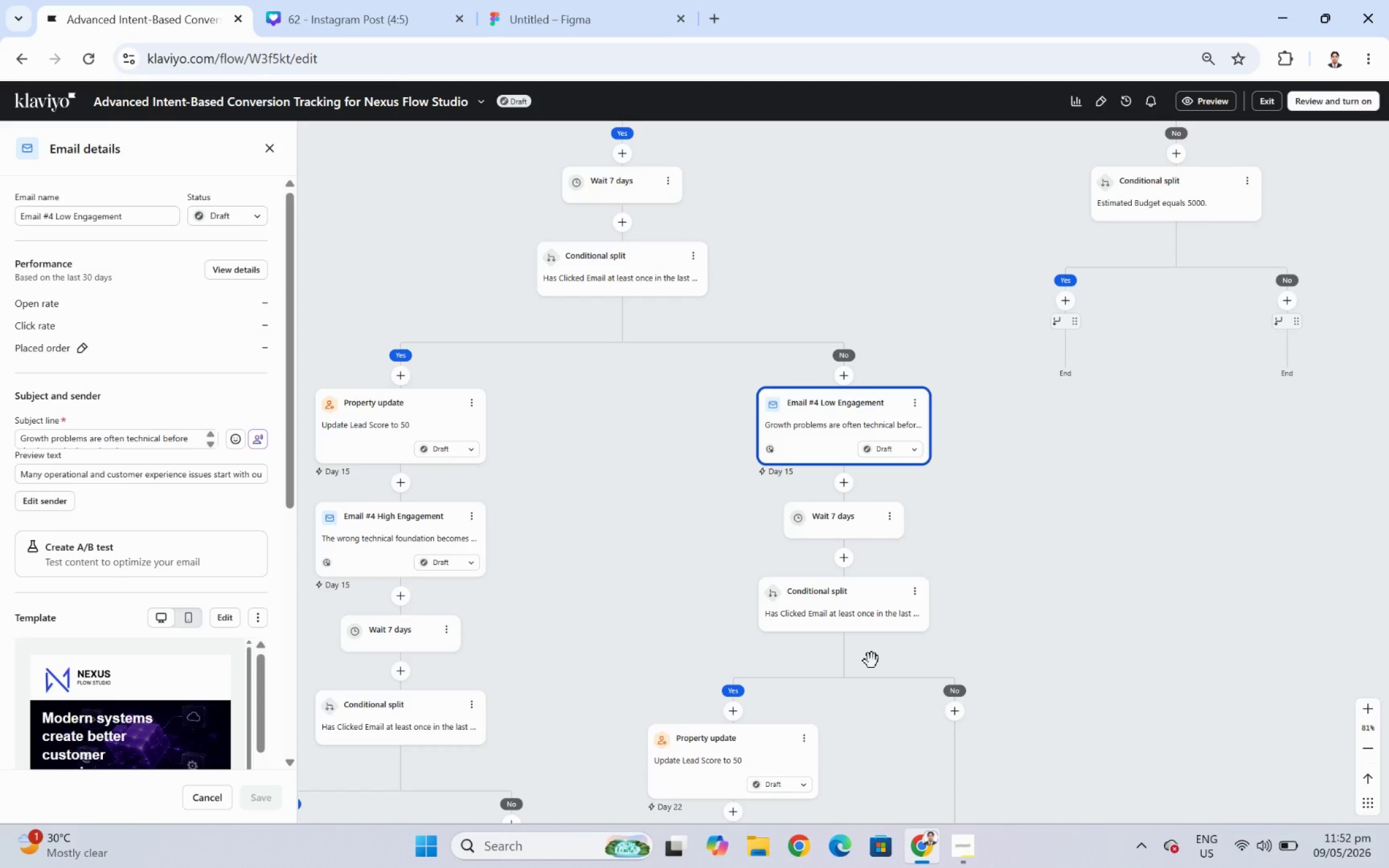 
wait(33.33)
 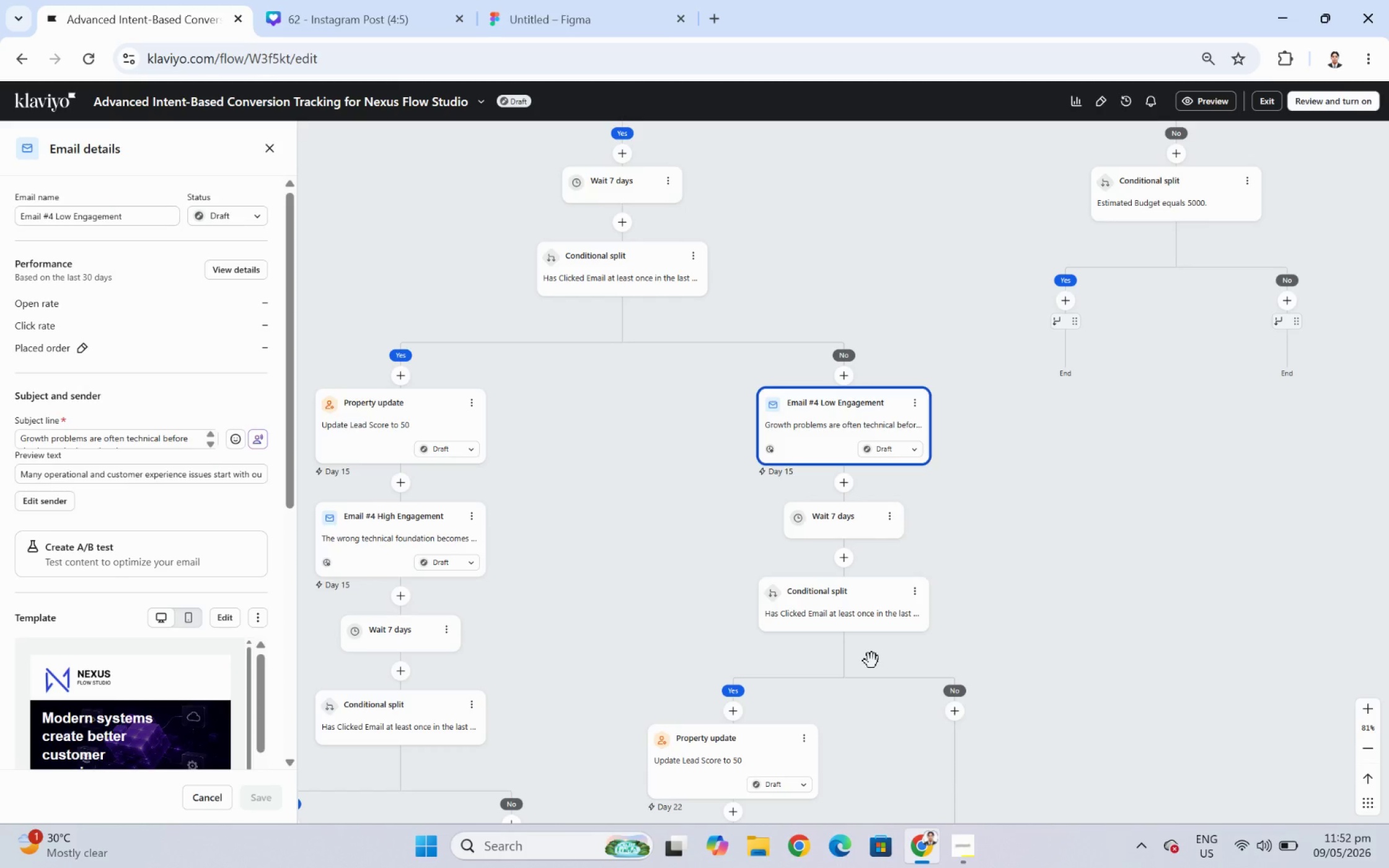 
scroll: coordinate [1089, 643], scroll_direction: up, amount: 1.0
 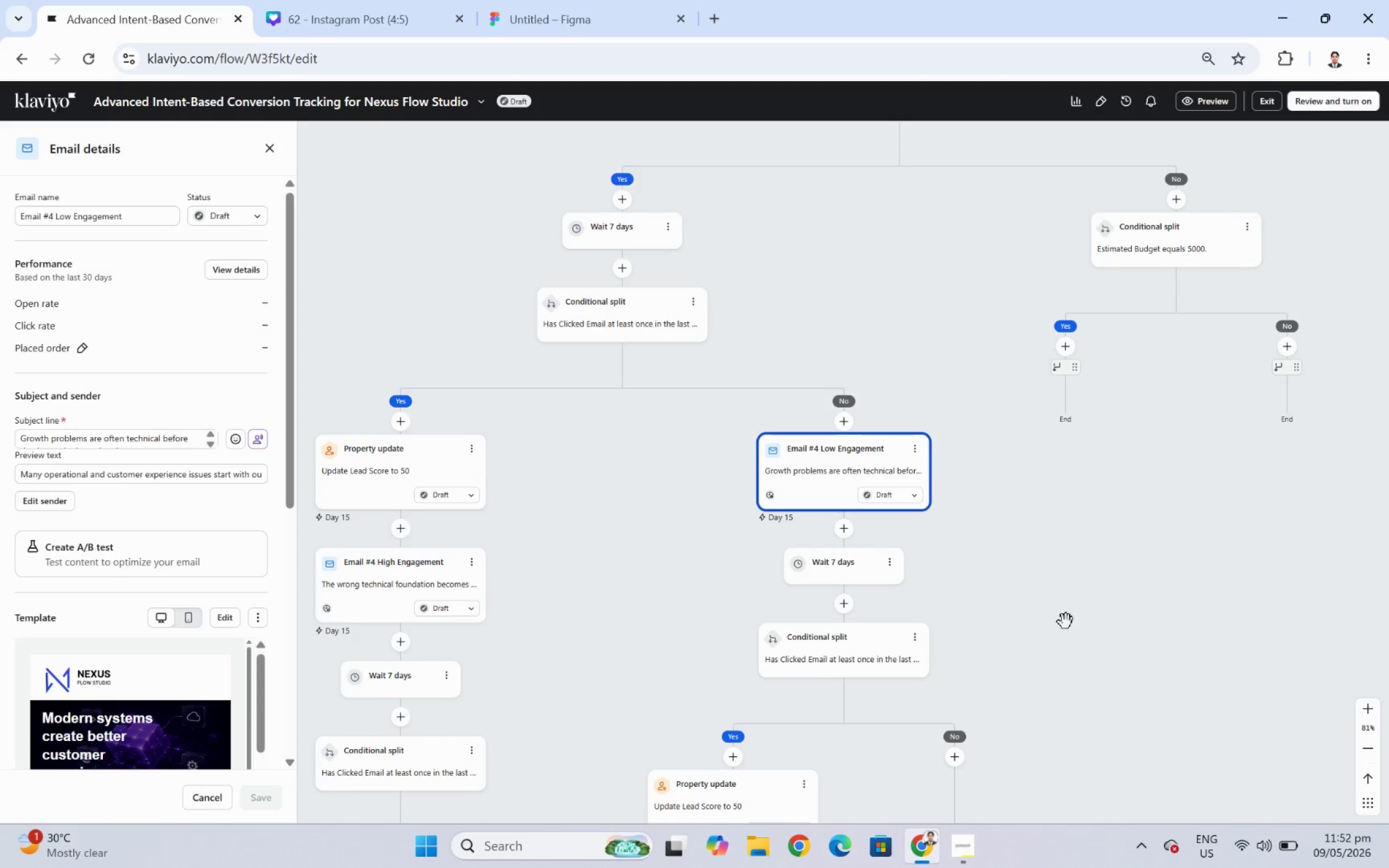 
left_click_drag(start_coordinate=[1065, 600], to_coordinate=[1140, 493])
 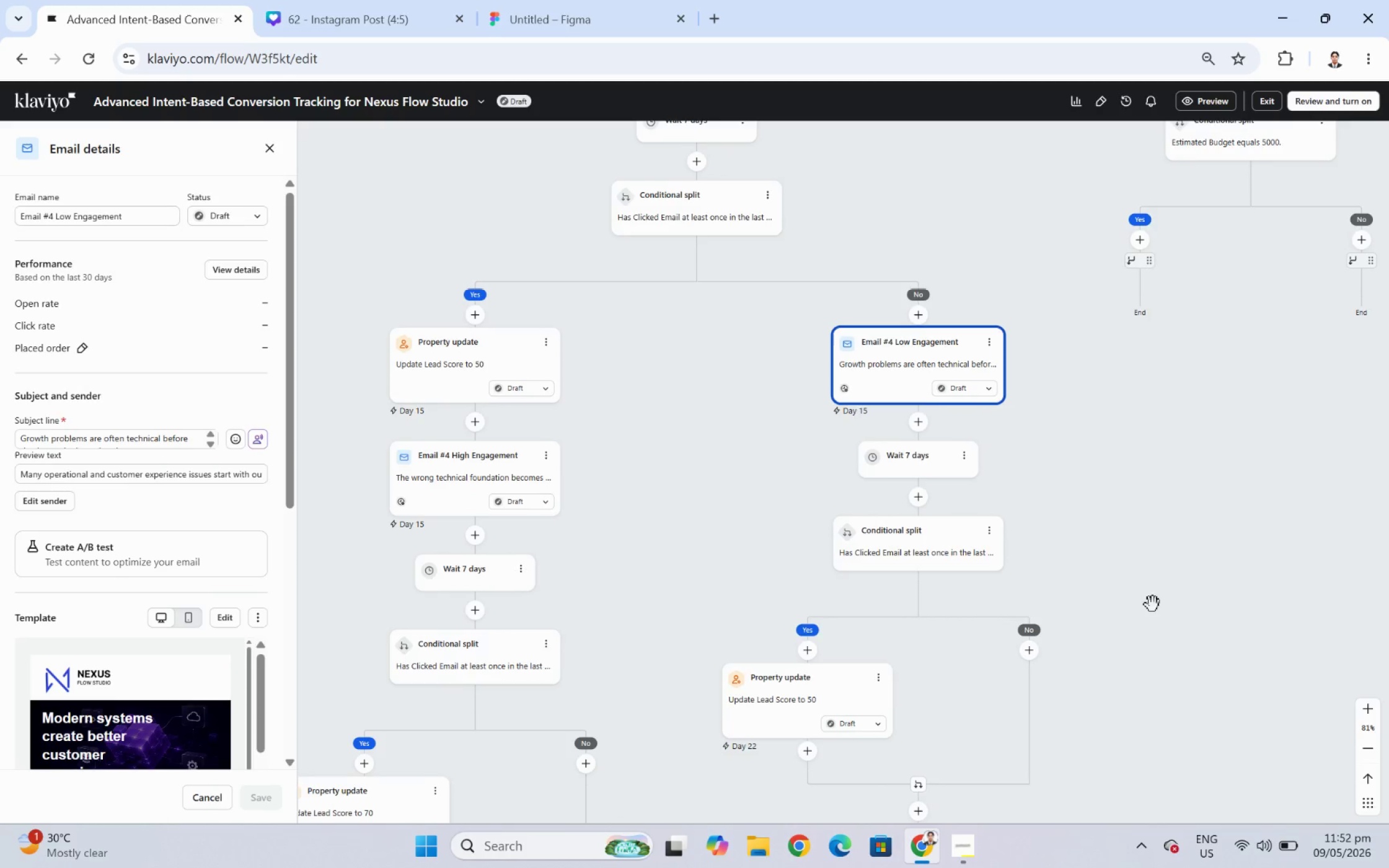 
left_click_drag(start_coordinate=[1152, 604], to_coordinate=[1216, 603])
 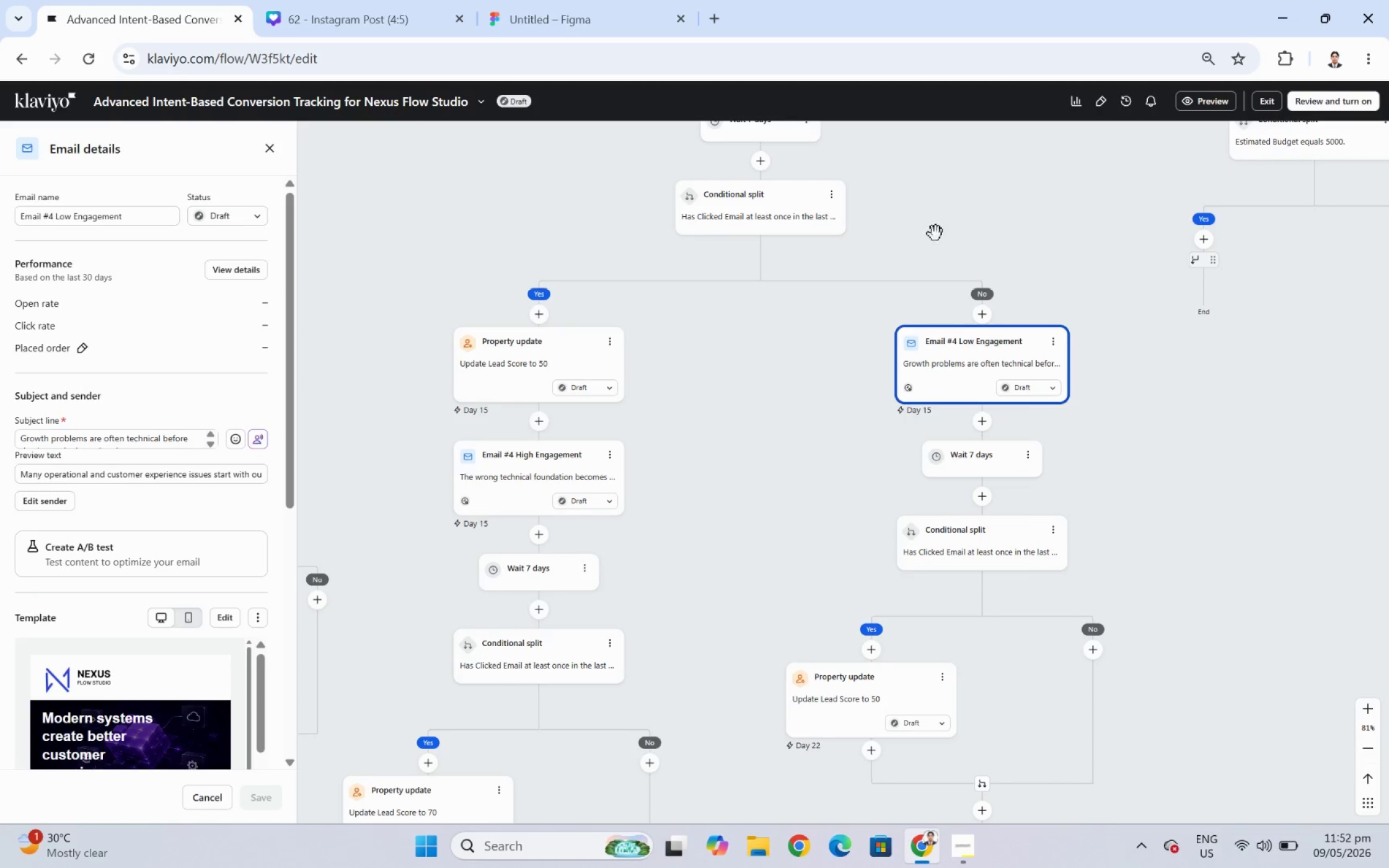 
left_click_drag(start_coordinate=[955, 201], to_coordinate=[832, 402])
 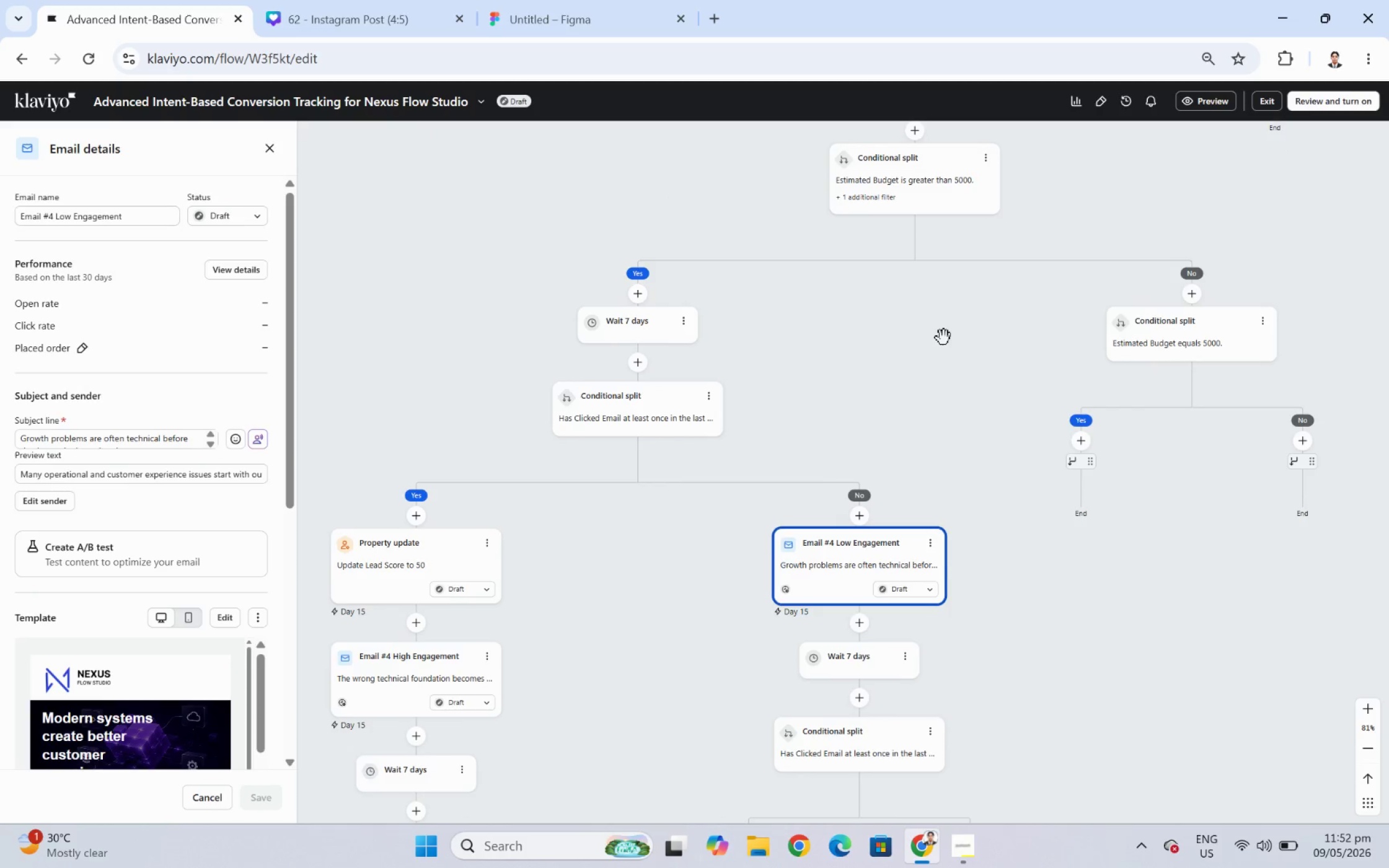 
left_click_drag(start_coordinate=[944, 338], to_coordinate=[785, 375])
 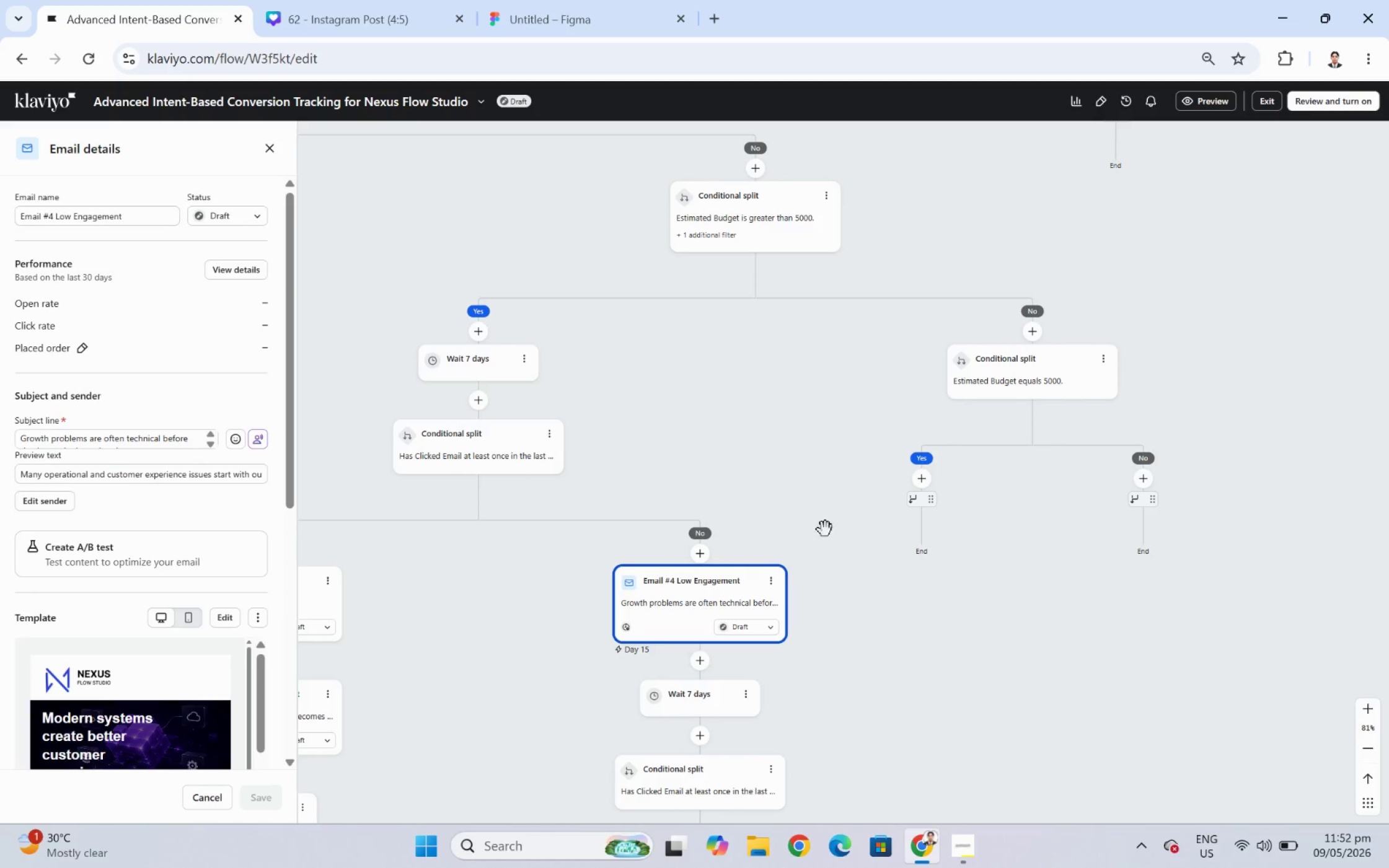 
left_click_drag(start_coordinate=[827, 426], to_coordinate=[867, 716])
 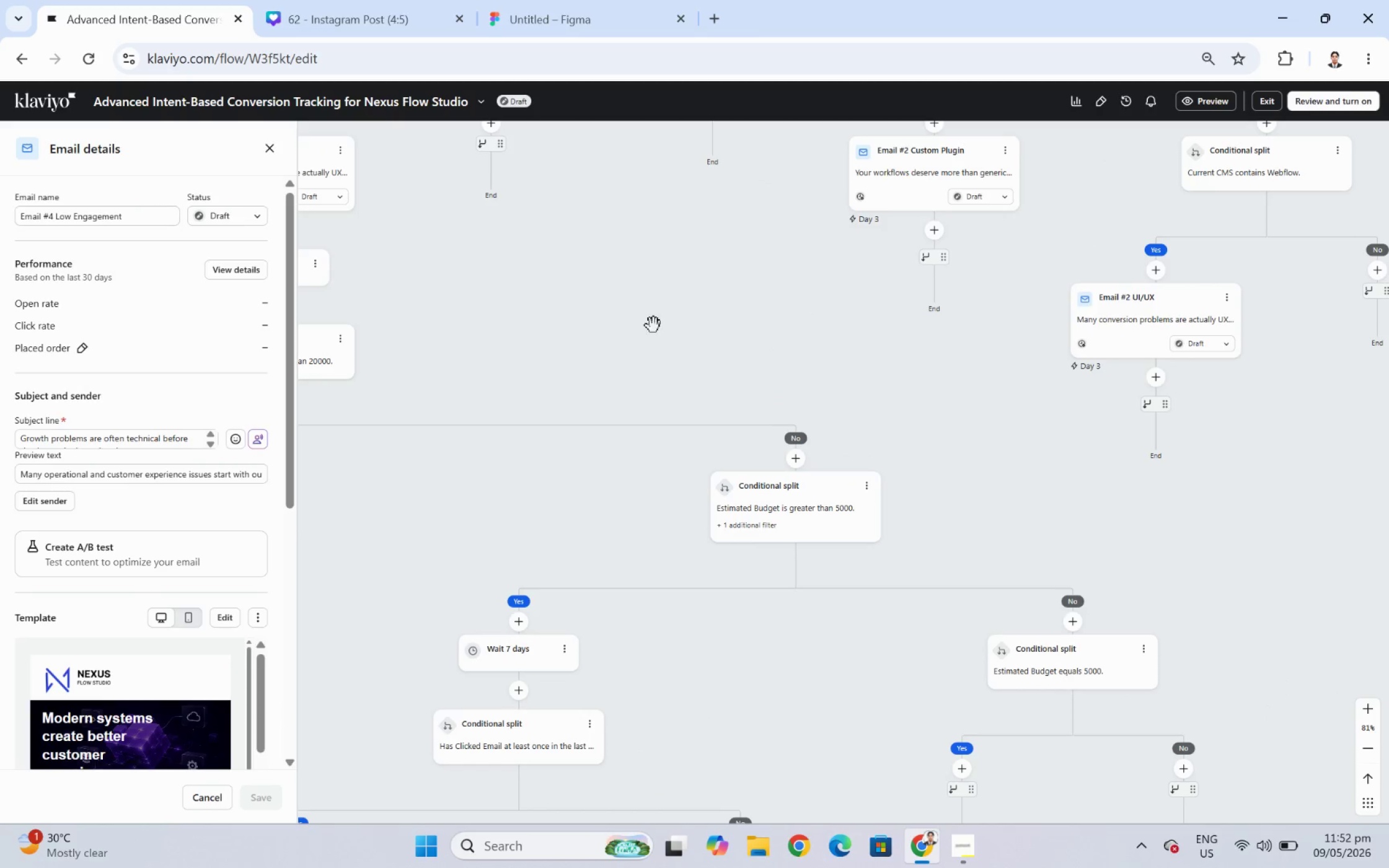 
left_click_drag(start_coordinate=[653, 323], to_coordinate=[750, 381])
 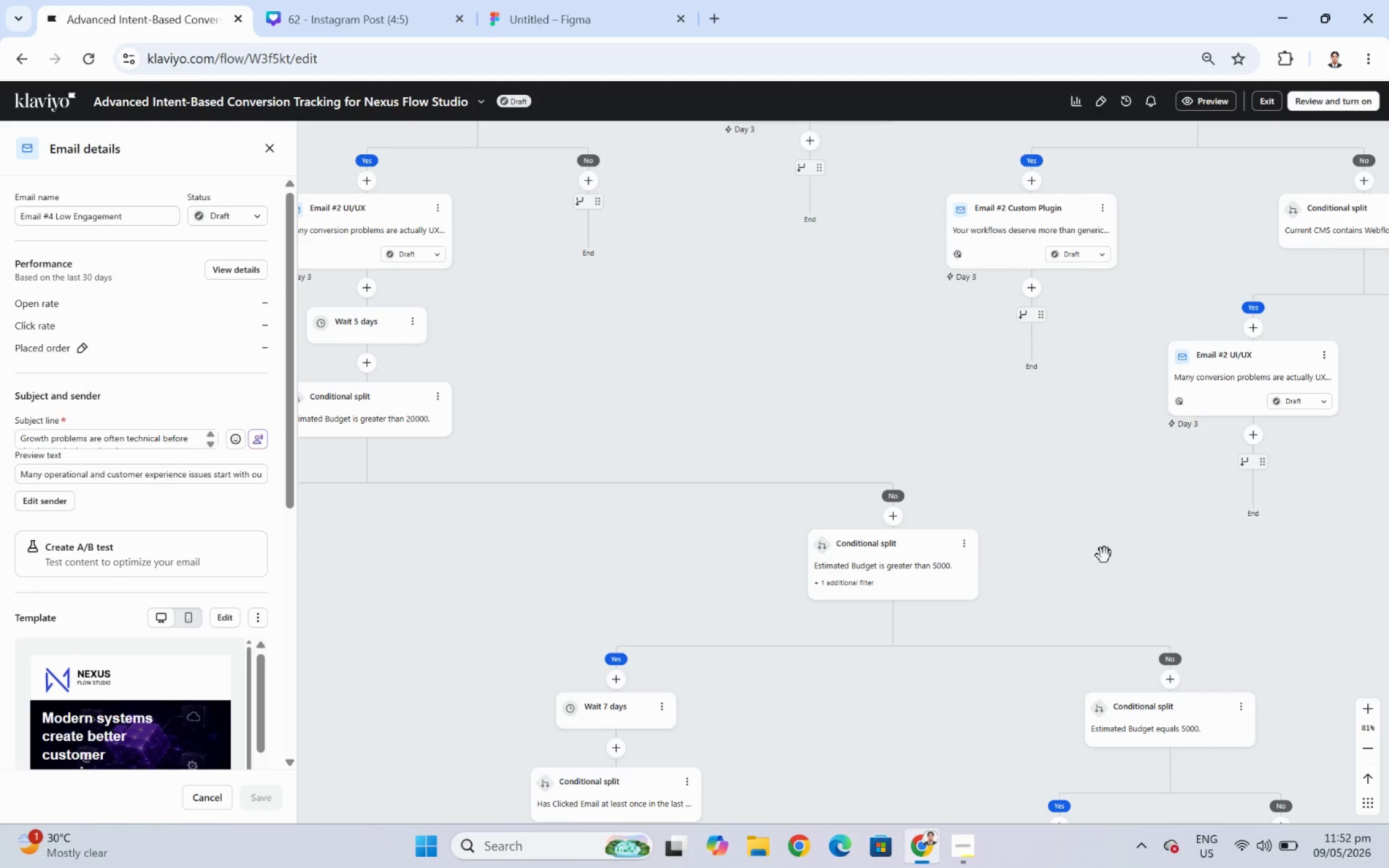 
left_click_drag(start_coordinate=[1108, 562], to_coordinate=[1000, 394])
 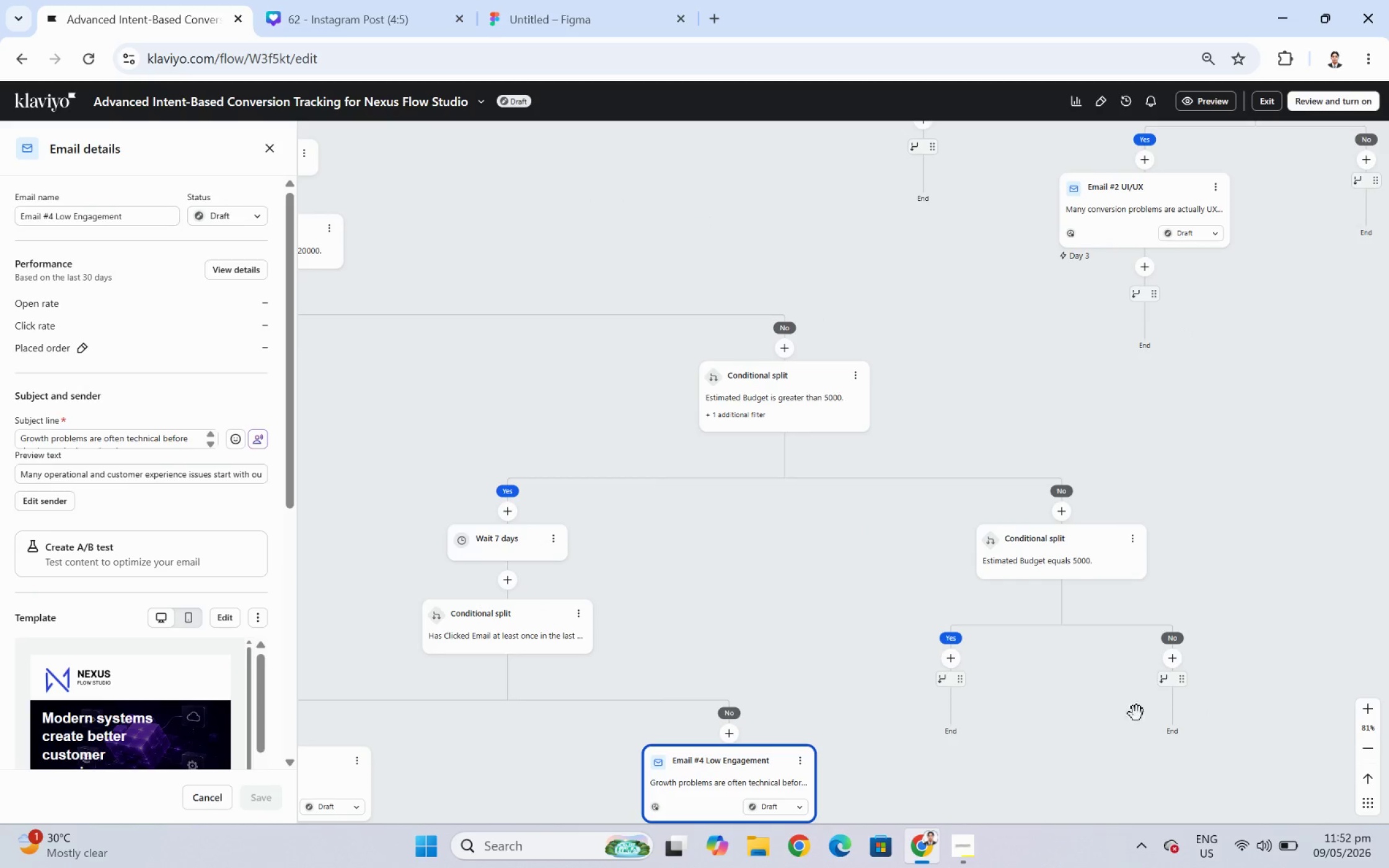 
left_click_drag(start_coordinate=[1096, 727], to_coordinate=[1061, 538])
 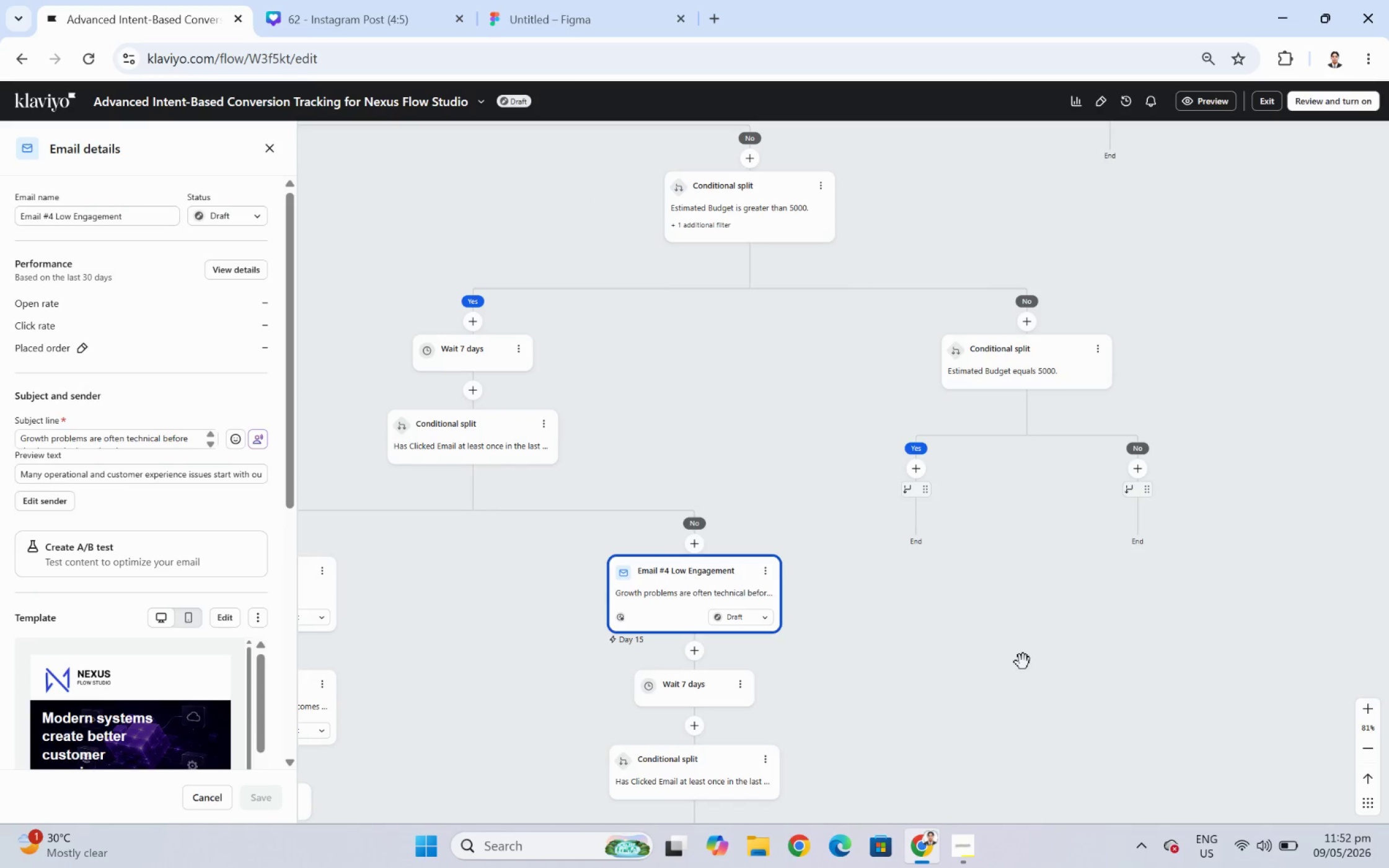 
wait(17.66)
 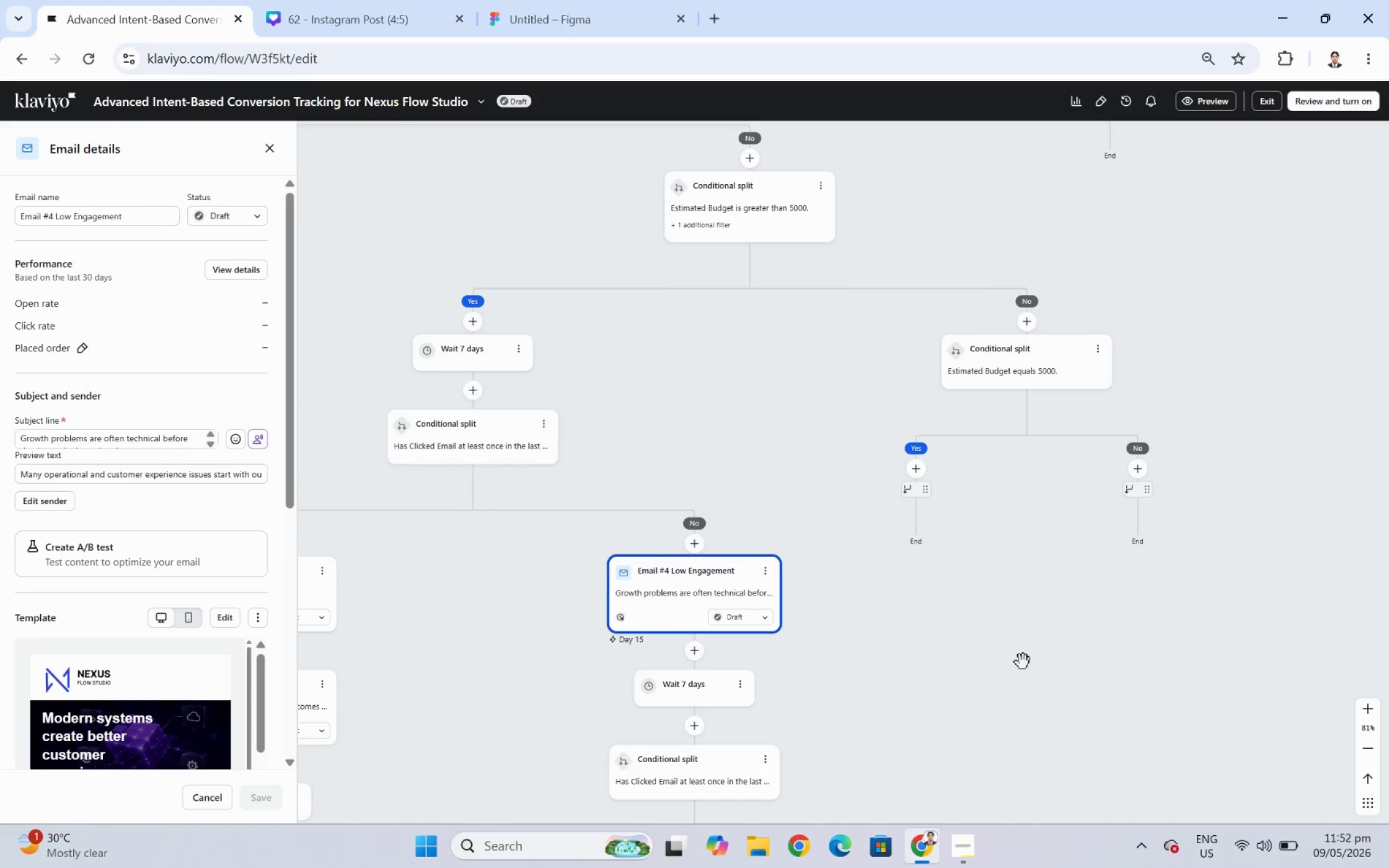 
scroll: coordinate [1051, 486], scroll_direction: down, amount: 3.0
 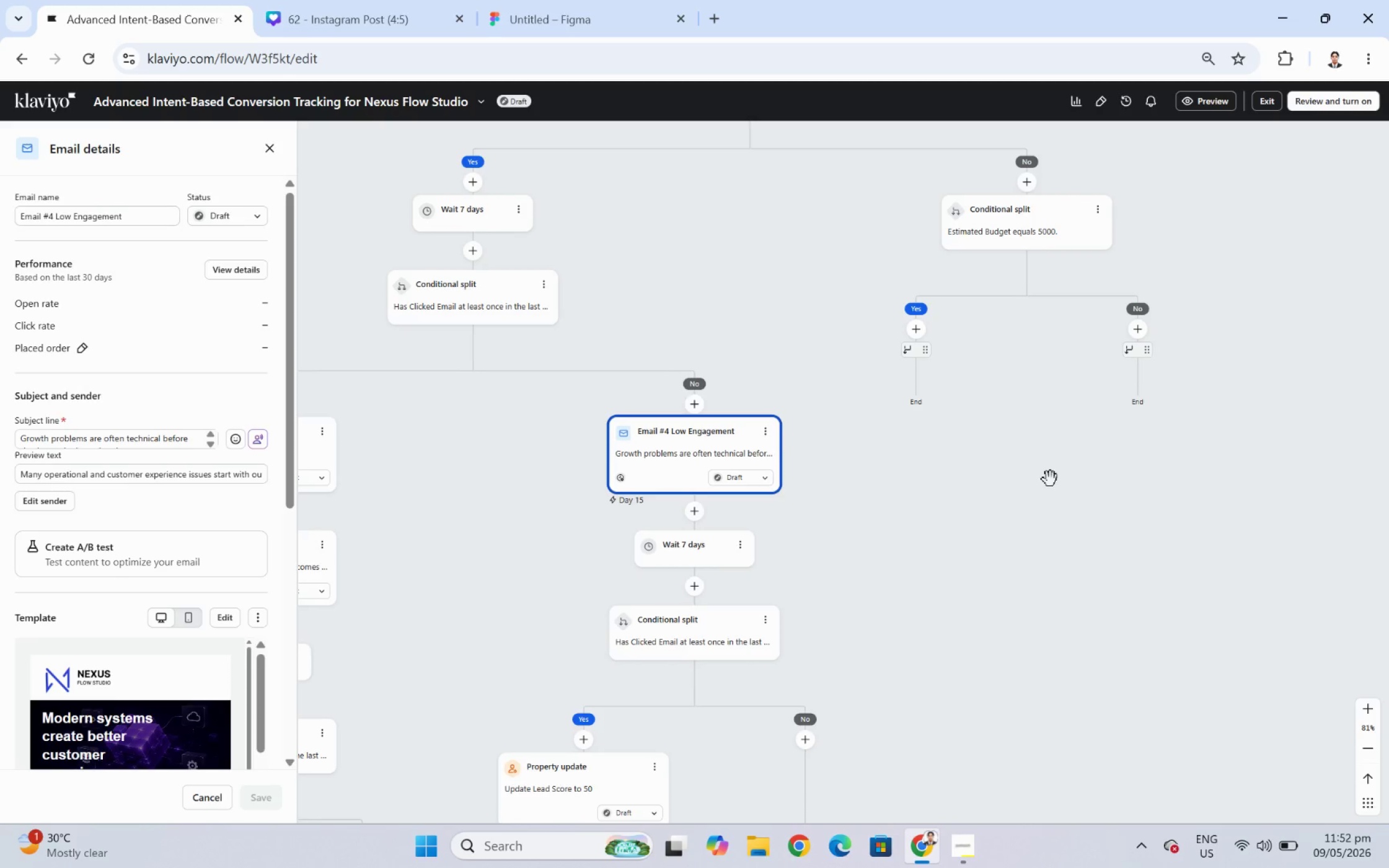 
scroll: coordinate [1048, 473], scroll_direction: up, amount: 2.0
 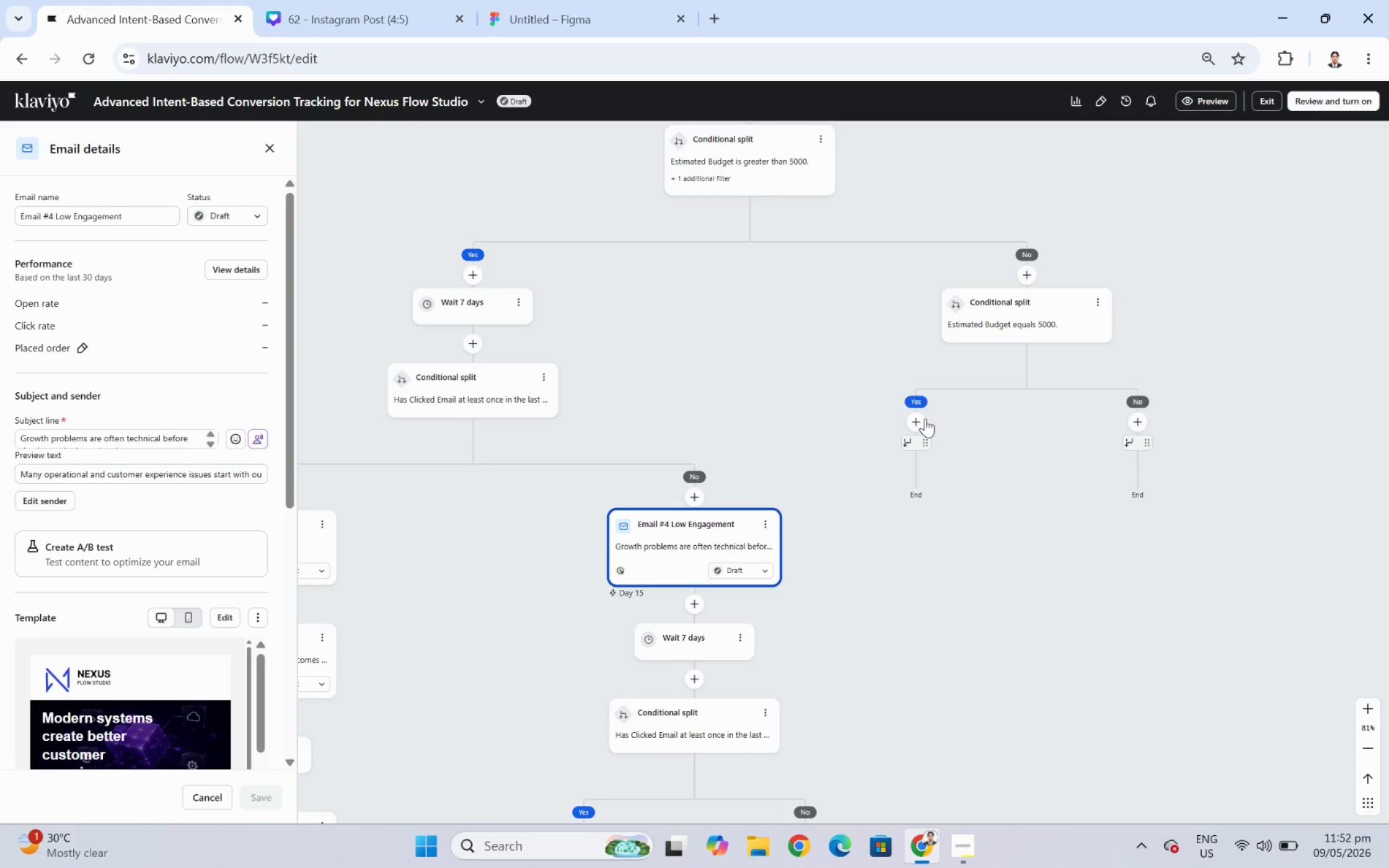 
left_click_drag(start_coordinate=[984, 427], to_coordinate=[1014, 499])
 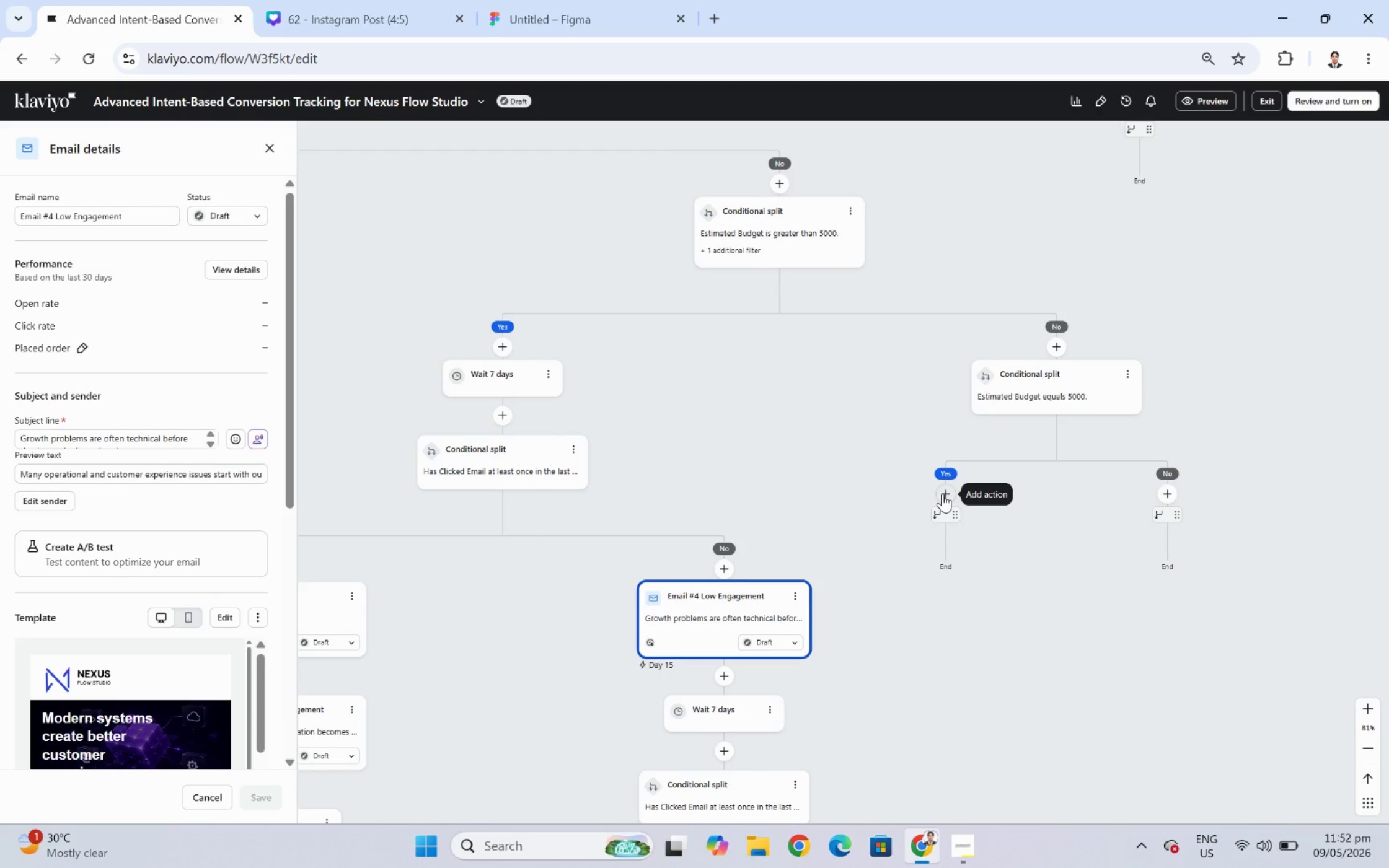 
left_click([942, 493])
 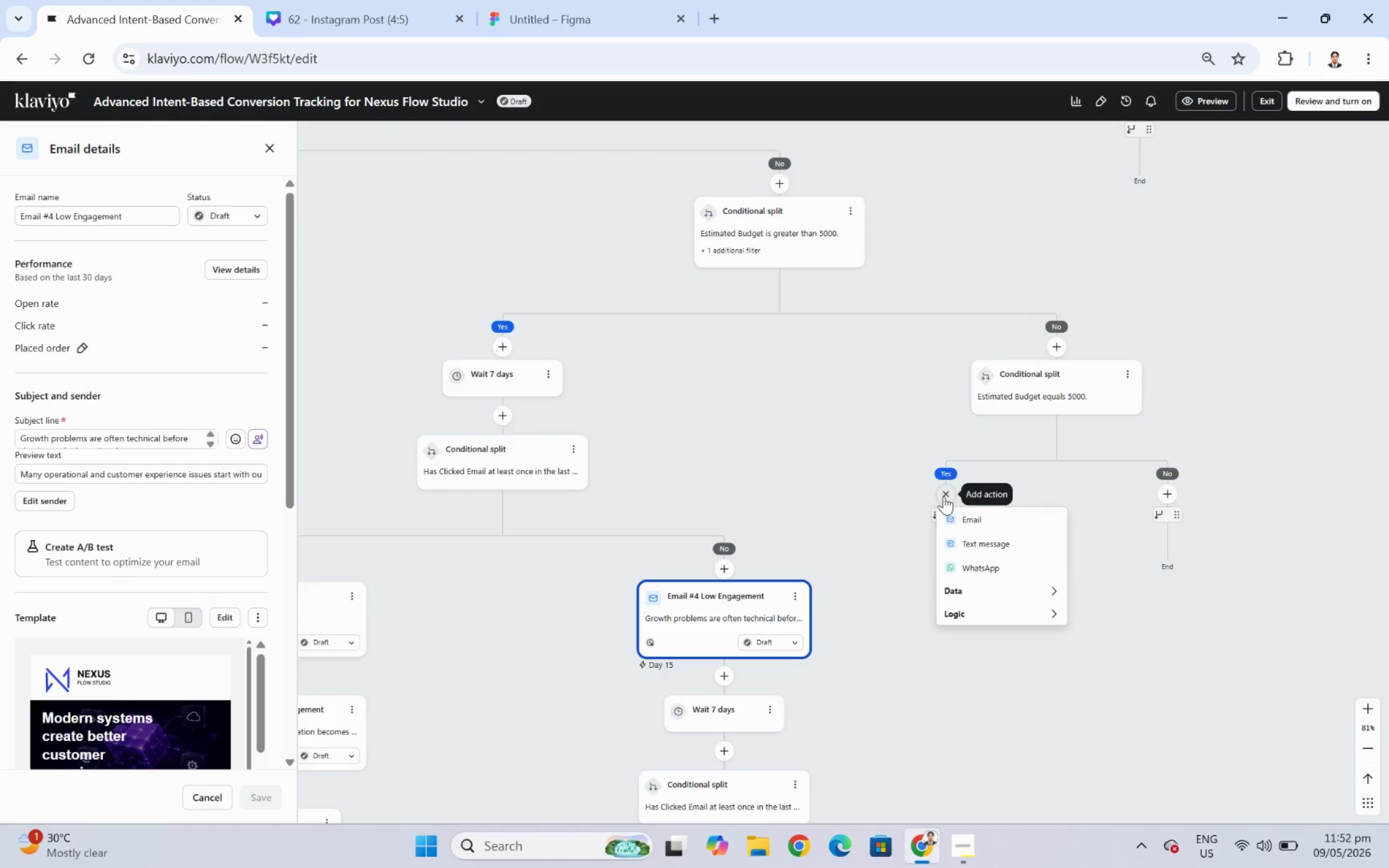 
left_click([1036, 612])
 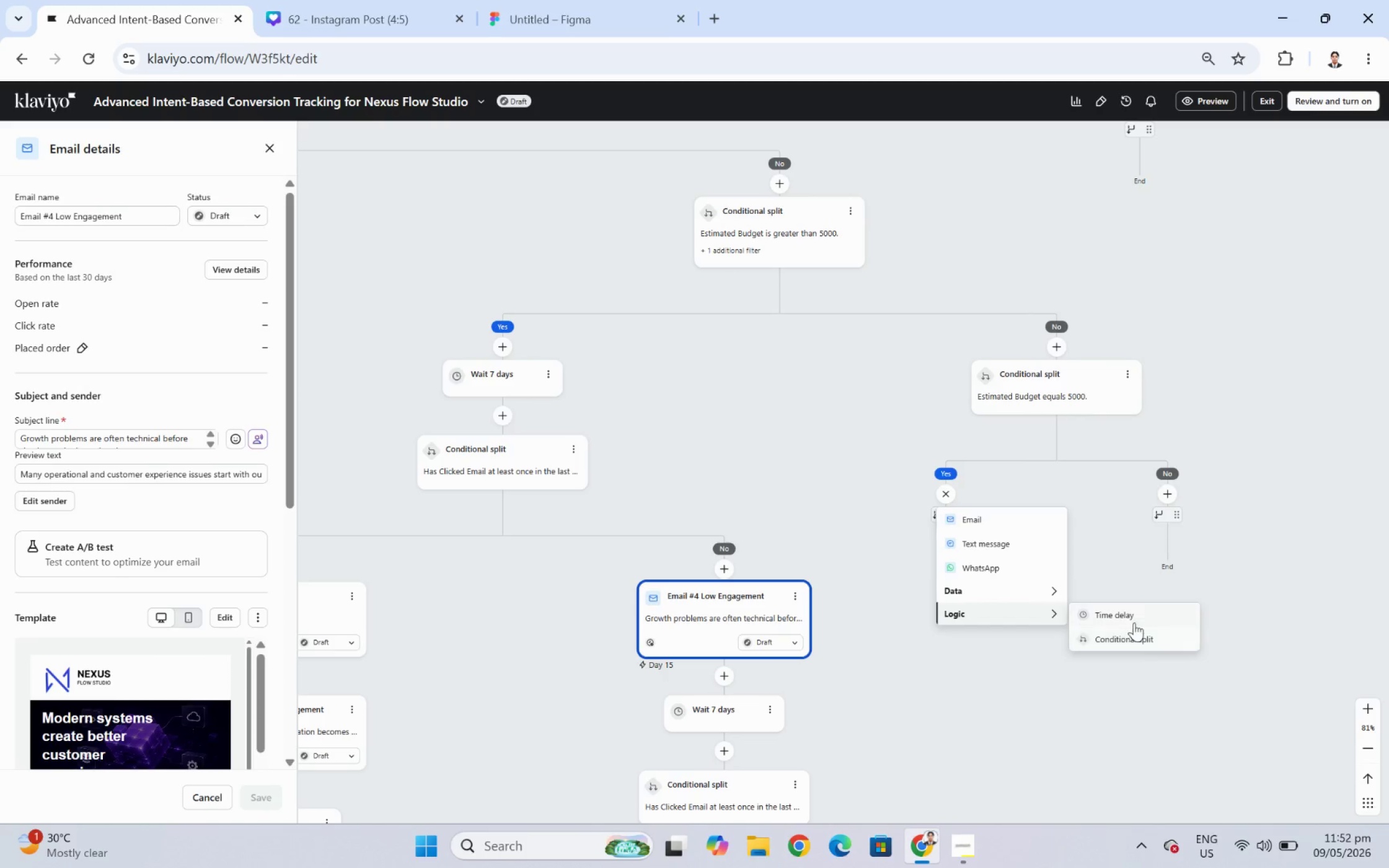 
left_click([1134, 621])
 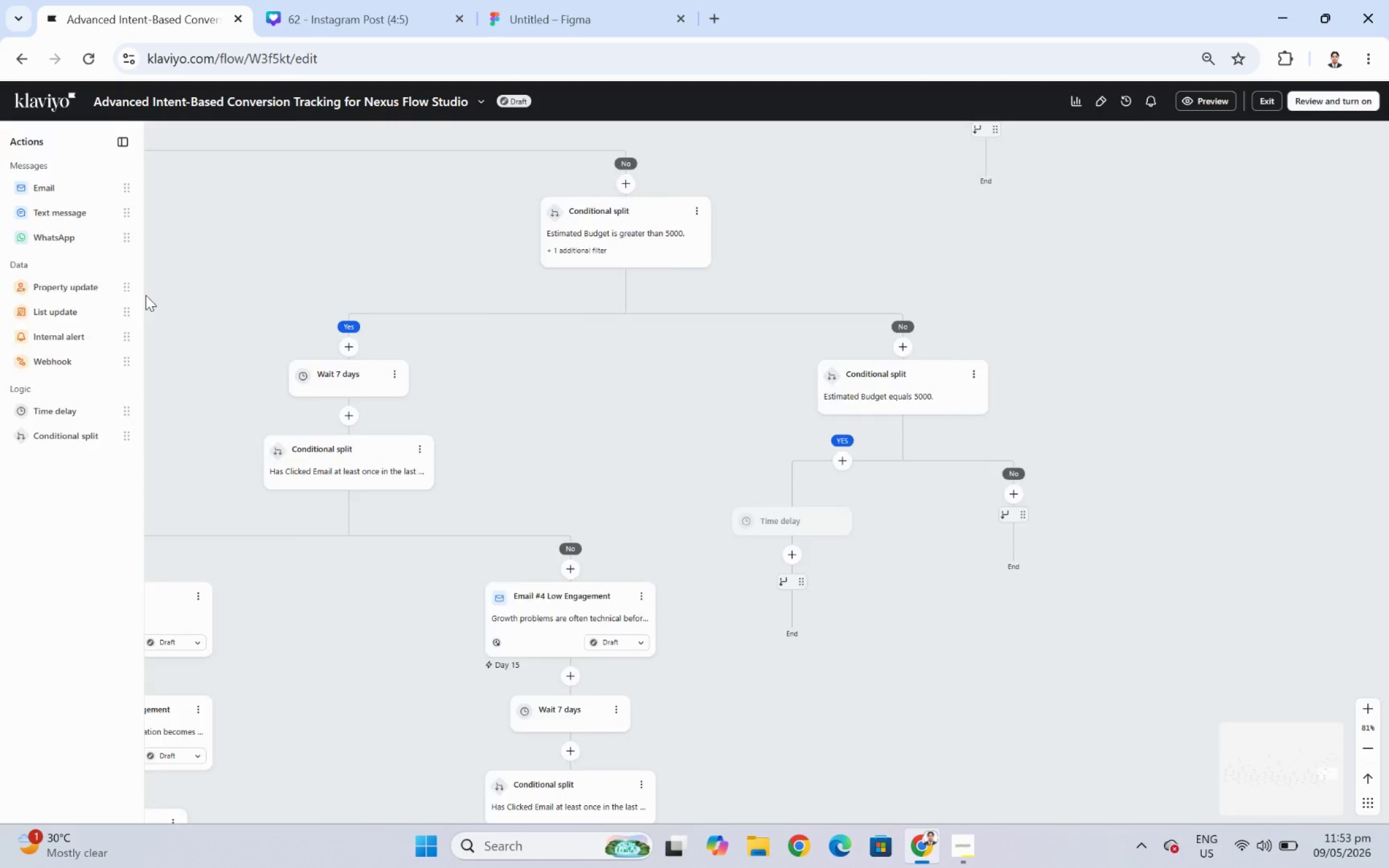 
left_click([112, 243])
 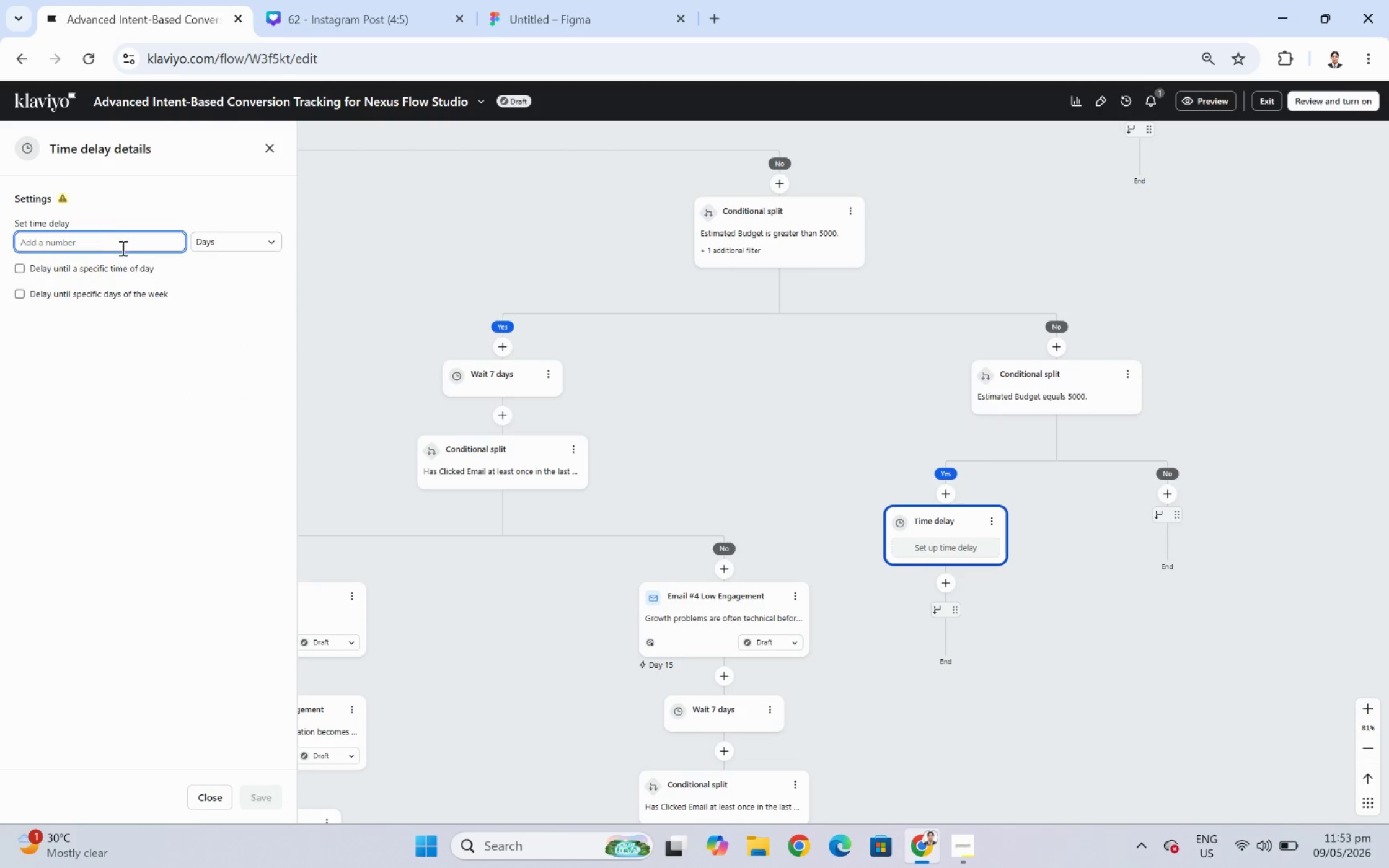 
key(Numpad7)
 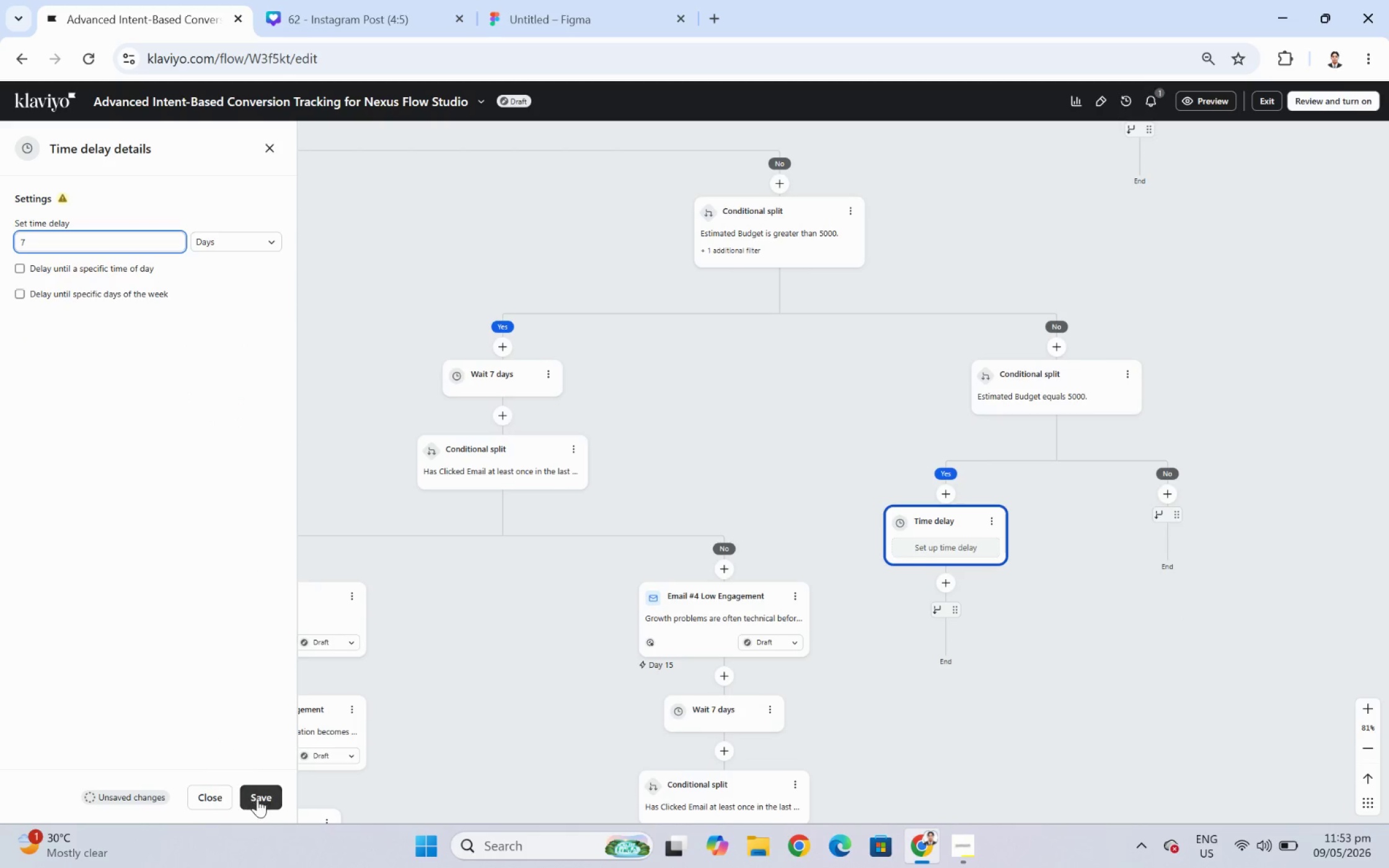 
left_click([273, 799])
 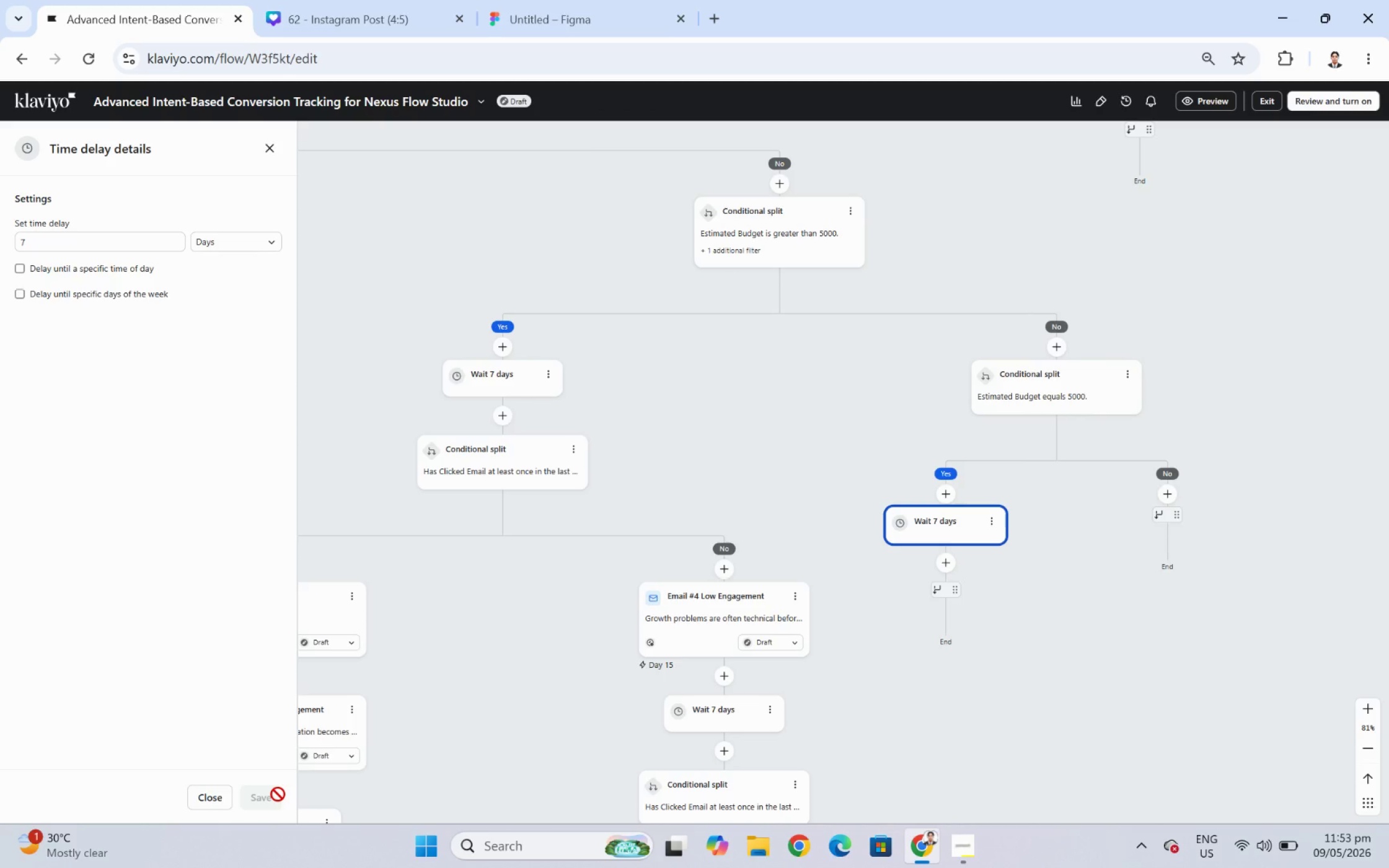 
wait(30.61)
 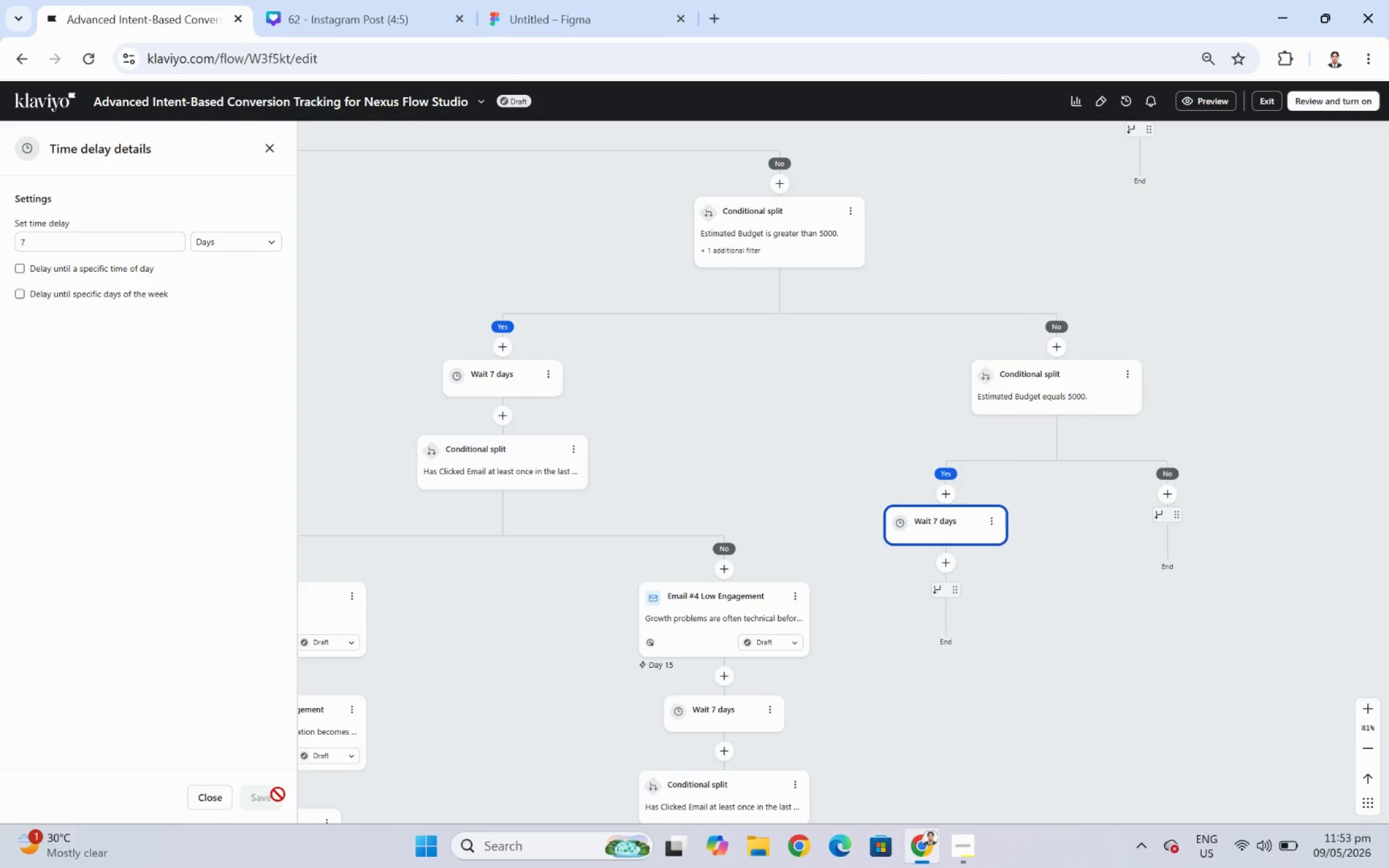 
left_click_drag(start_coordinate=[1059, 714], to_coordinate=[1089, 693])
 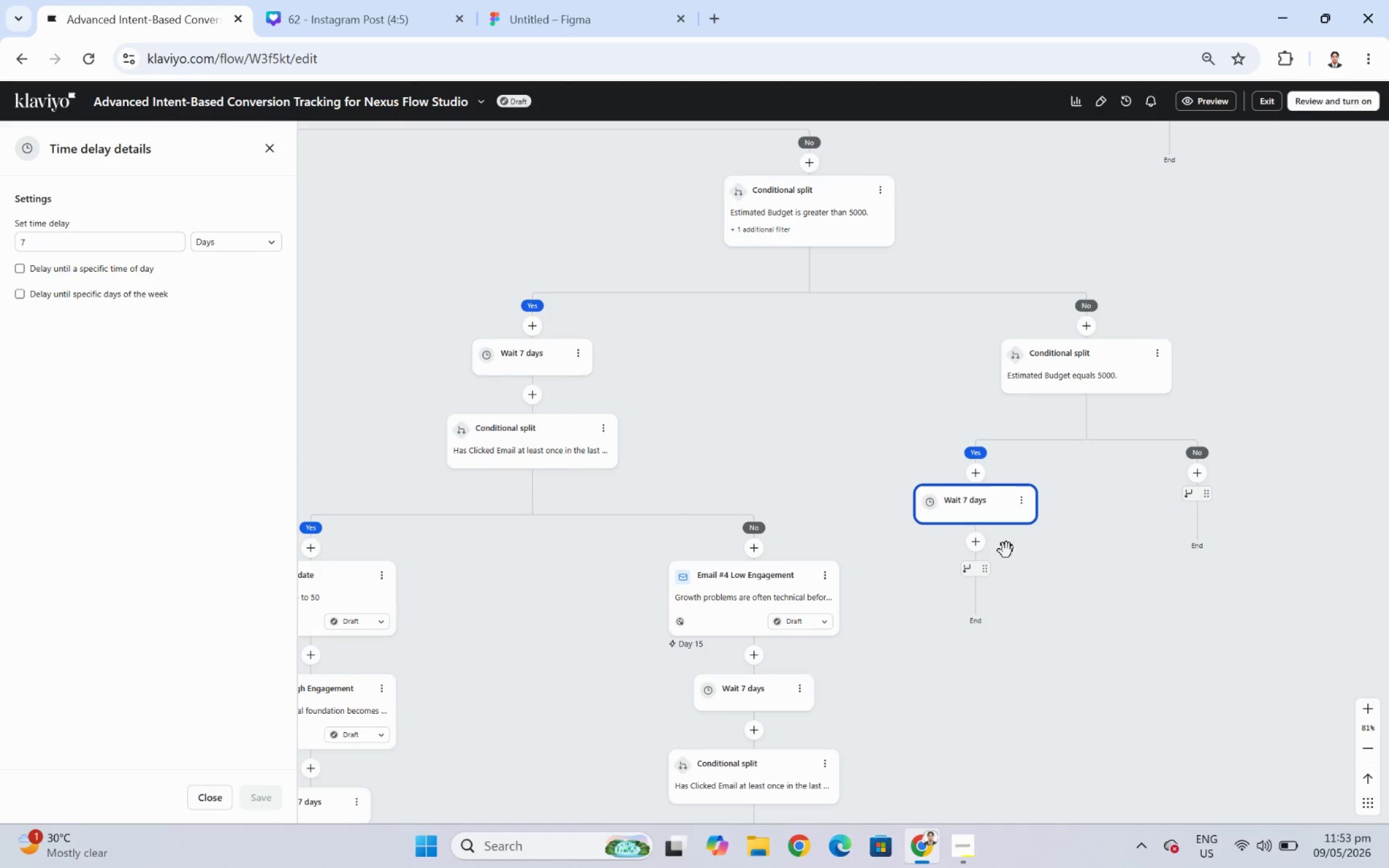 
left_click([976, 540])
 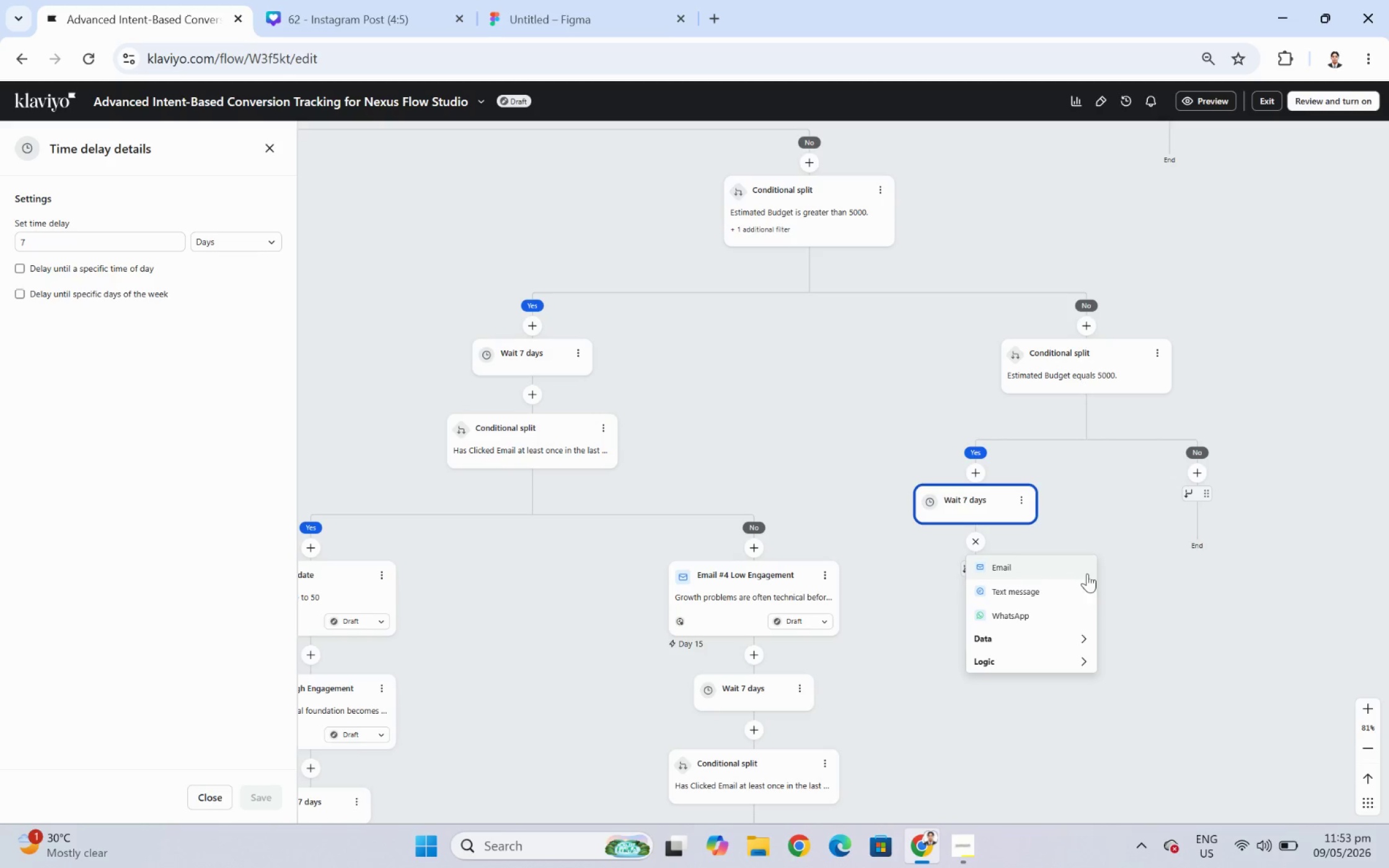 
left_click([1067, 662])
 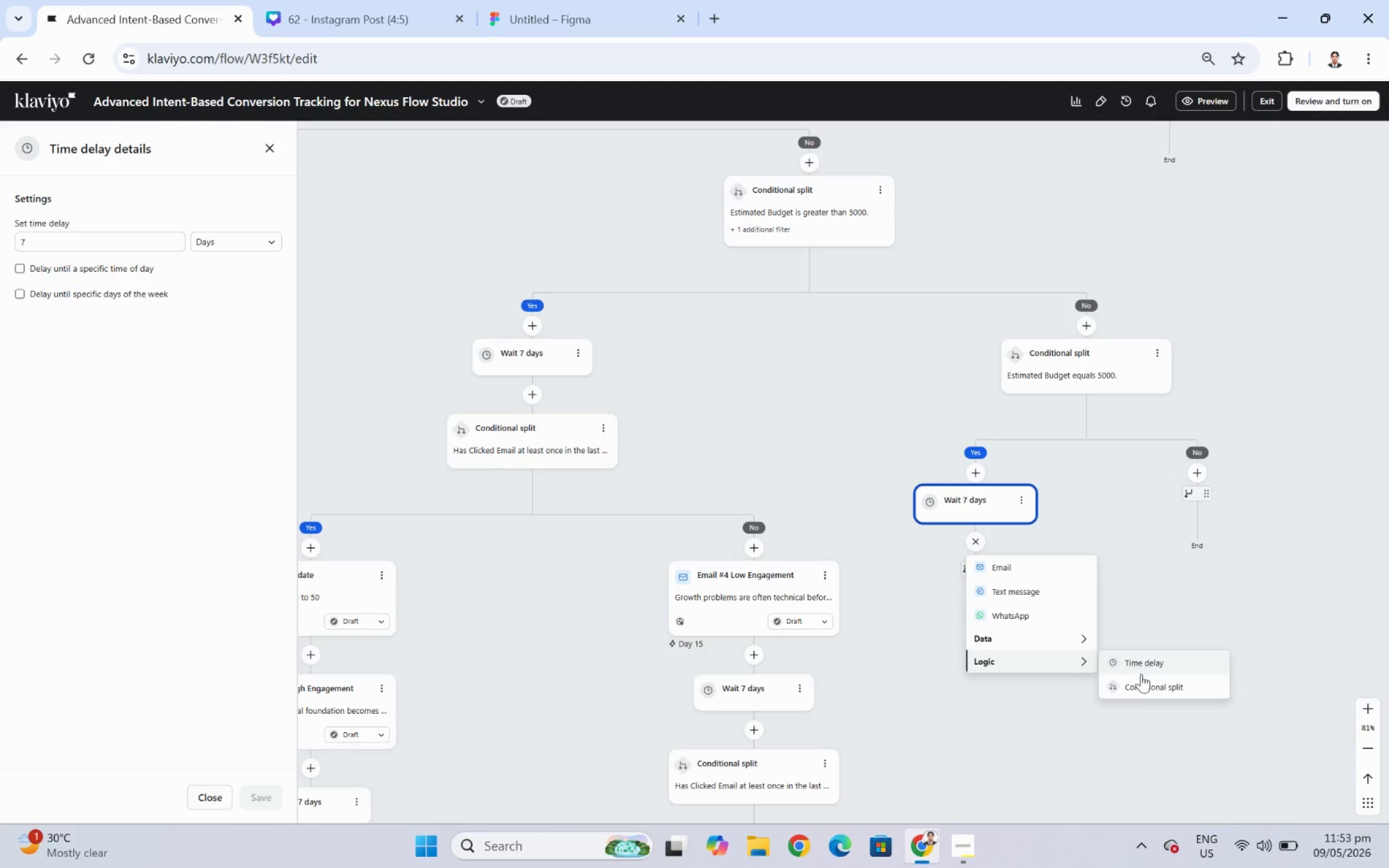 
left_click([1142, 682])
 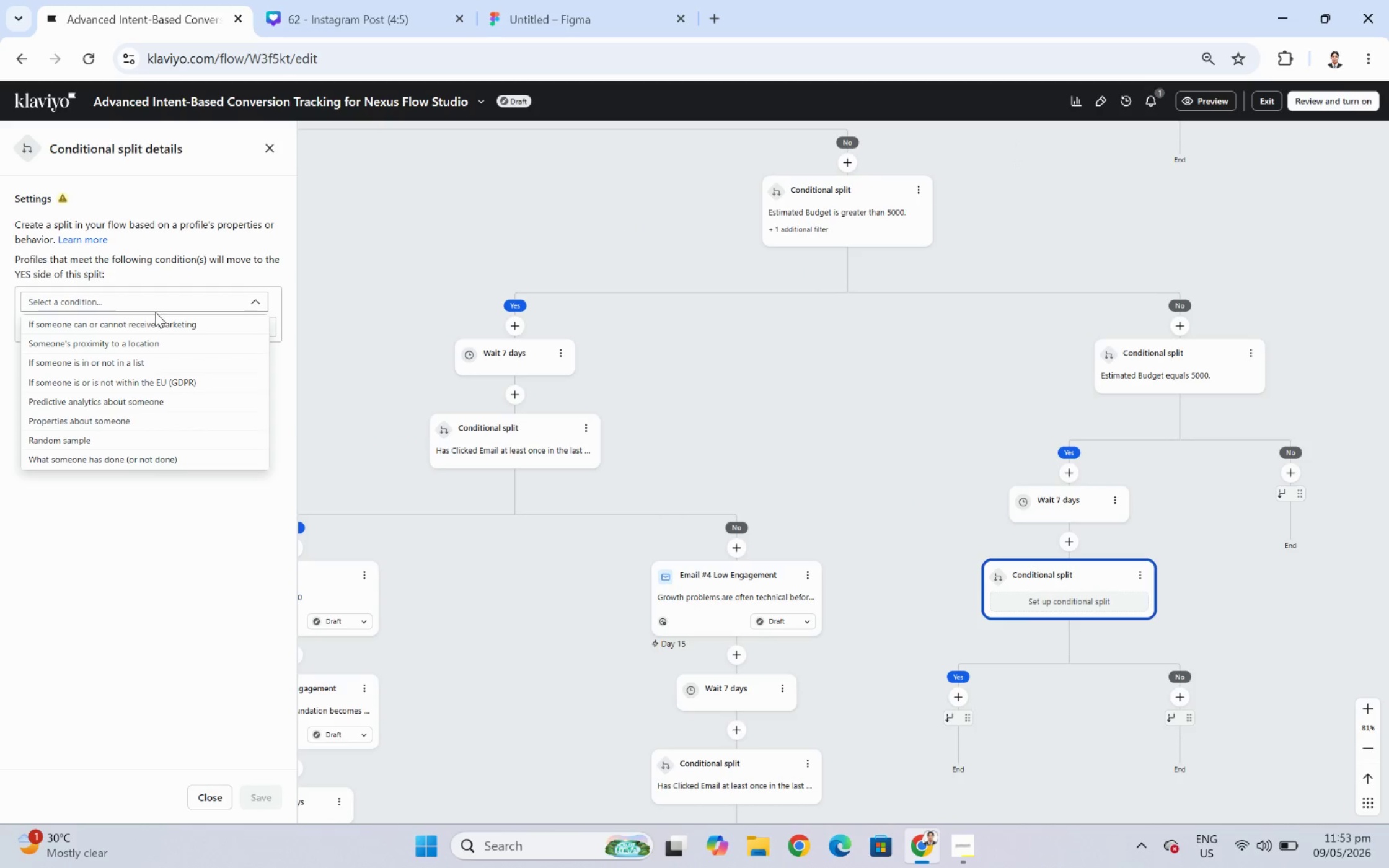 
left_click([154, 456])
 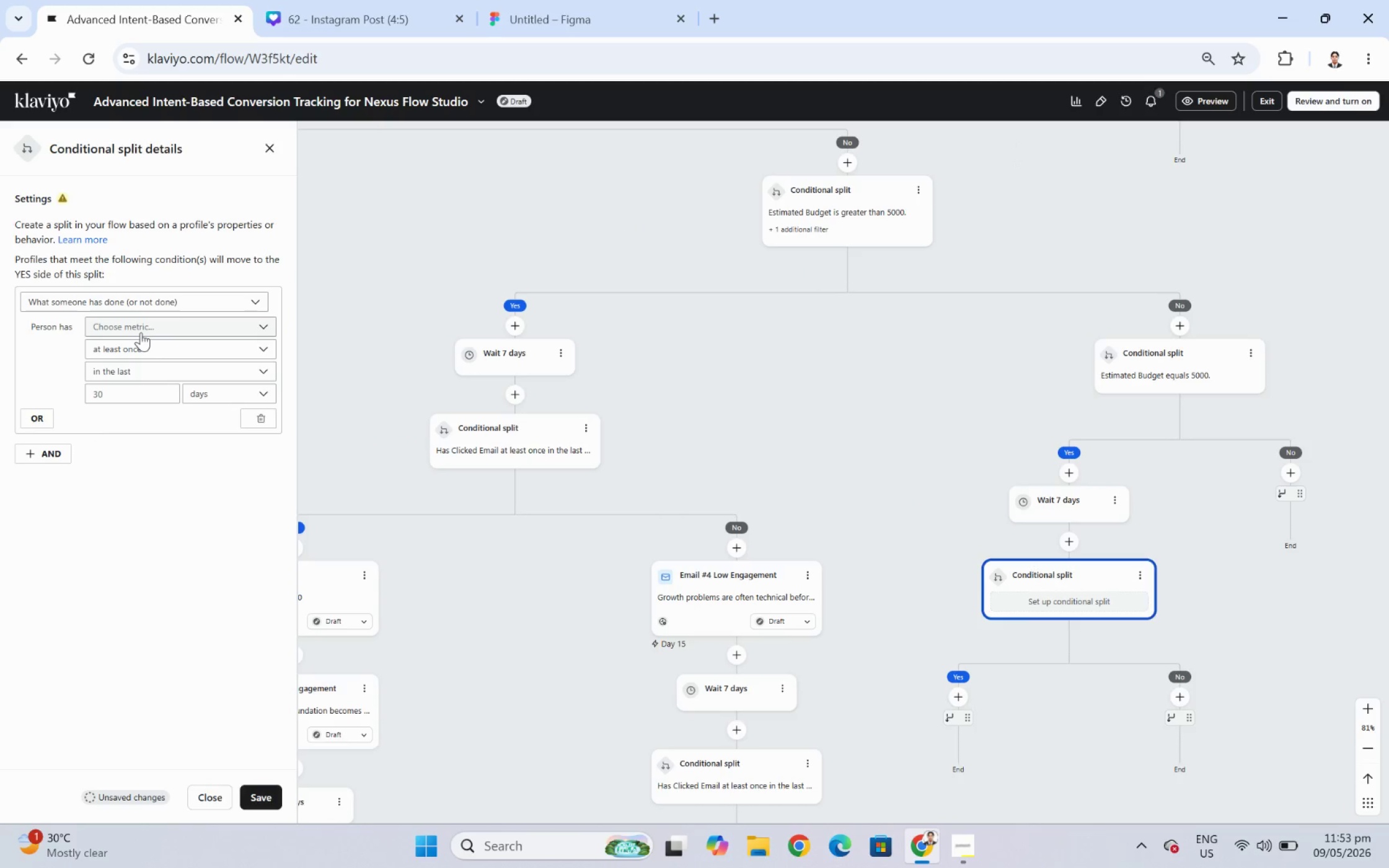 
left_click([141, 332])
 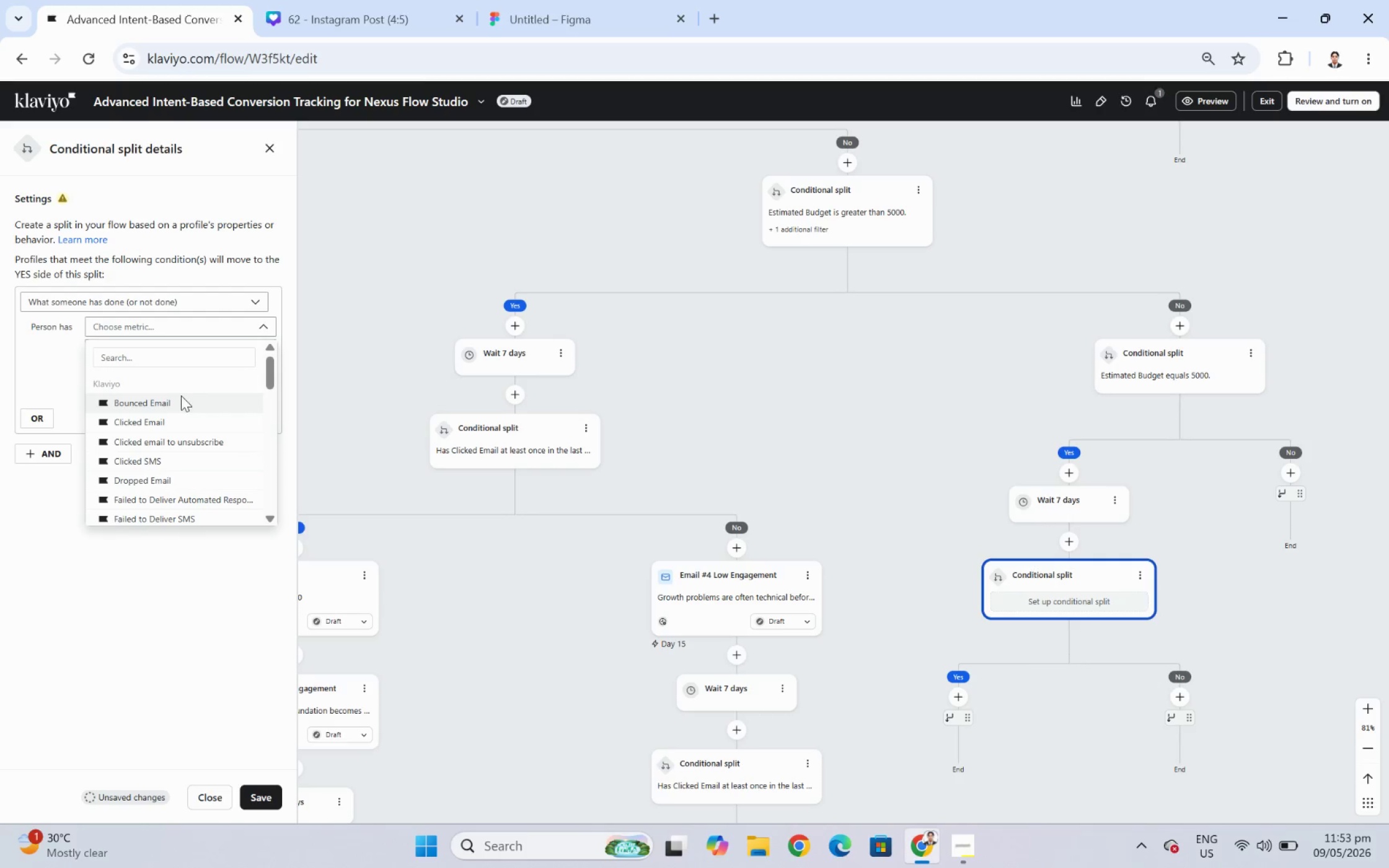 
left_click([180, 421])
 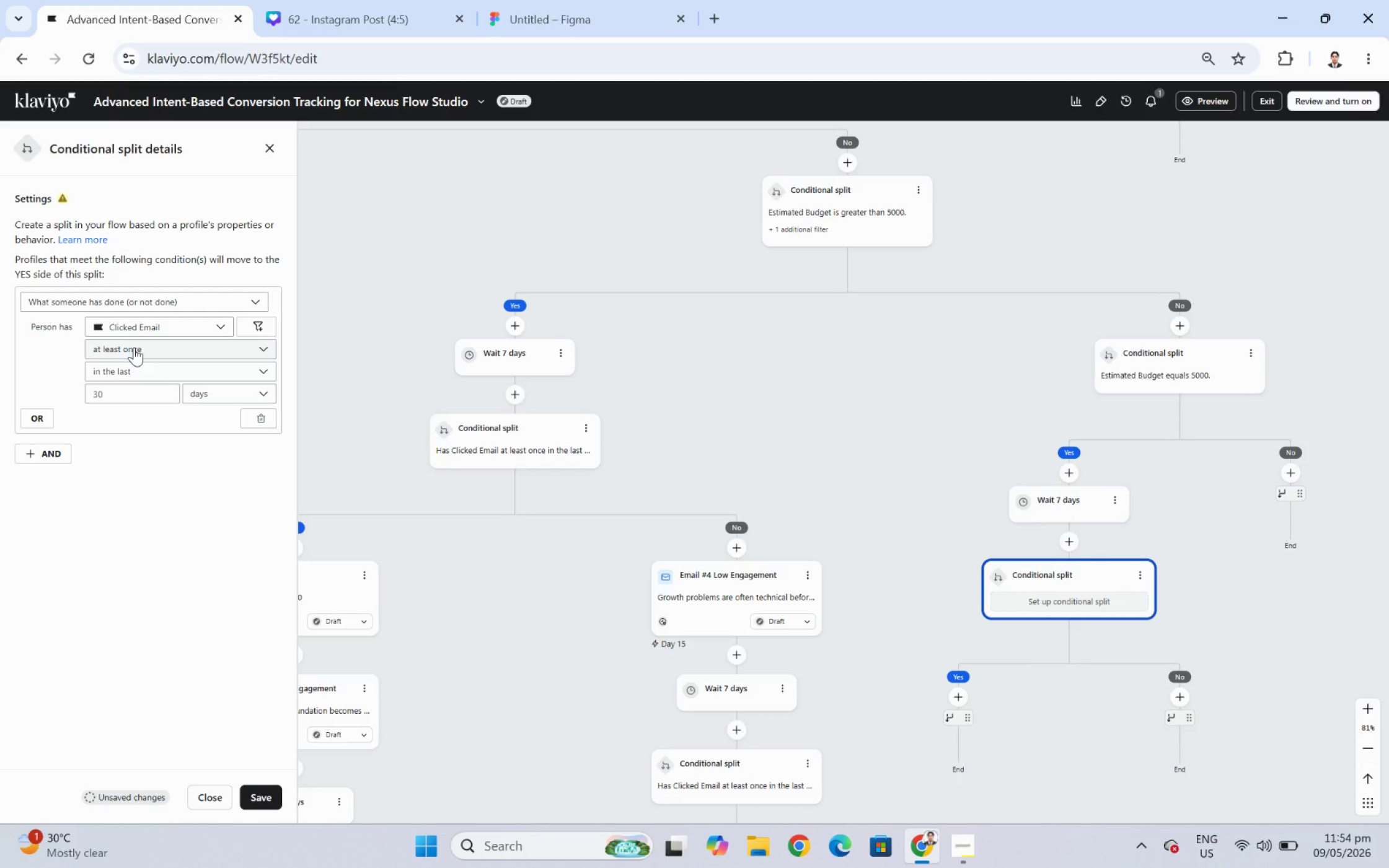 
wait(26.7)
 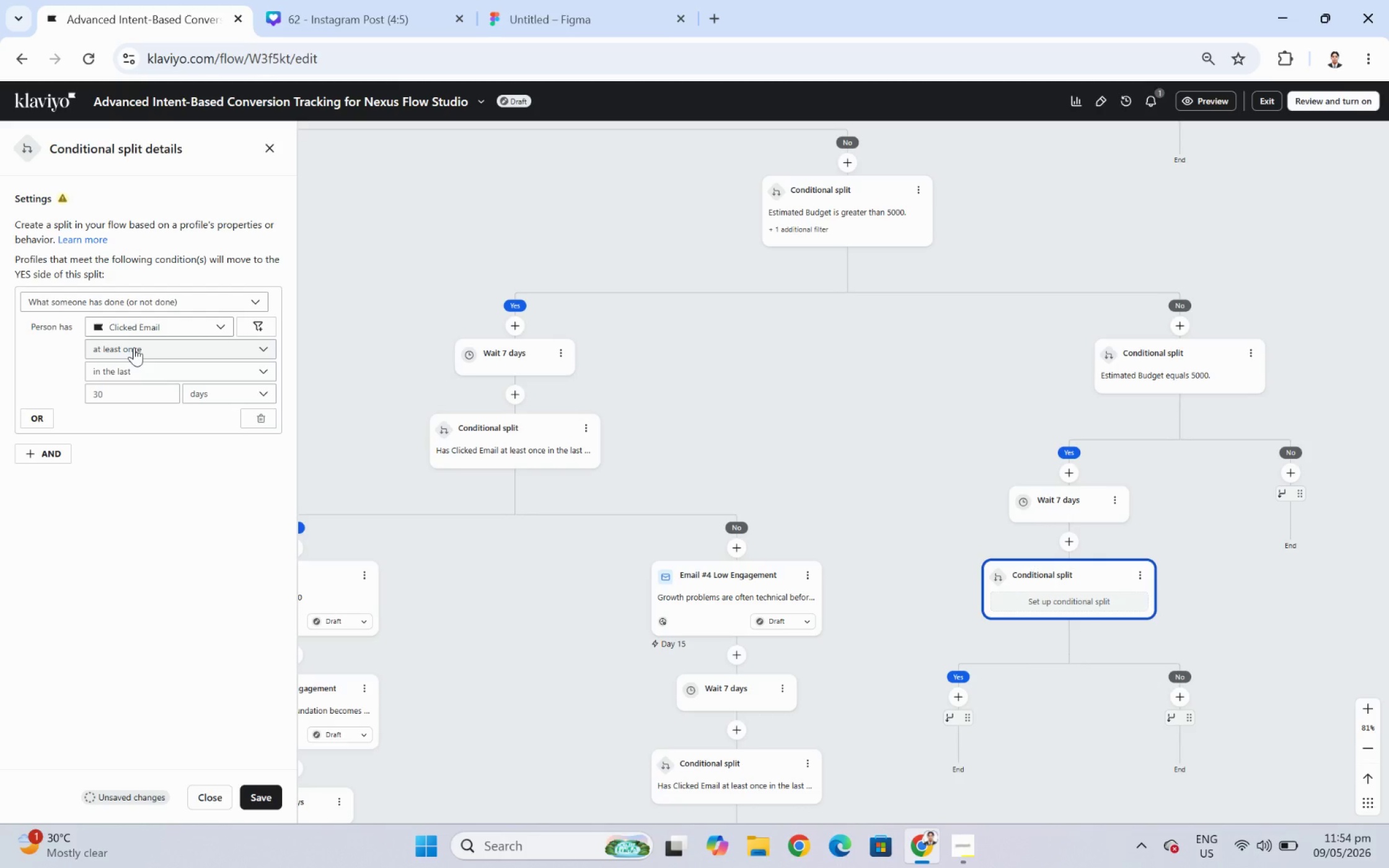 
left_click([250, 328])
 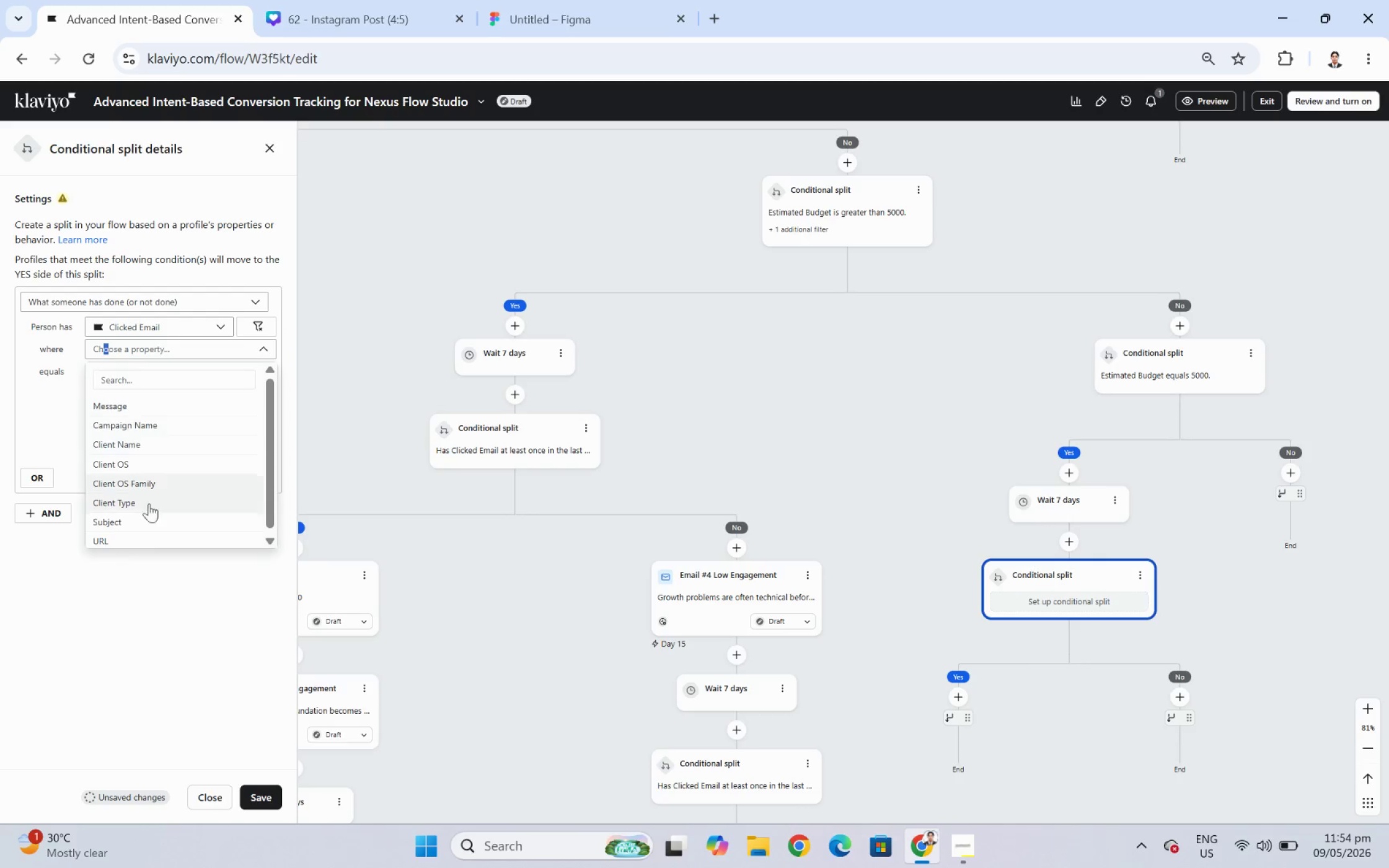 
left_click([151, 538])
 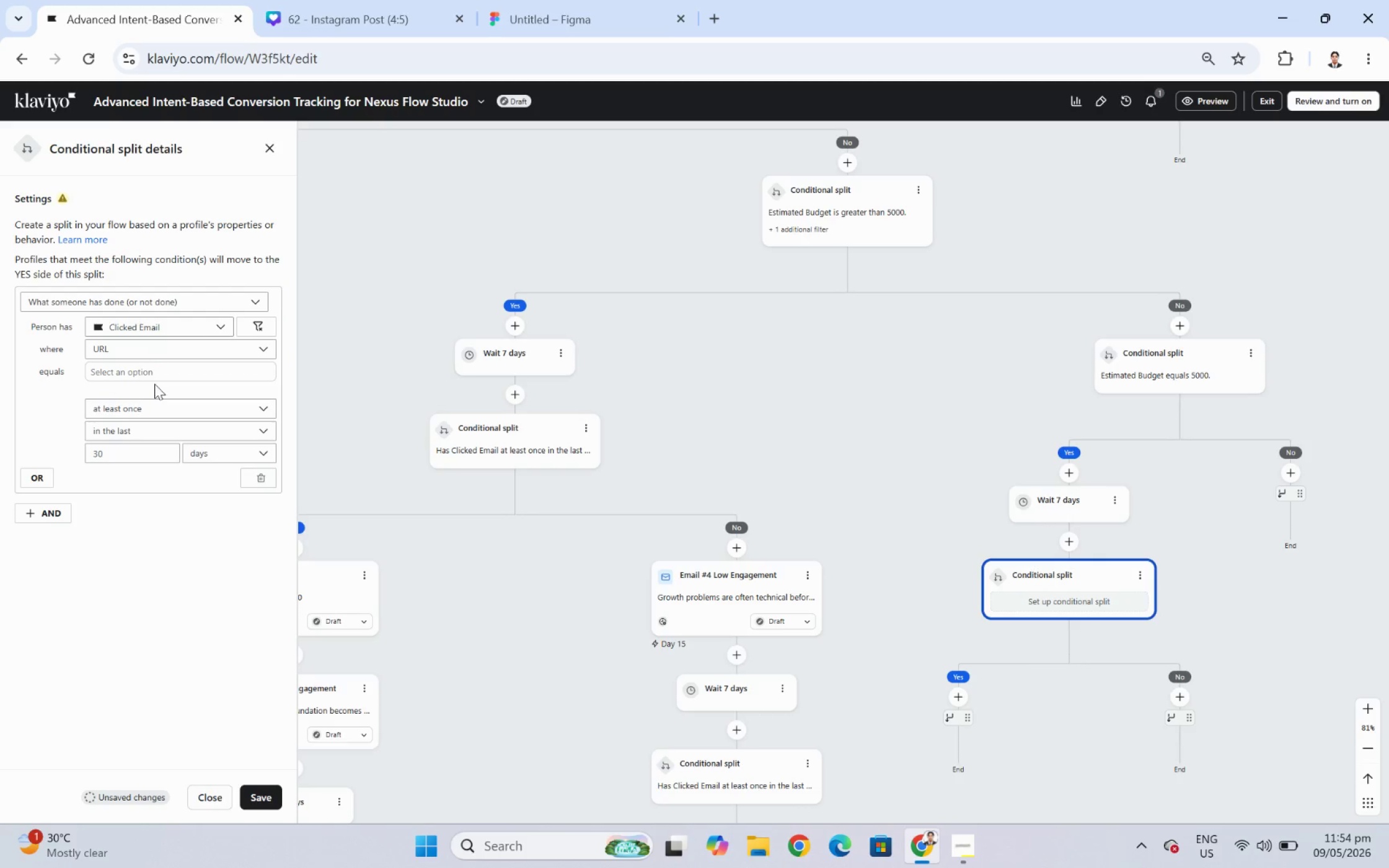 
left_click([154, 372])
 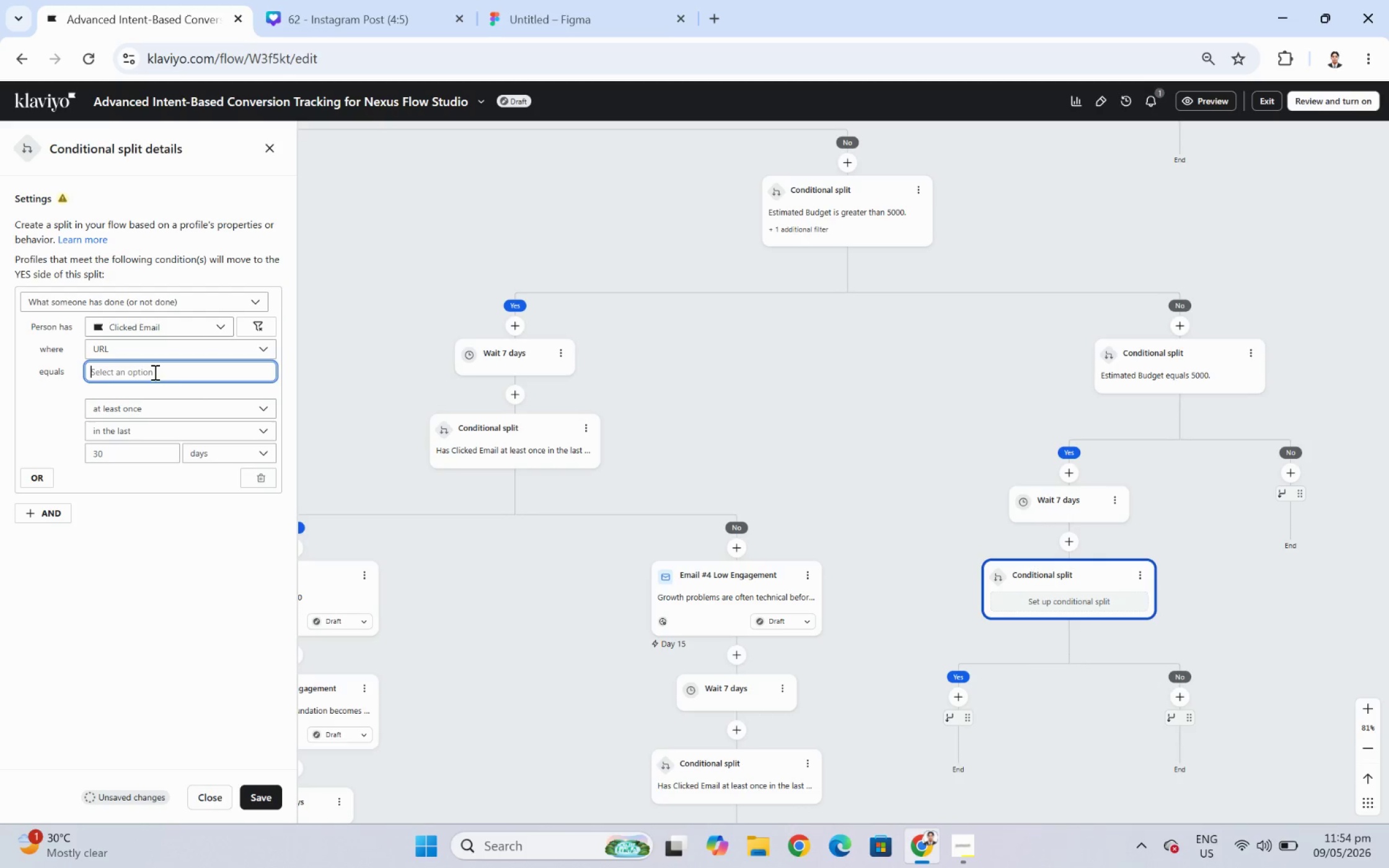 
key(Control+V)
 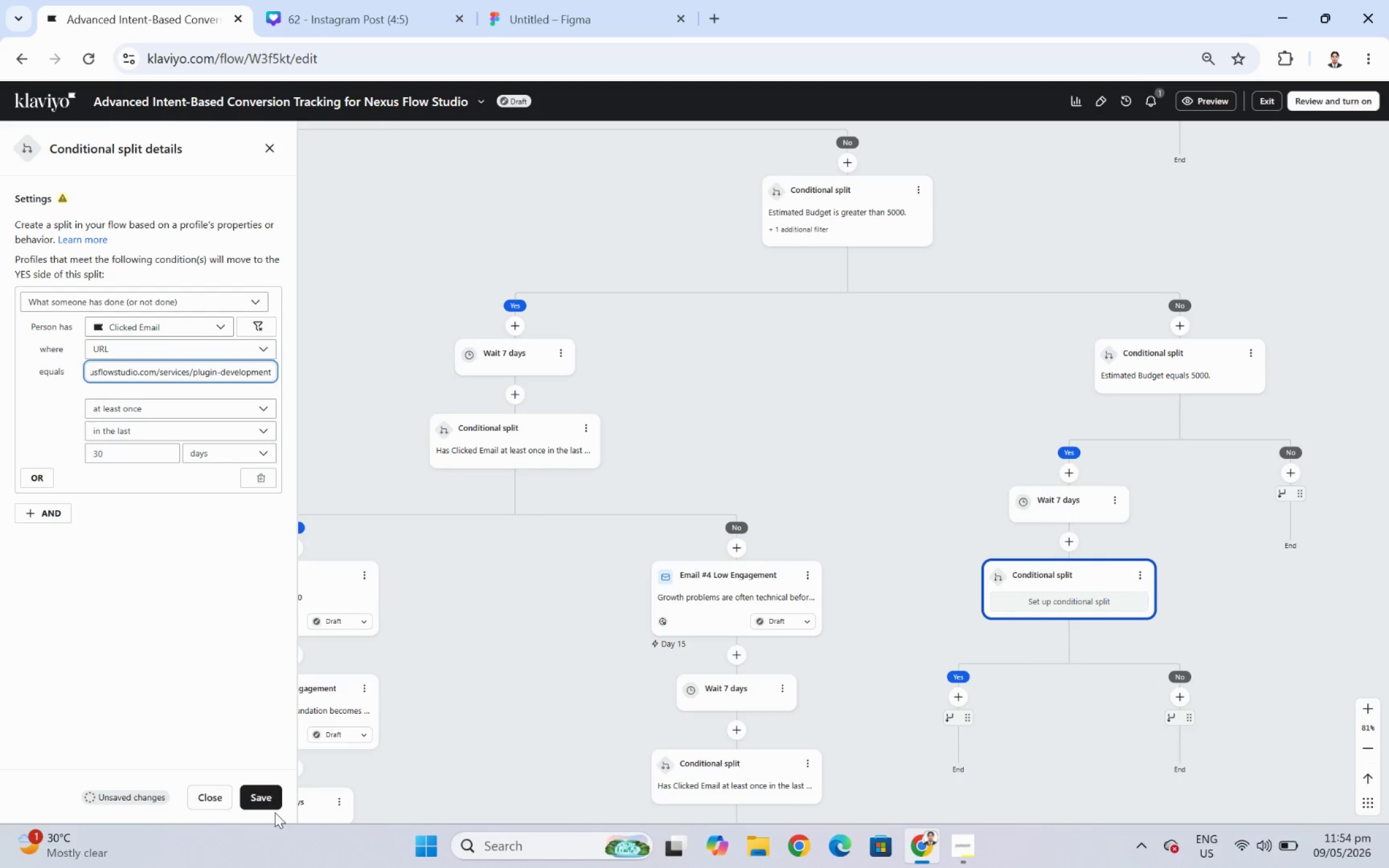 
left_click([268, 797])
 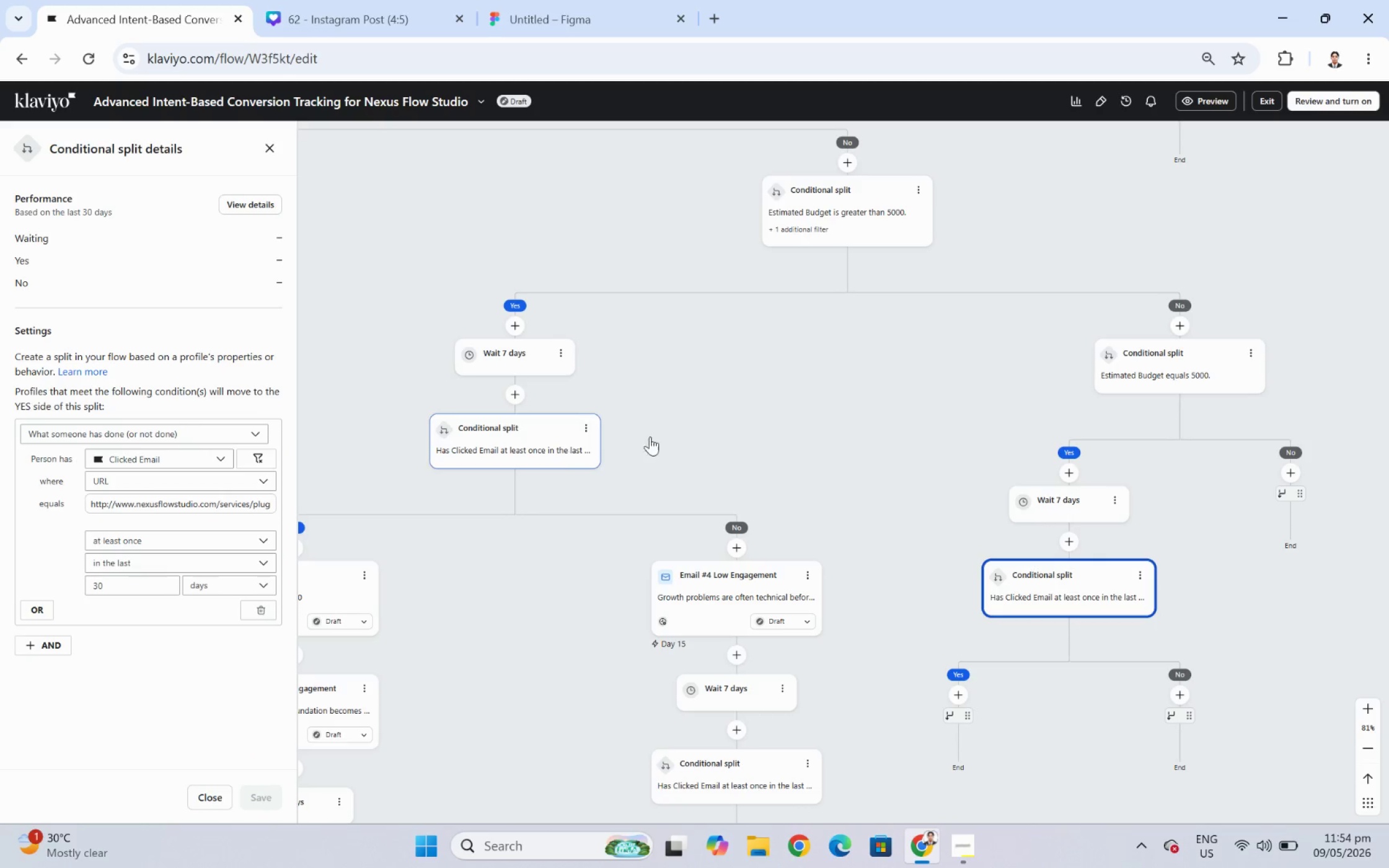 
left_click_drag(start_coordinate=[1263, 646], to_coordinate=[1232, 469])
 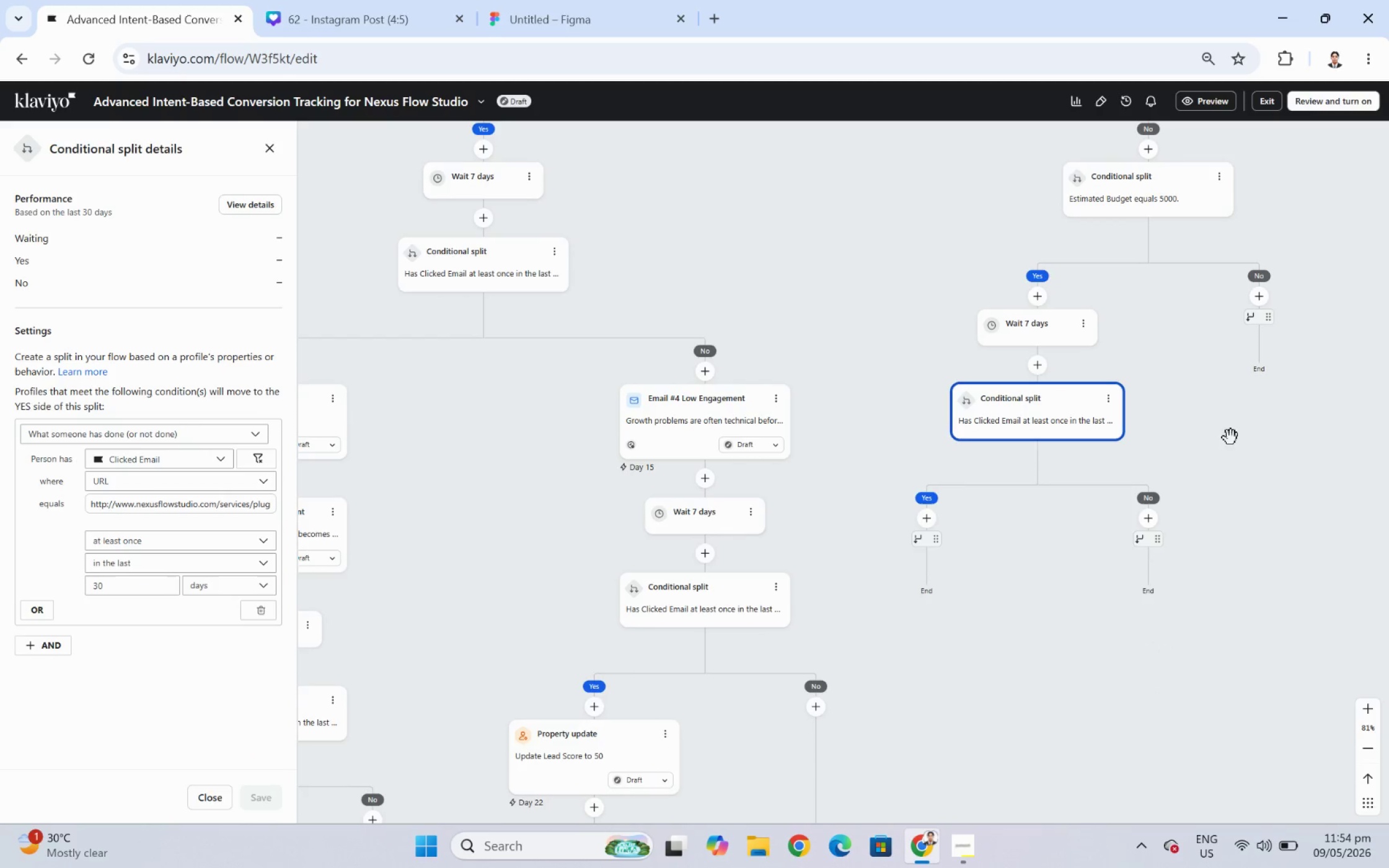 
left_click_drag(start_coordinate=[1230, 428], to_coordinate=[1210, 402])
 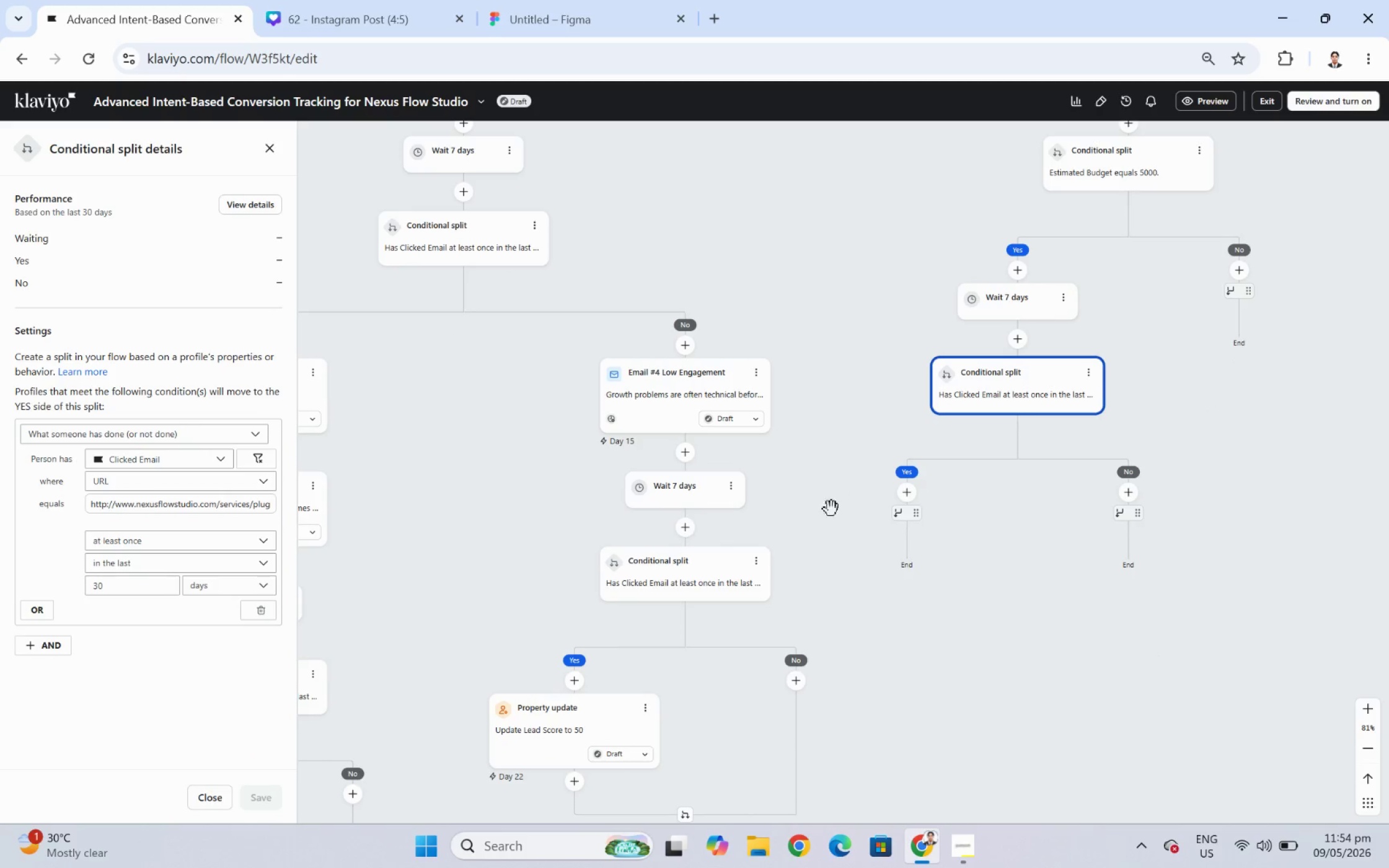 
left_click_drag(start_coordinate=[990, 683], to_coordinate=[1057, 693])
 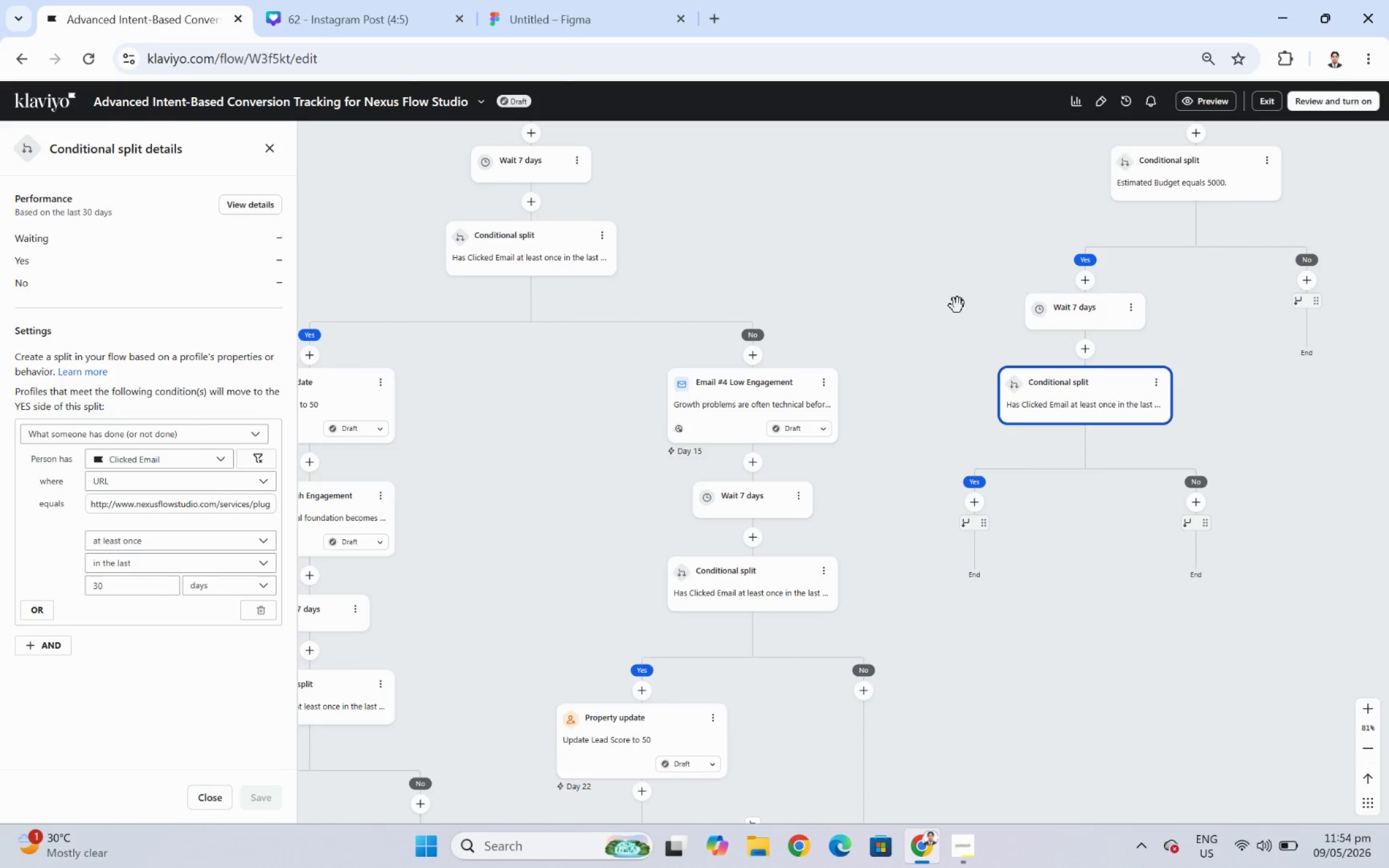 
left_click_drag(start_coordinate=[924, 279], to_coordinate=[767, 342])
 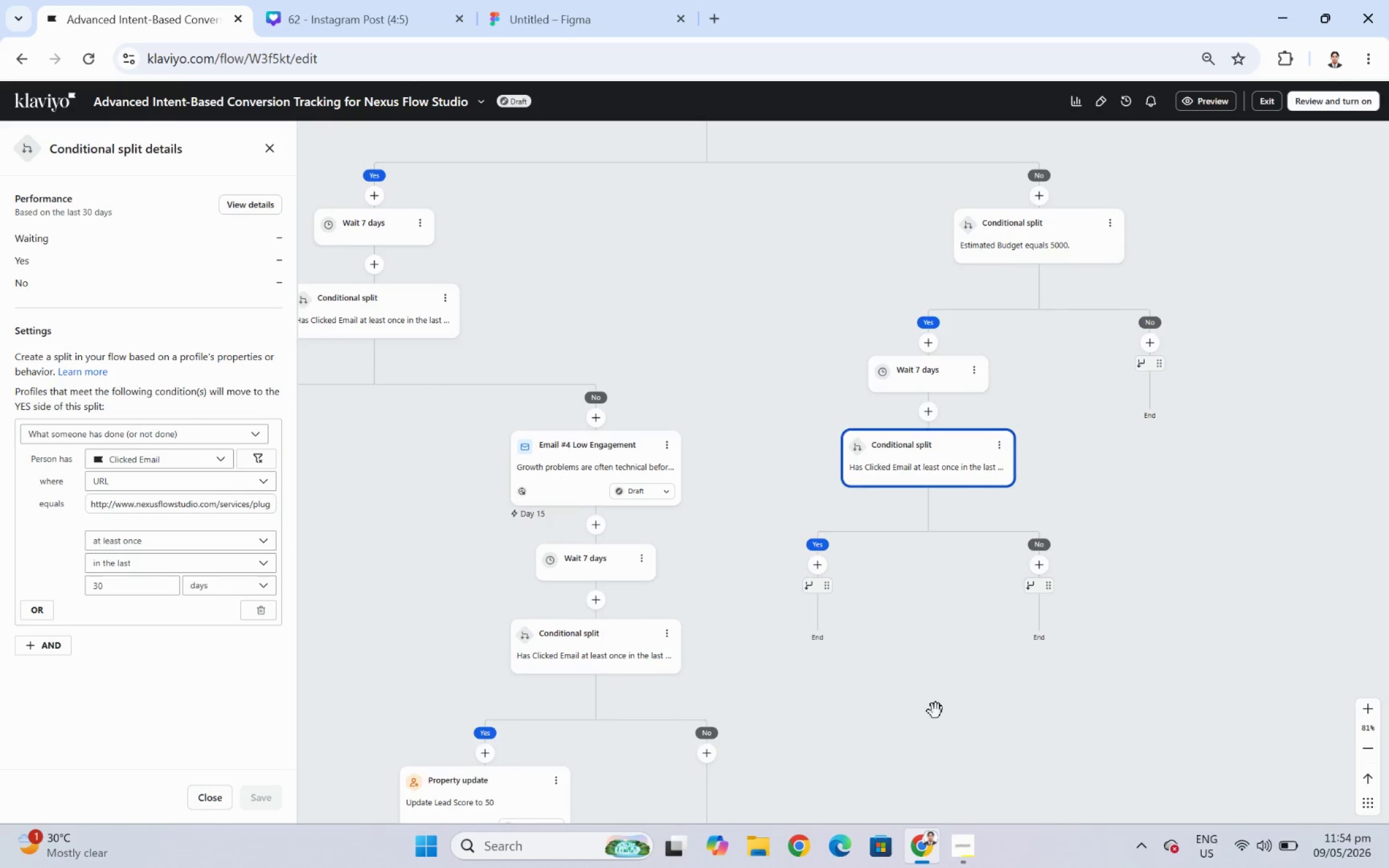 
left_click_drag(start_coordinate=[935, 711], to_coordinate=[1058, 629])
 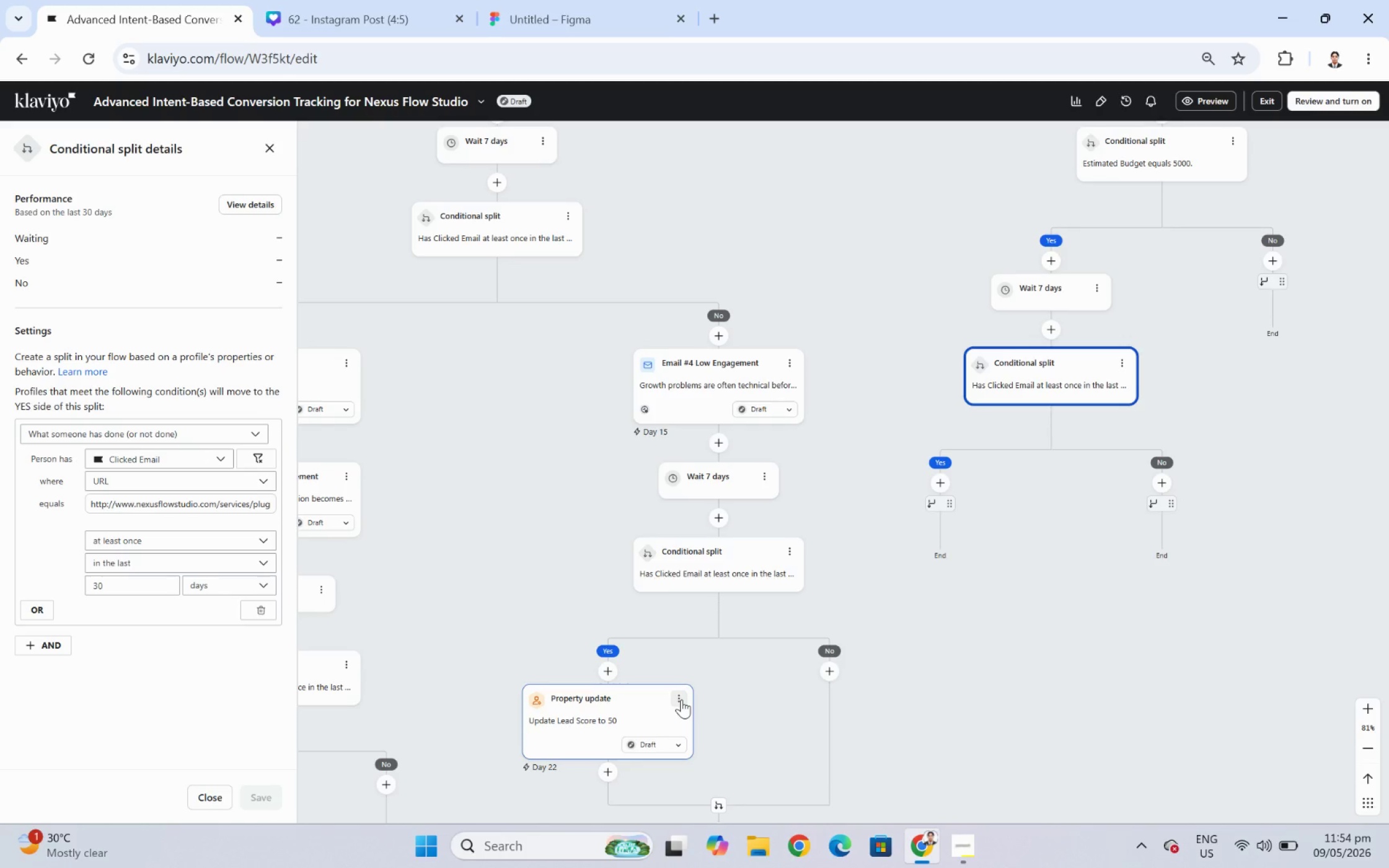 
left_click_drag(start_coordinate=[1009, 716], to_coordinate=[1059, 690])
 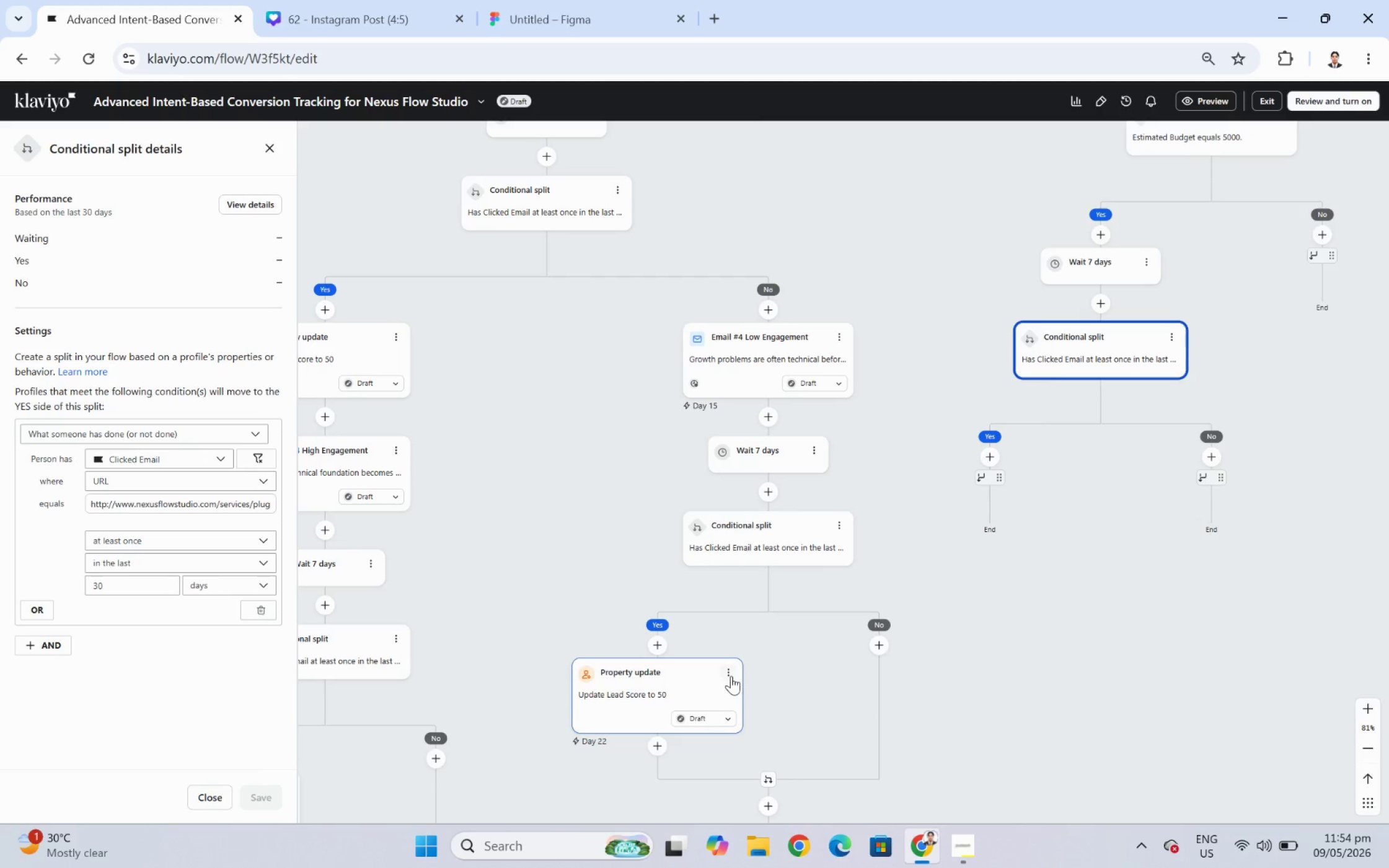 
left_click([729, 672])
 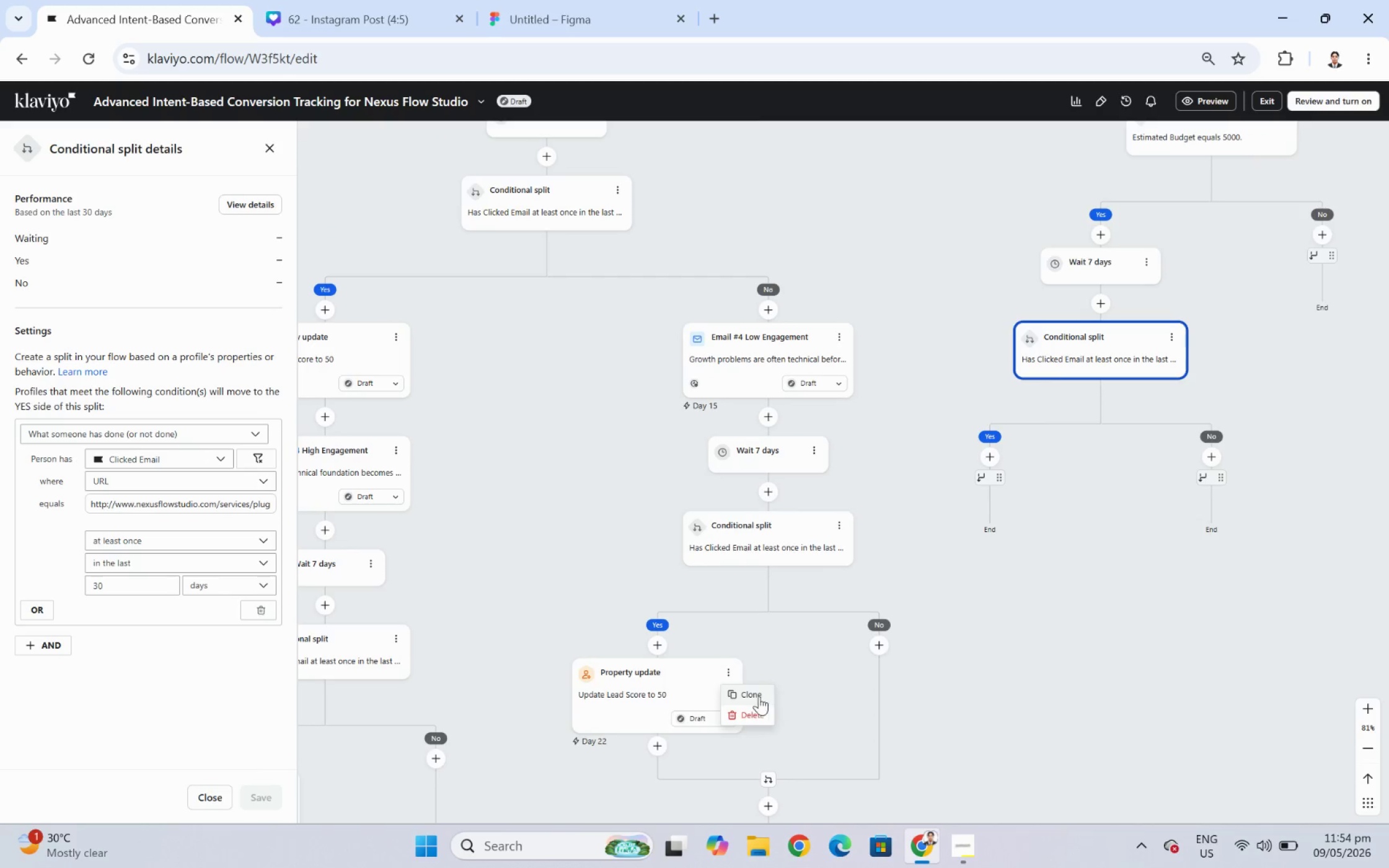 
left_click([757, 696])
 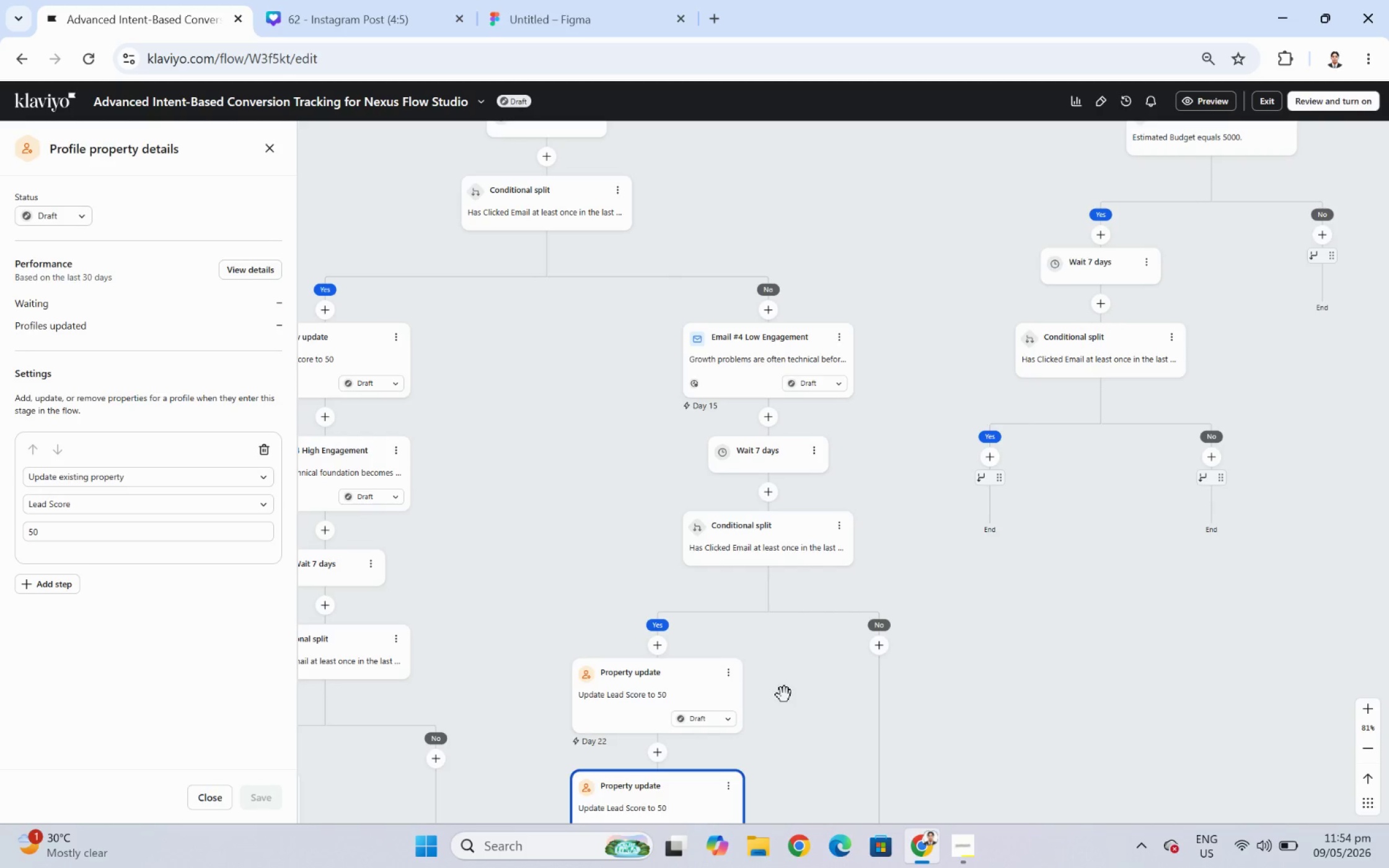 
left_click_drag(start_coordinate=[638, 799], to_coordinate=[972, 489])
 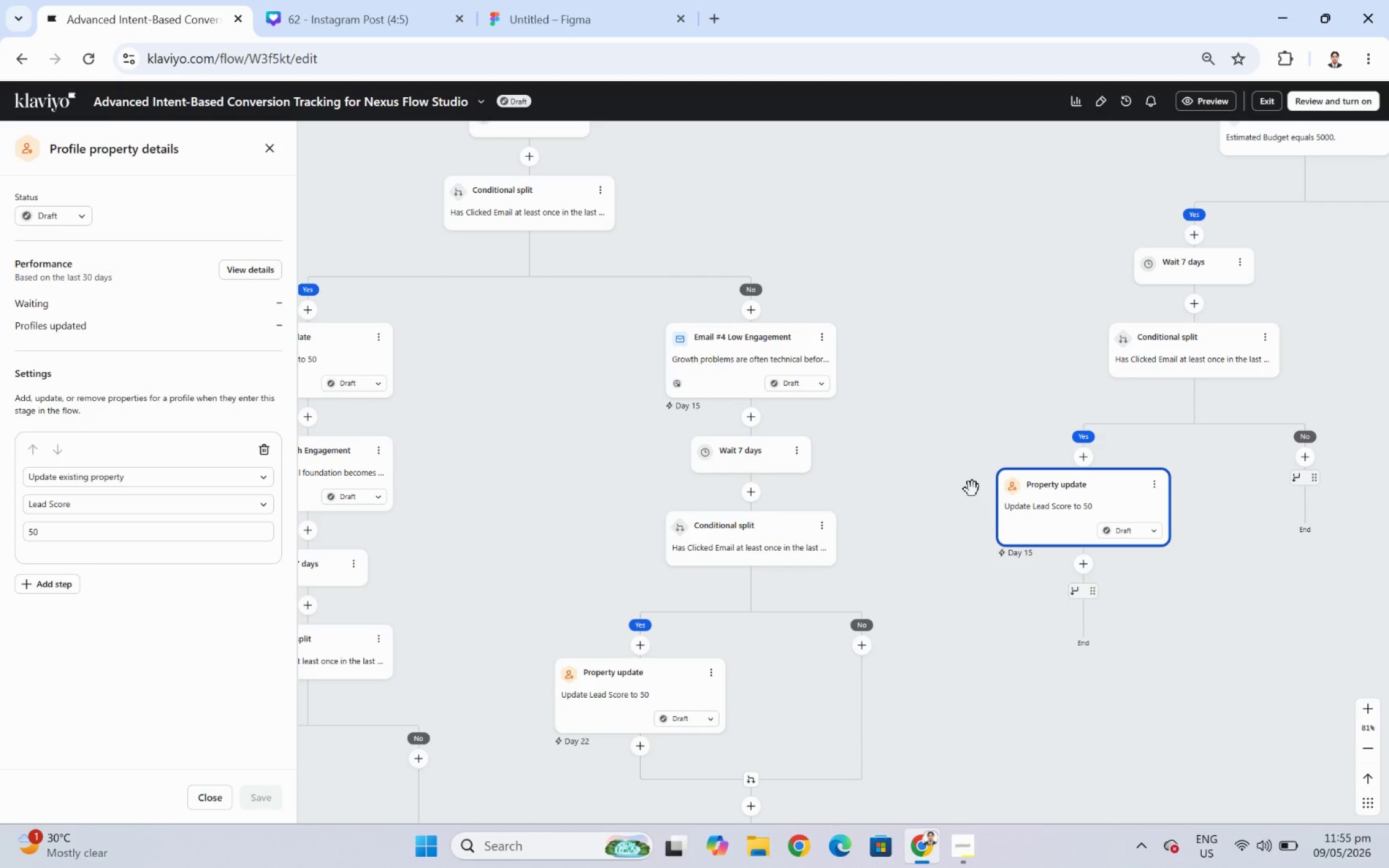 
wait(20.89)
 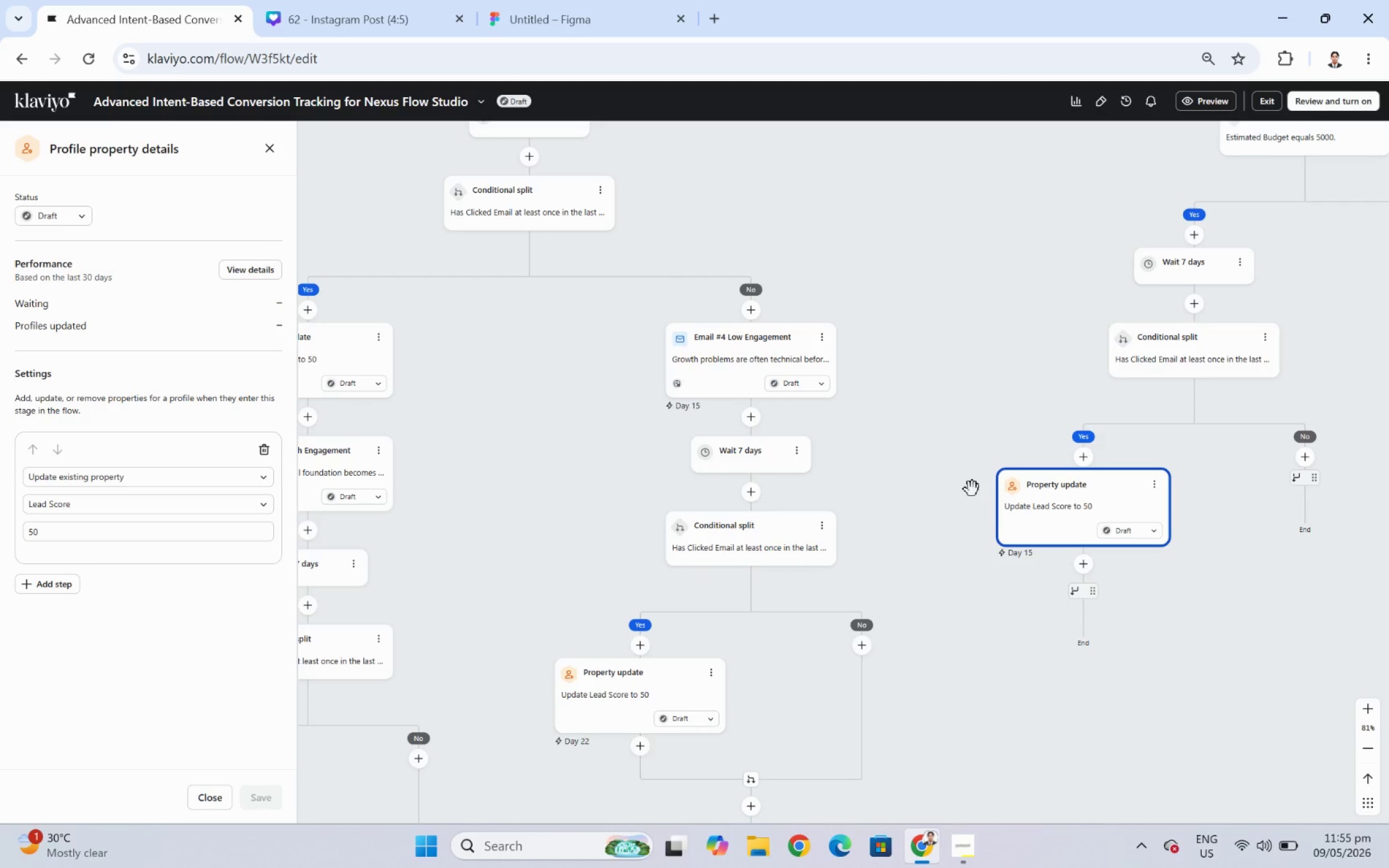 
left_click([1097, 511])
 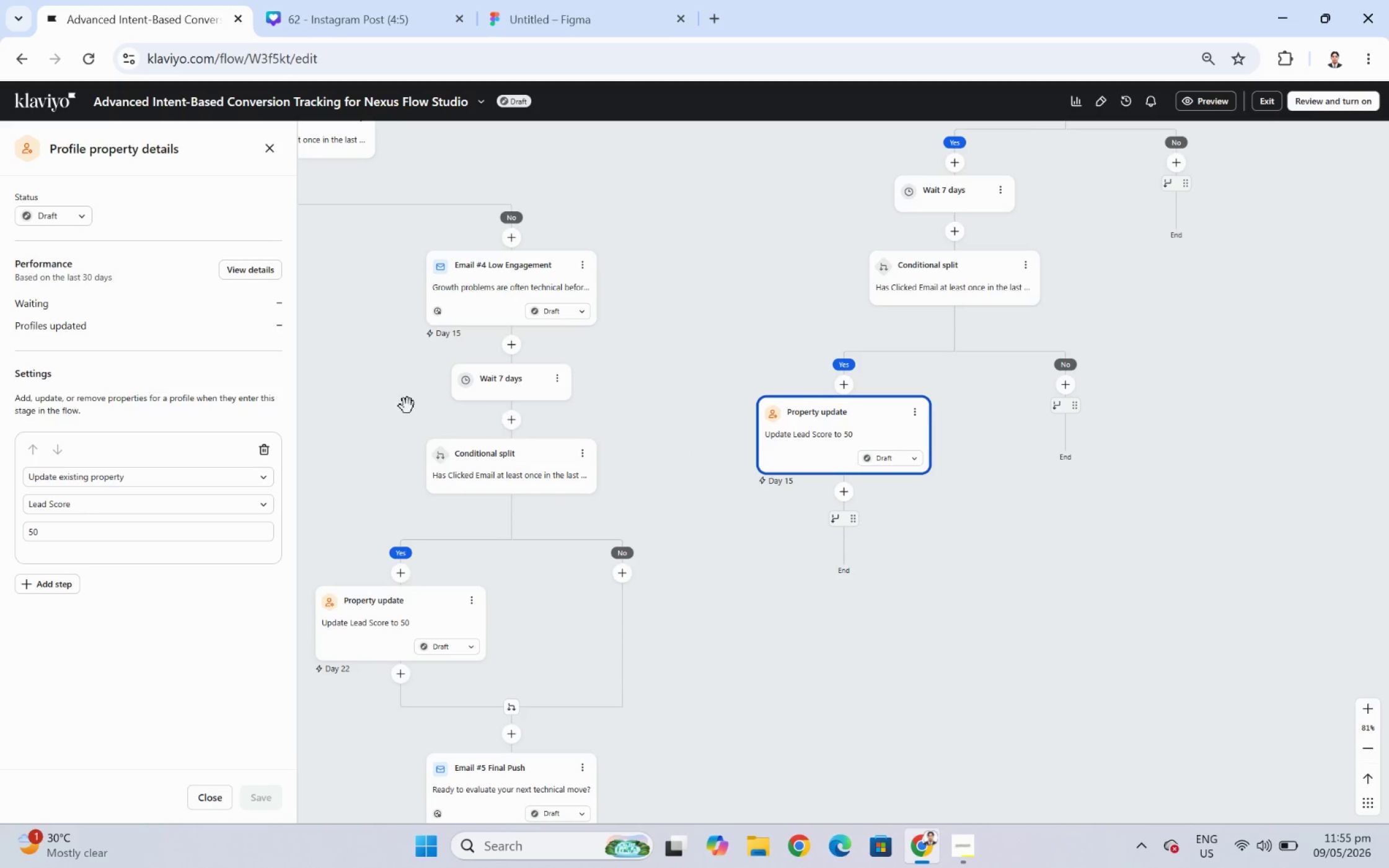 
wait(5.69)
 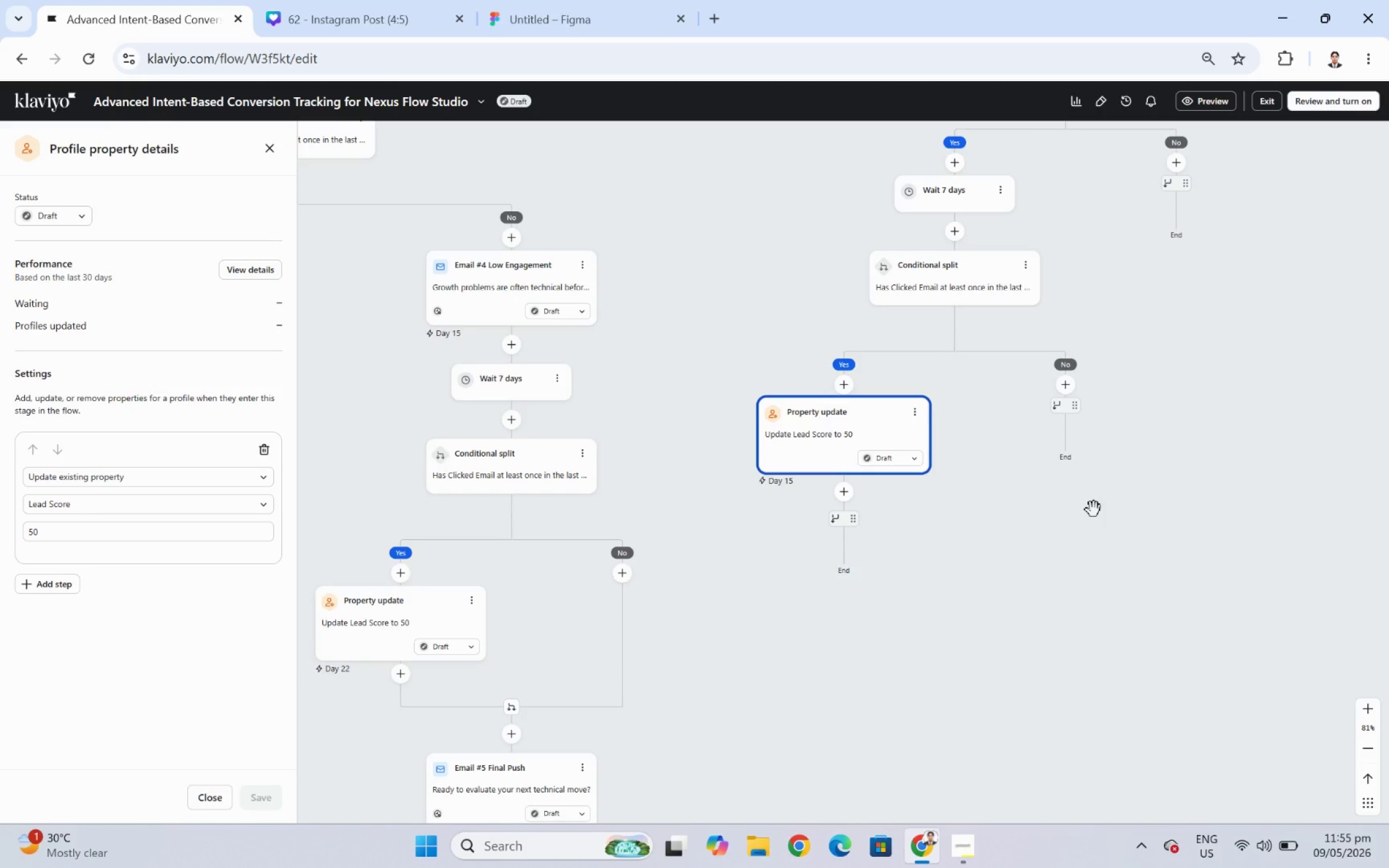 
double_click([89, 524])
 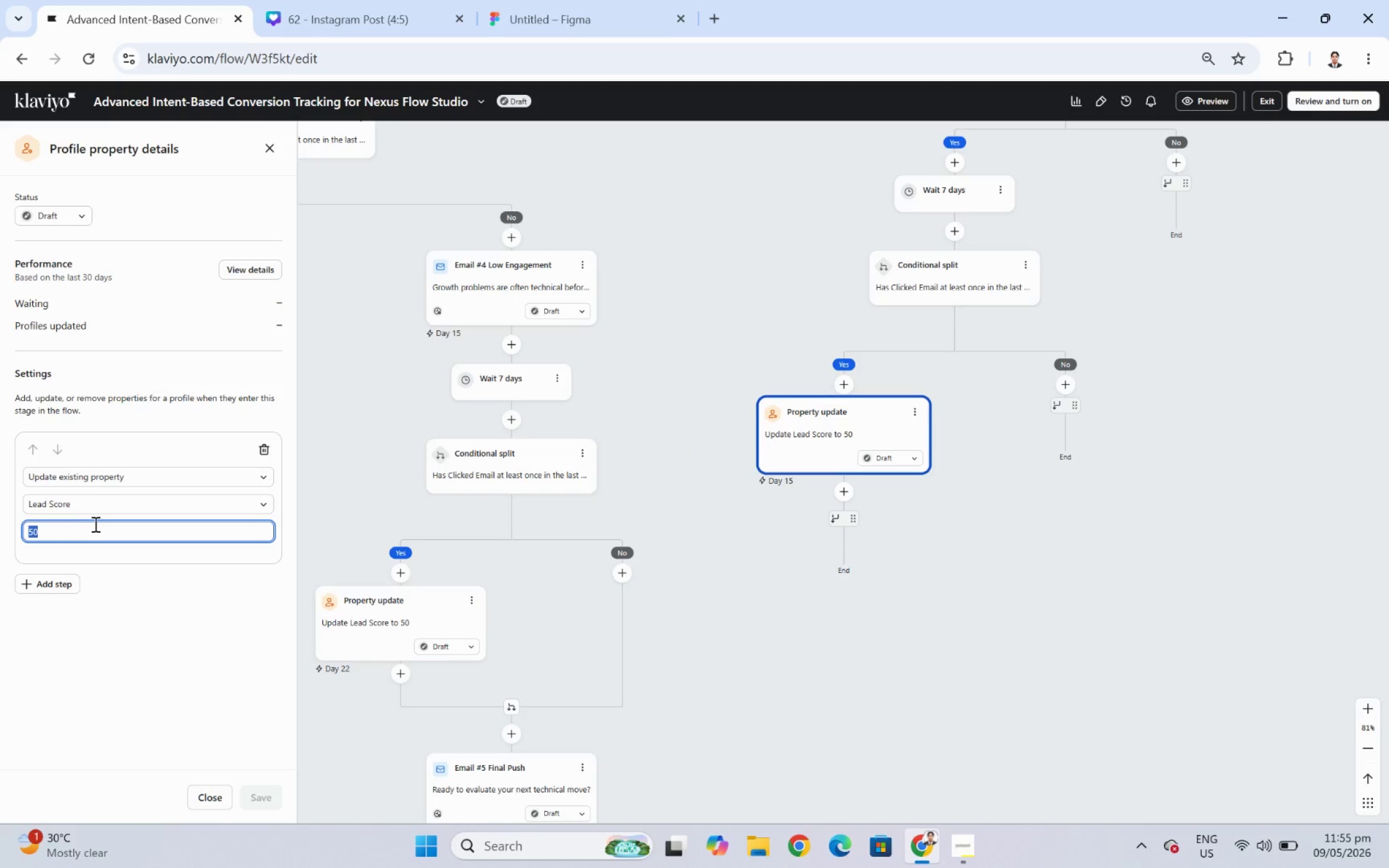 
key(Numpad4)
 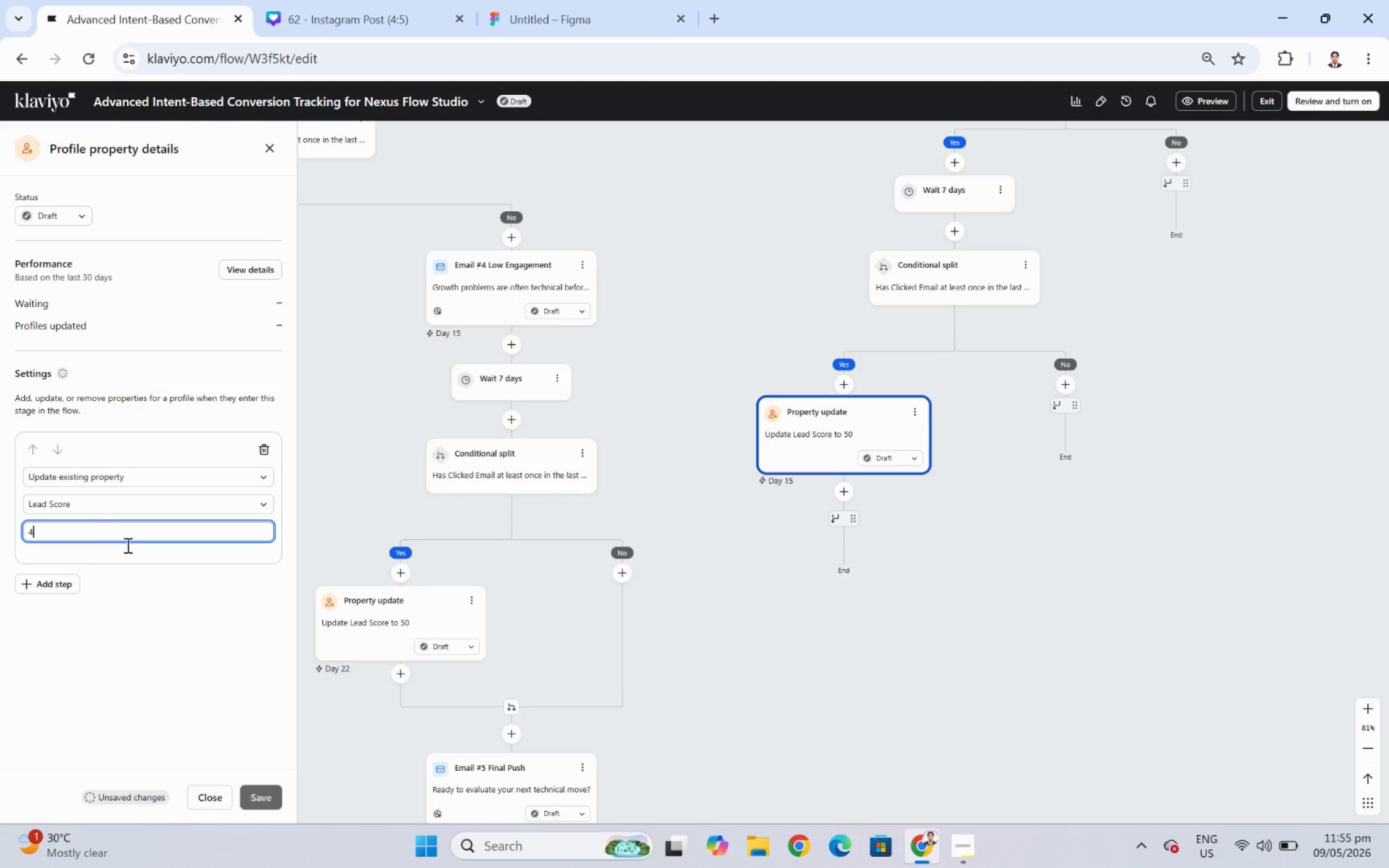 
key(Numpad0)
 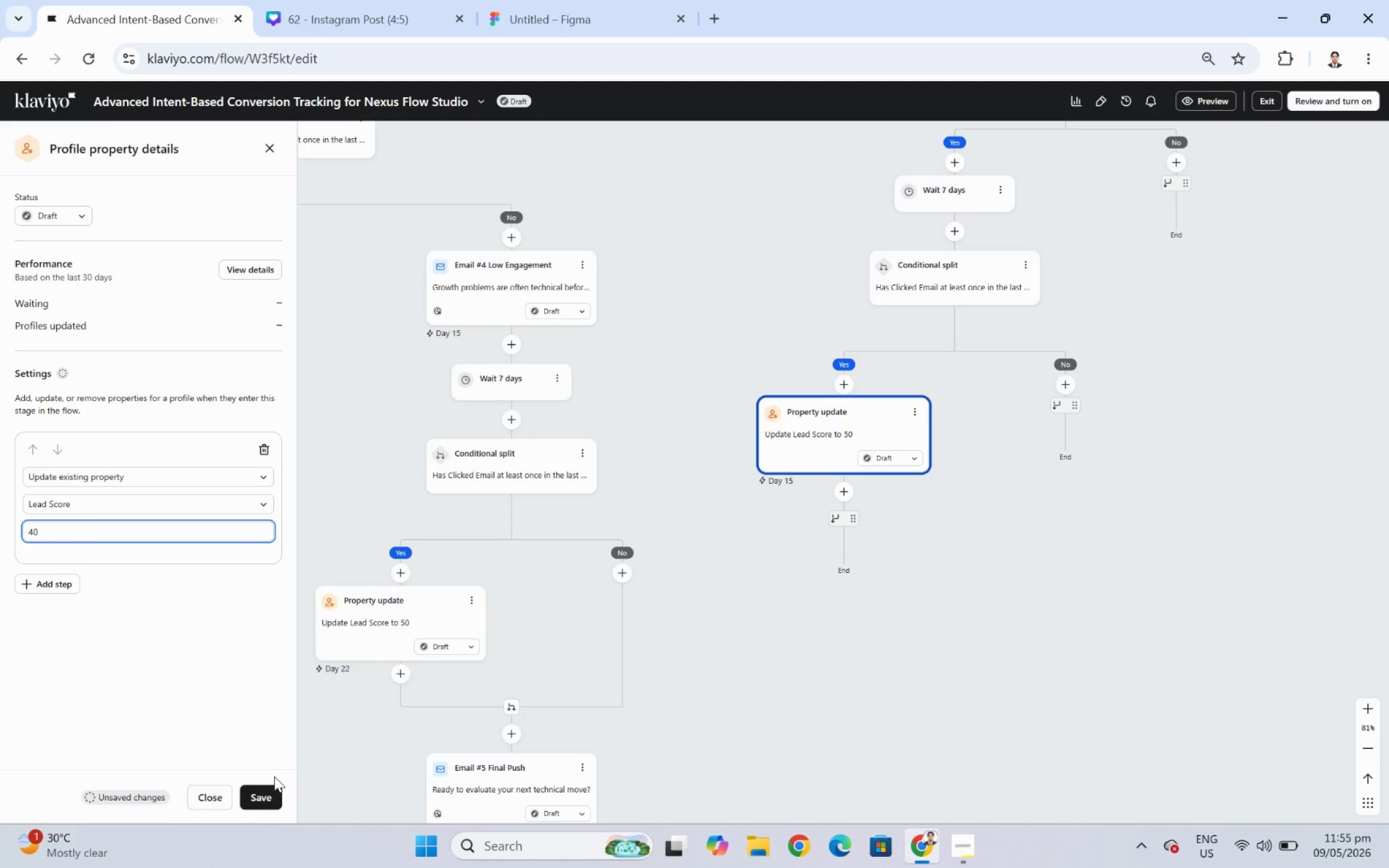 
left_click([270, 791])
 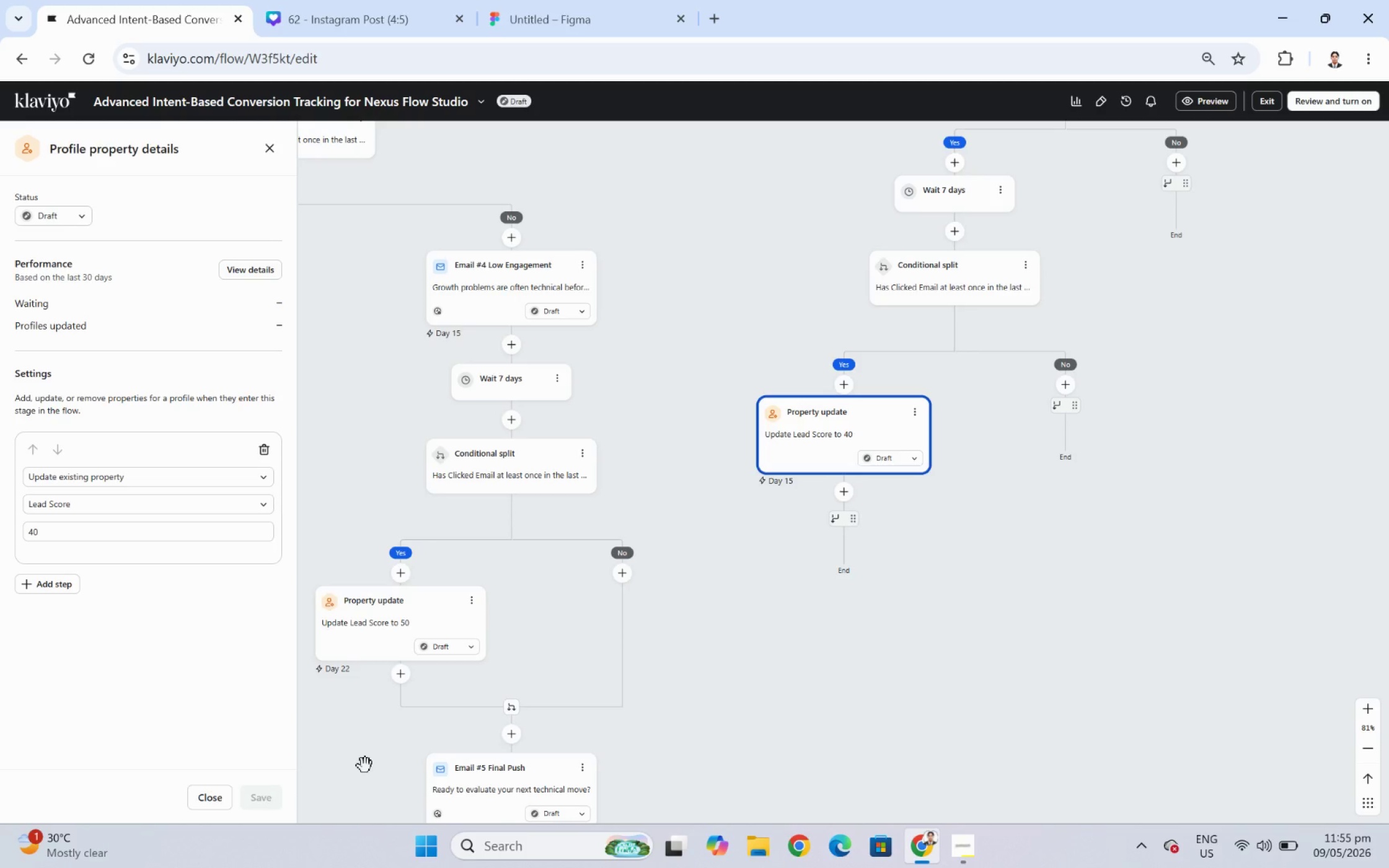 
wait(29.03)
 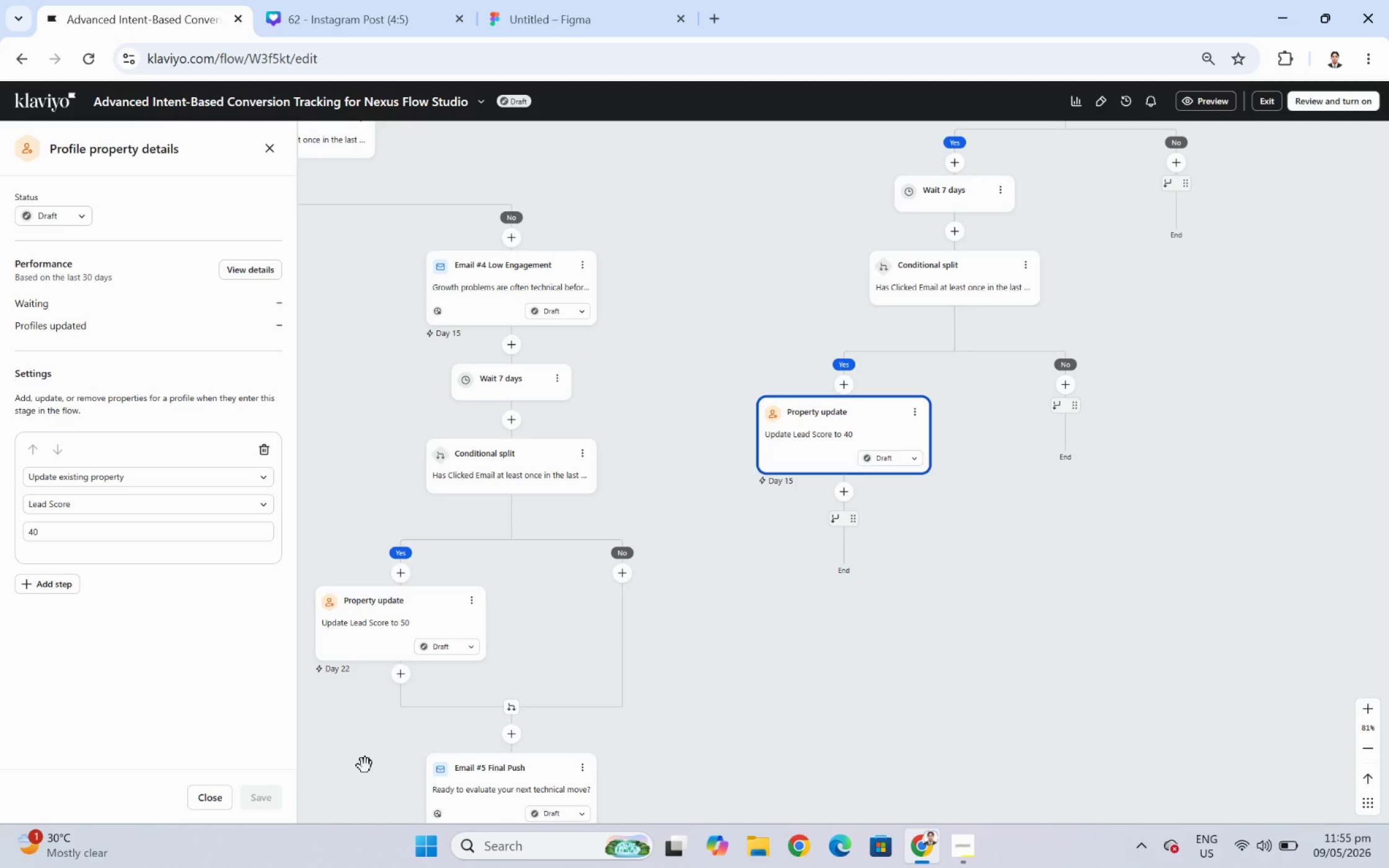 
left_click_drag(start_coordinate=[1038, 646], to_coordinate=[1160, 623])
 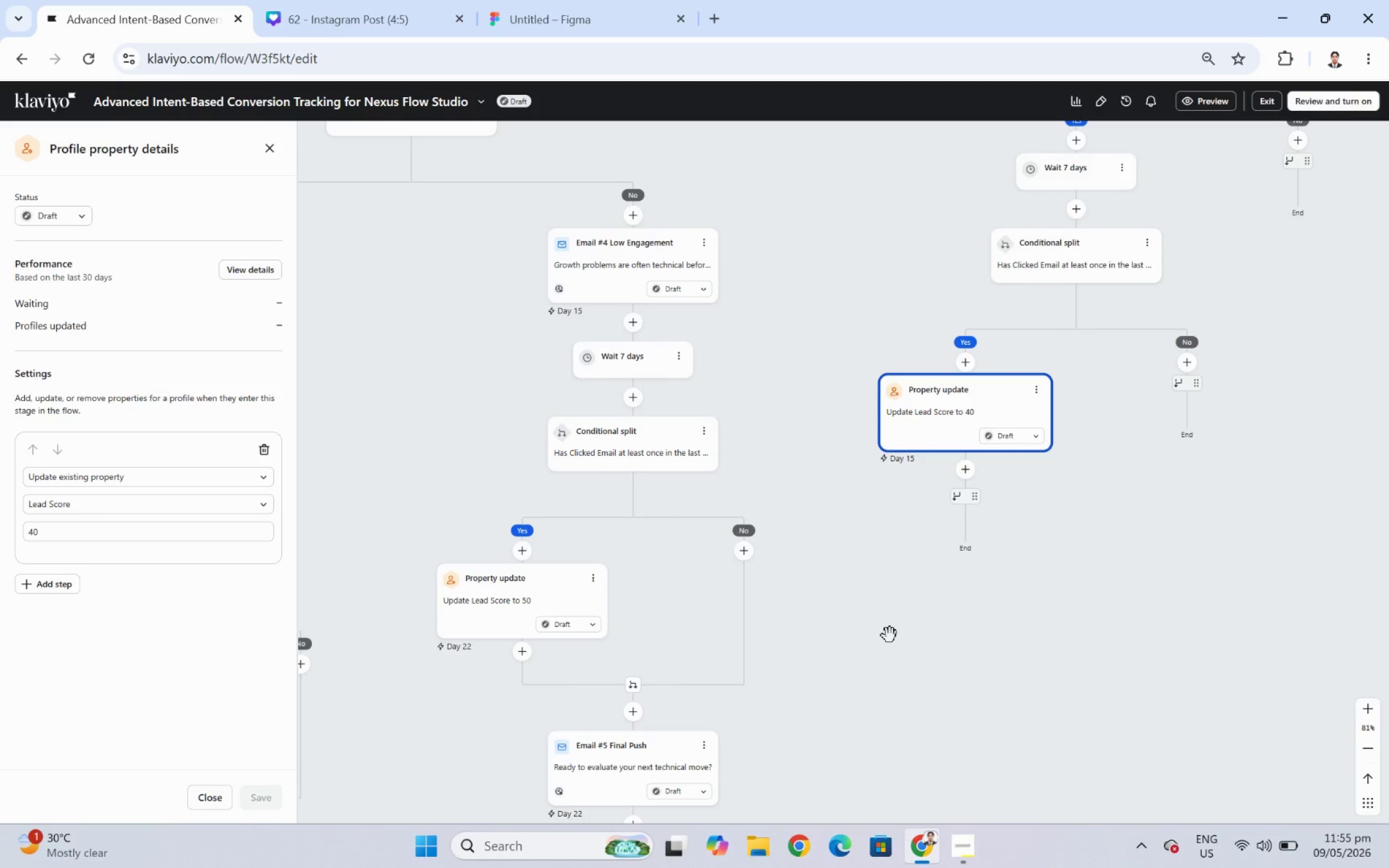 
left_click_drag(start_coordinate=[889, 635], to_coordinate=[1121, 655])
 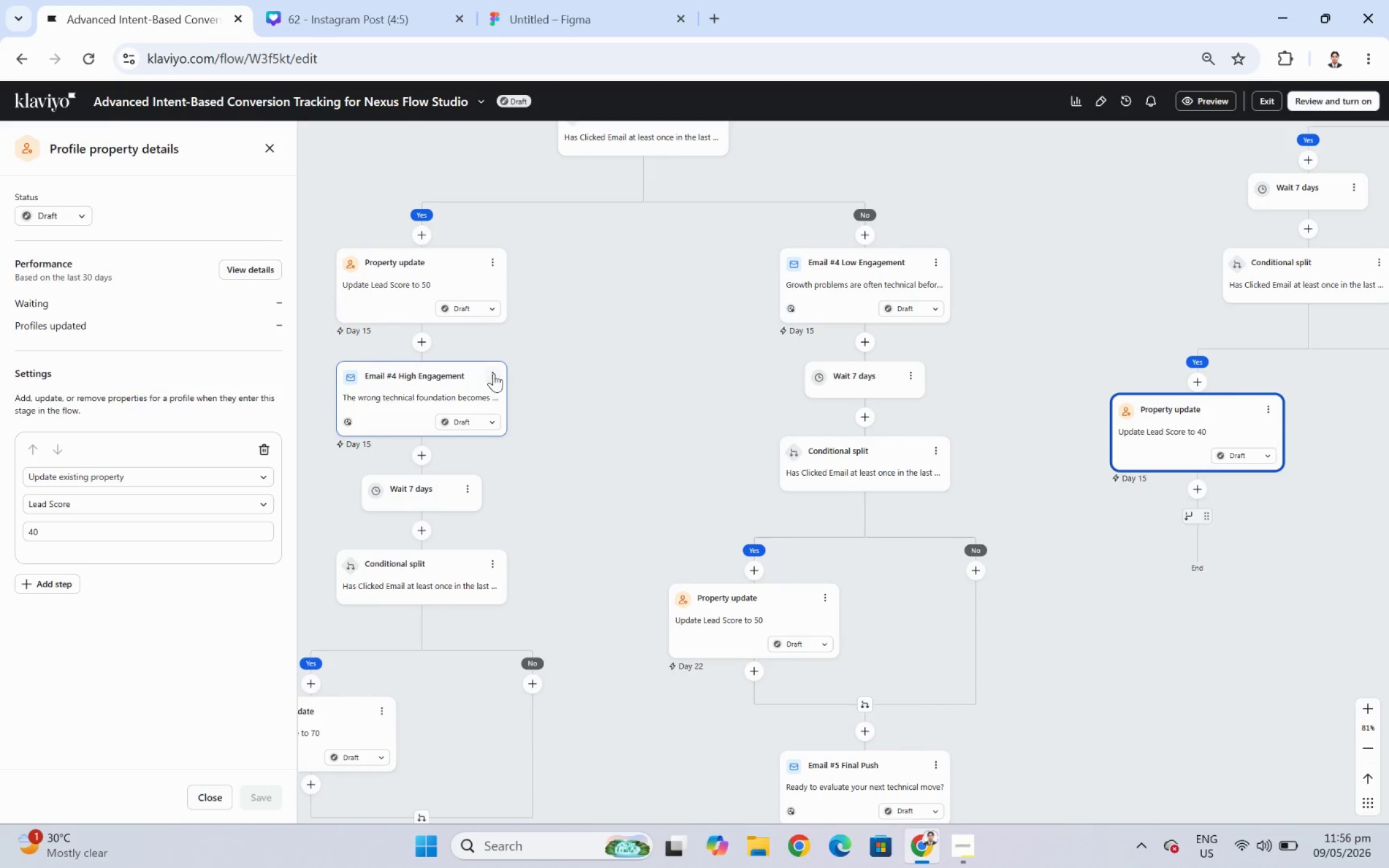 
left_click([493, 369])
 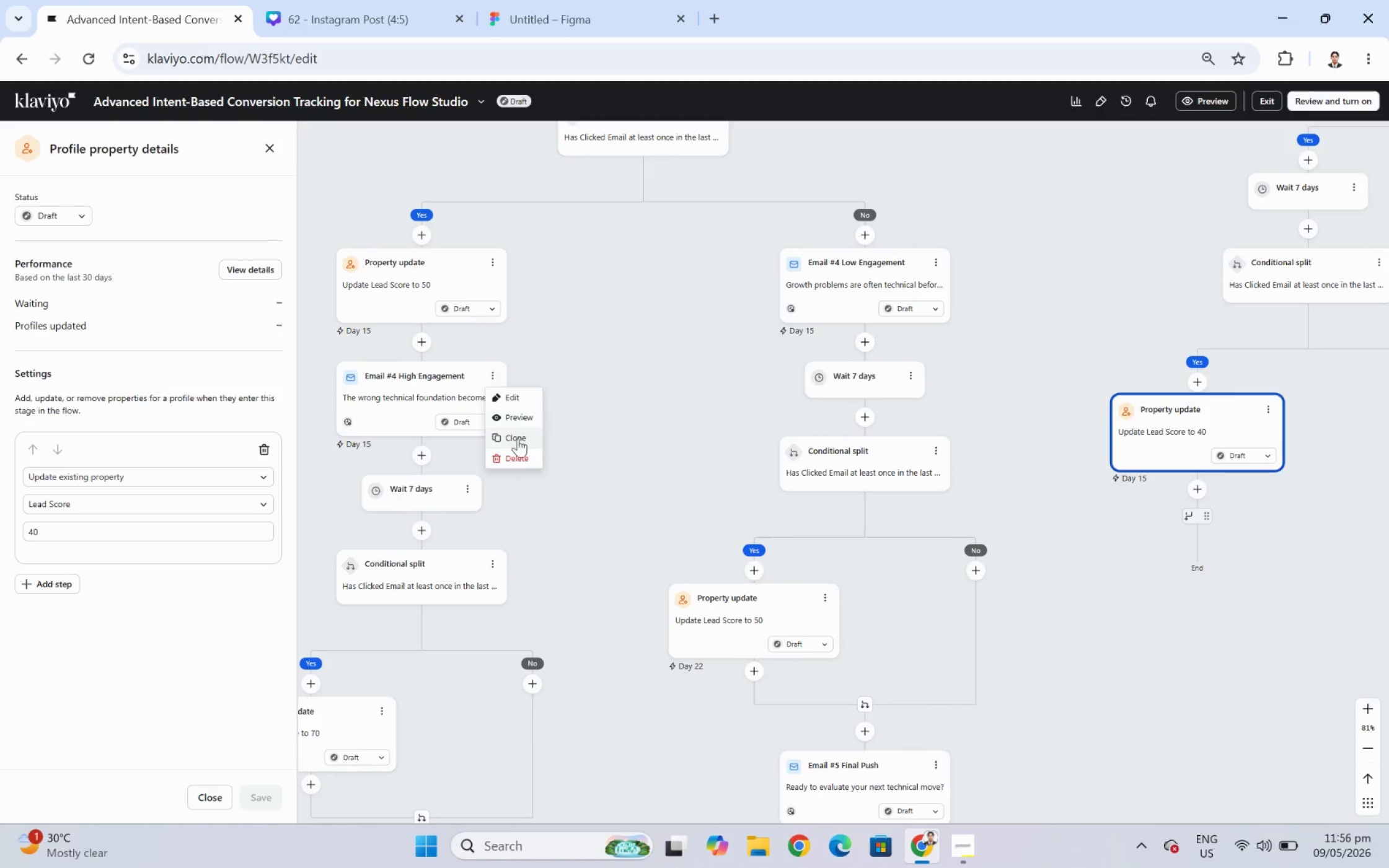 
left_click([519, 444])
 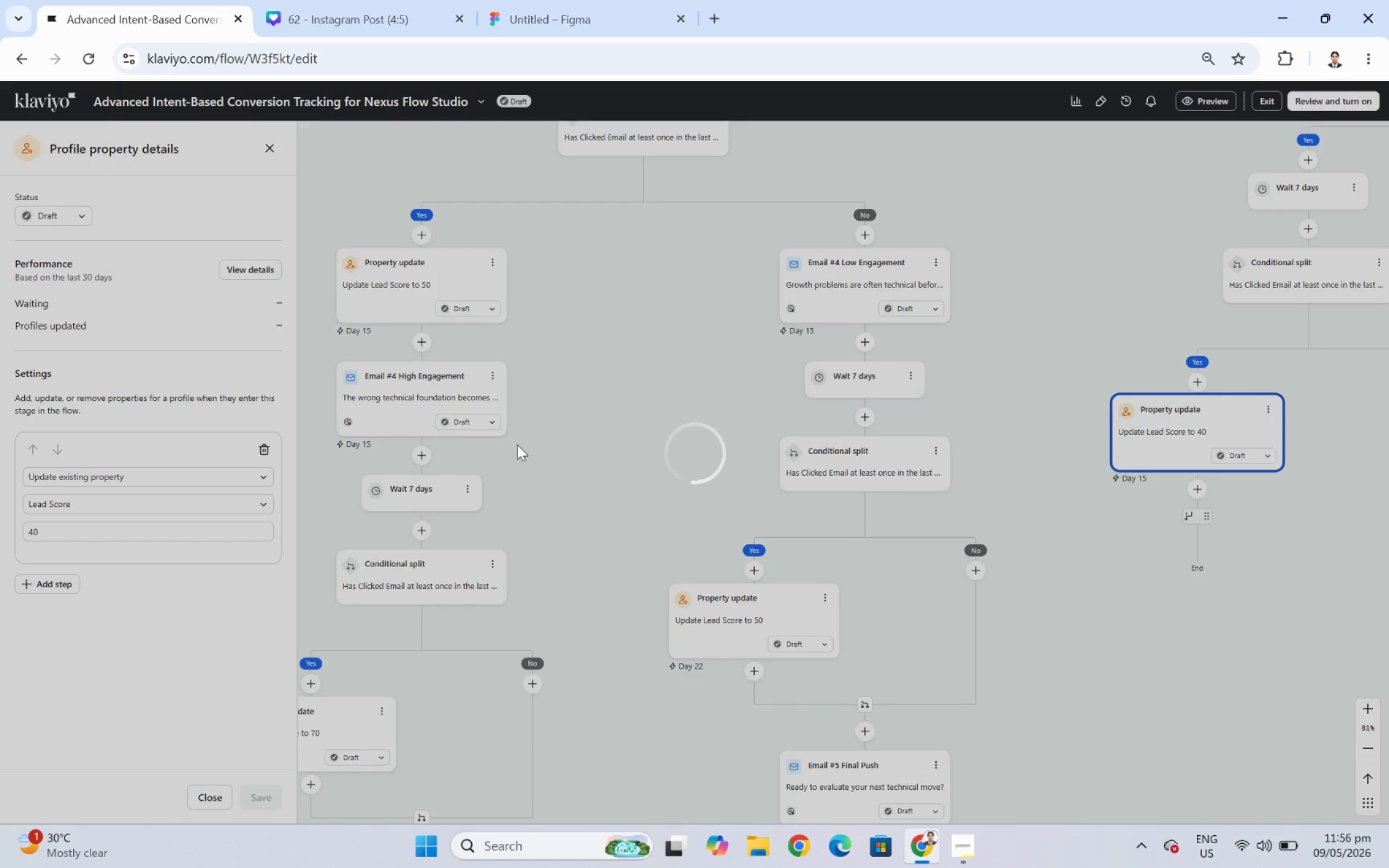 
wait(6.39)
 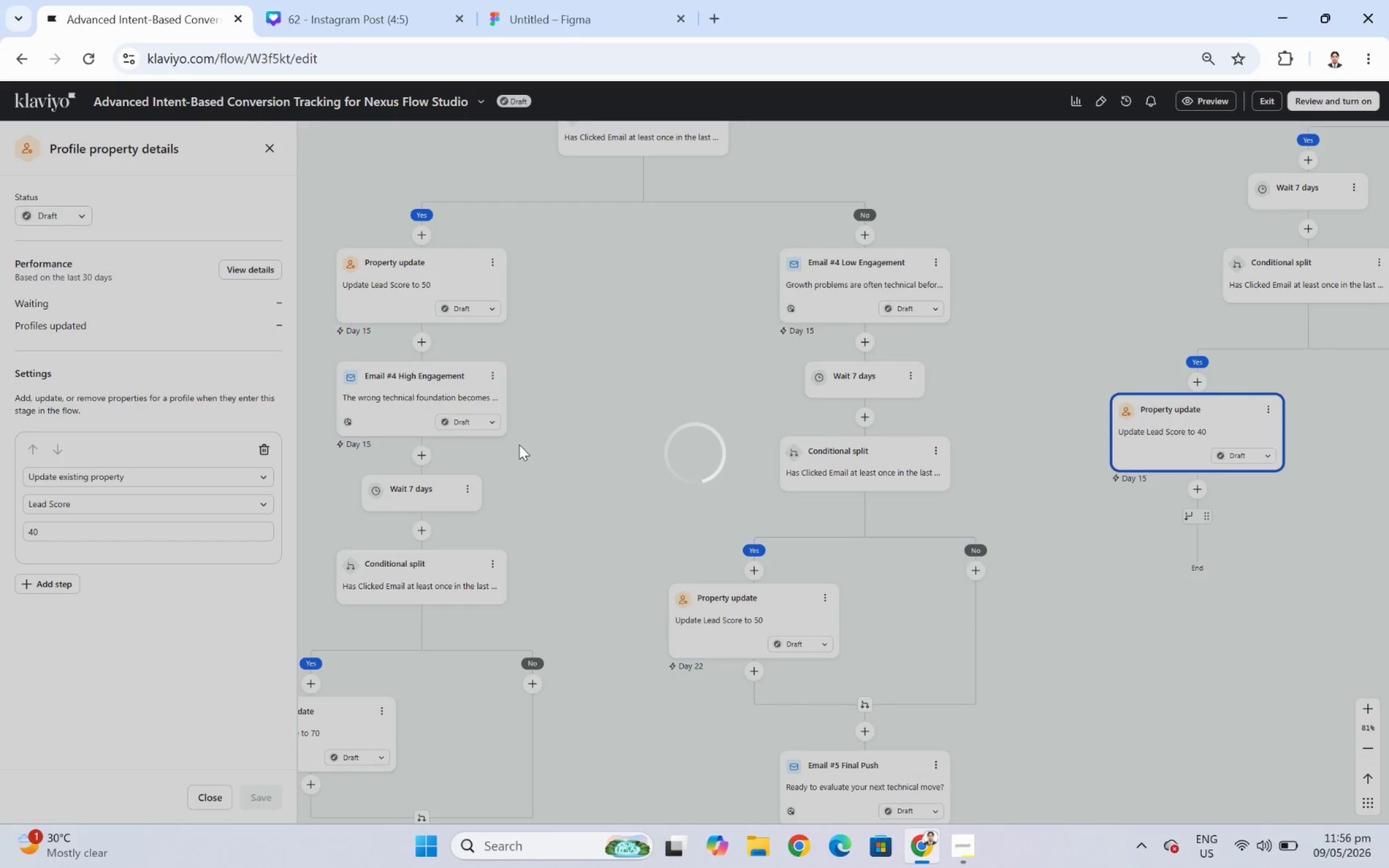 
left_click_drag(start_coordinate=[380, 499], to_coordinate=[1190, 513])
 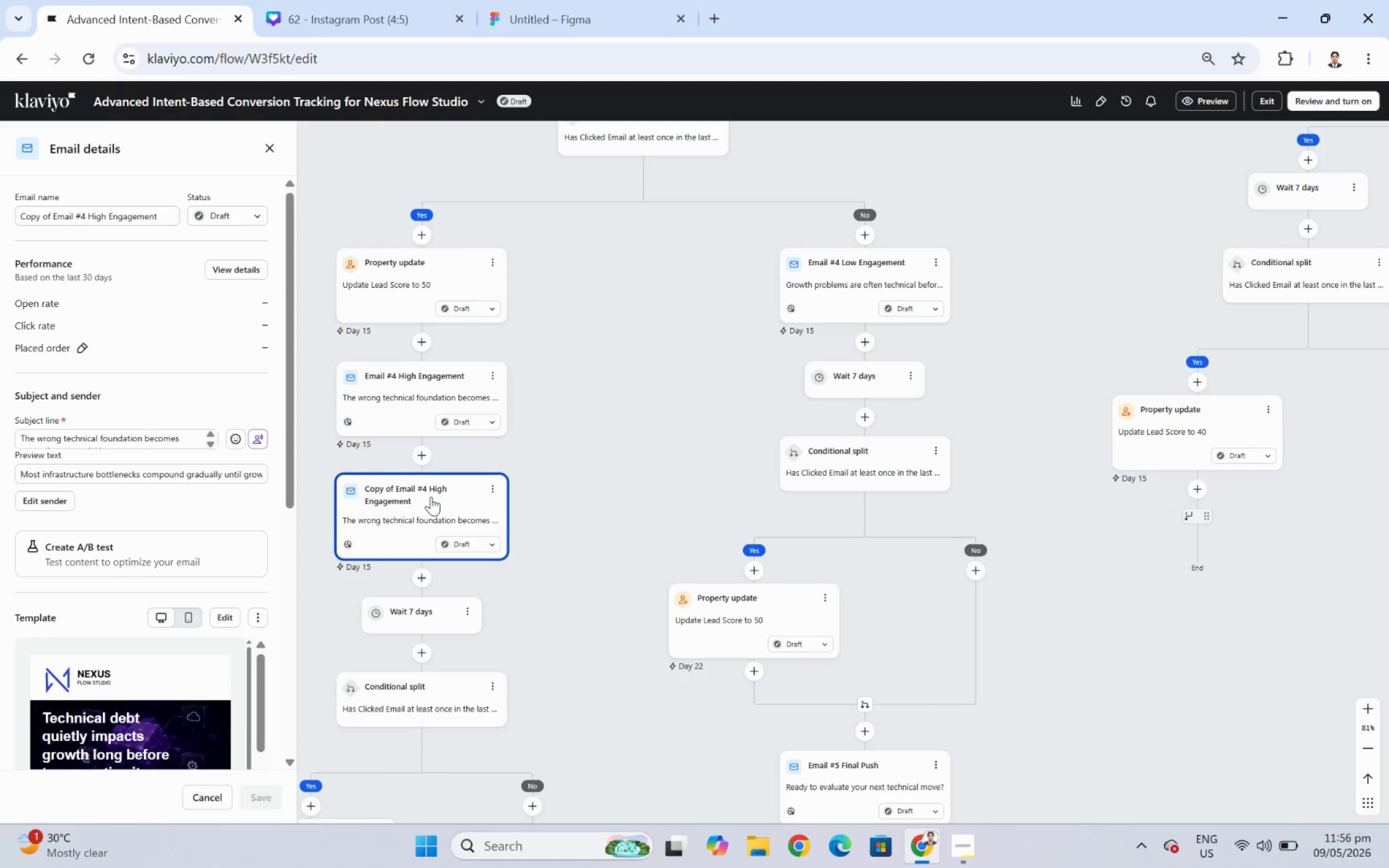 
left_click_drag(start_coordinate=[379, 500], to_coordinate=[1156, 499])
 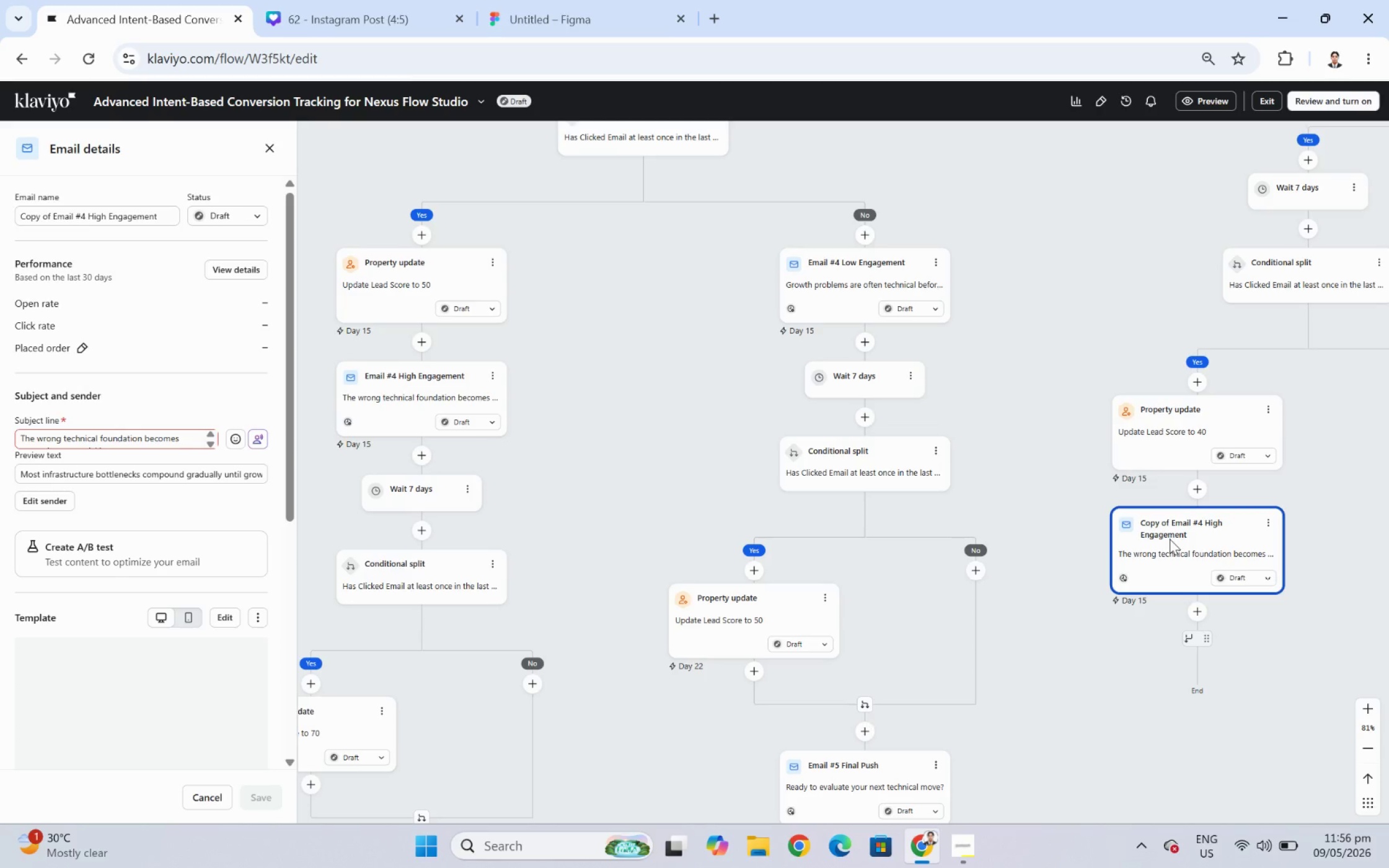 
left_click([1161, 549])
 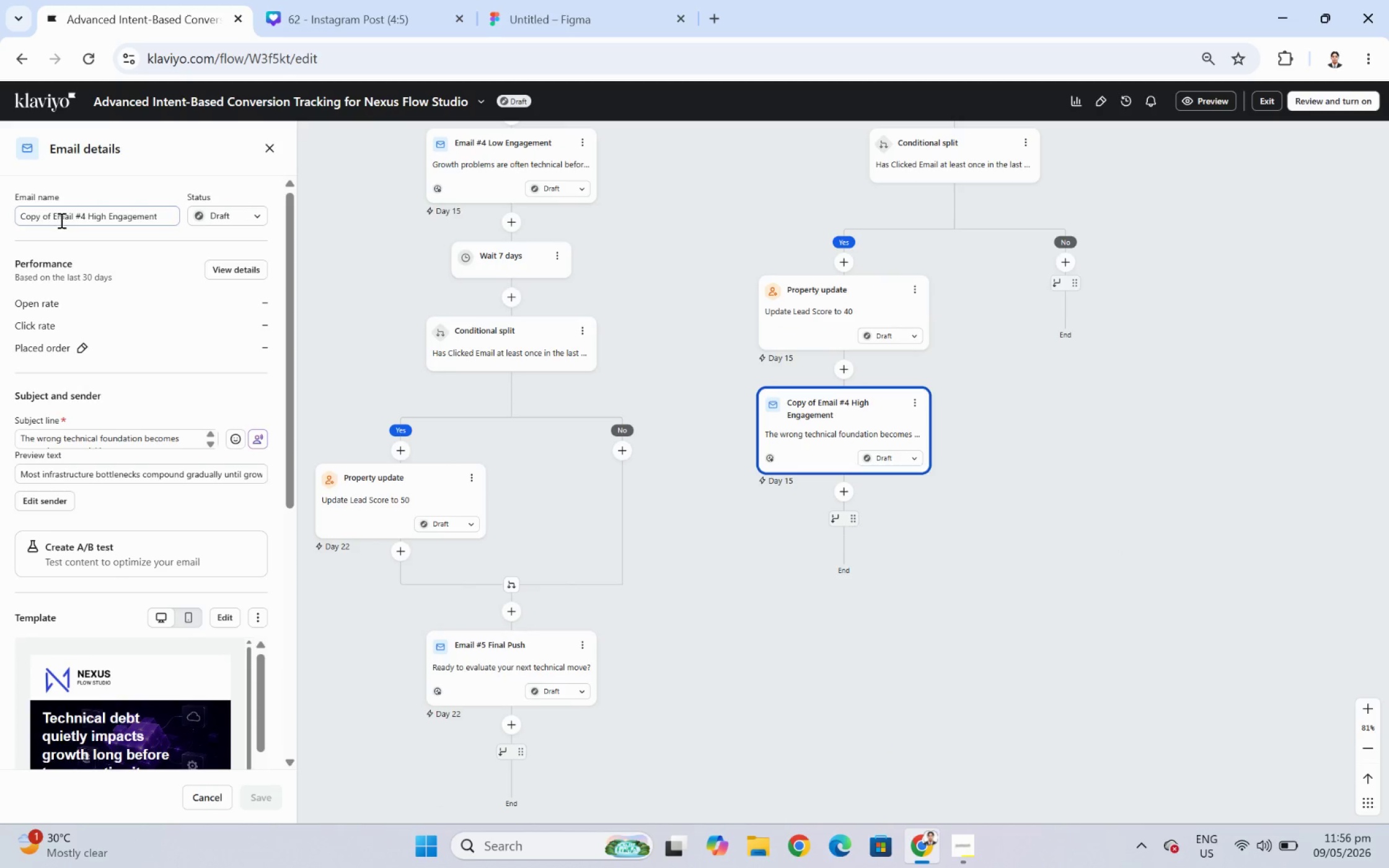 
left_click_drag(start_coordinate=[52, 216], to_coordinate=[0, 219])
 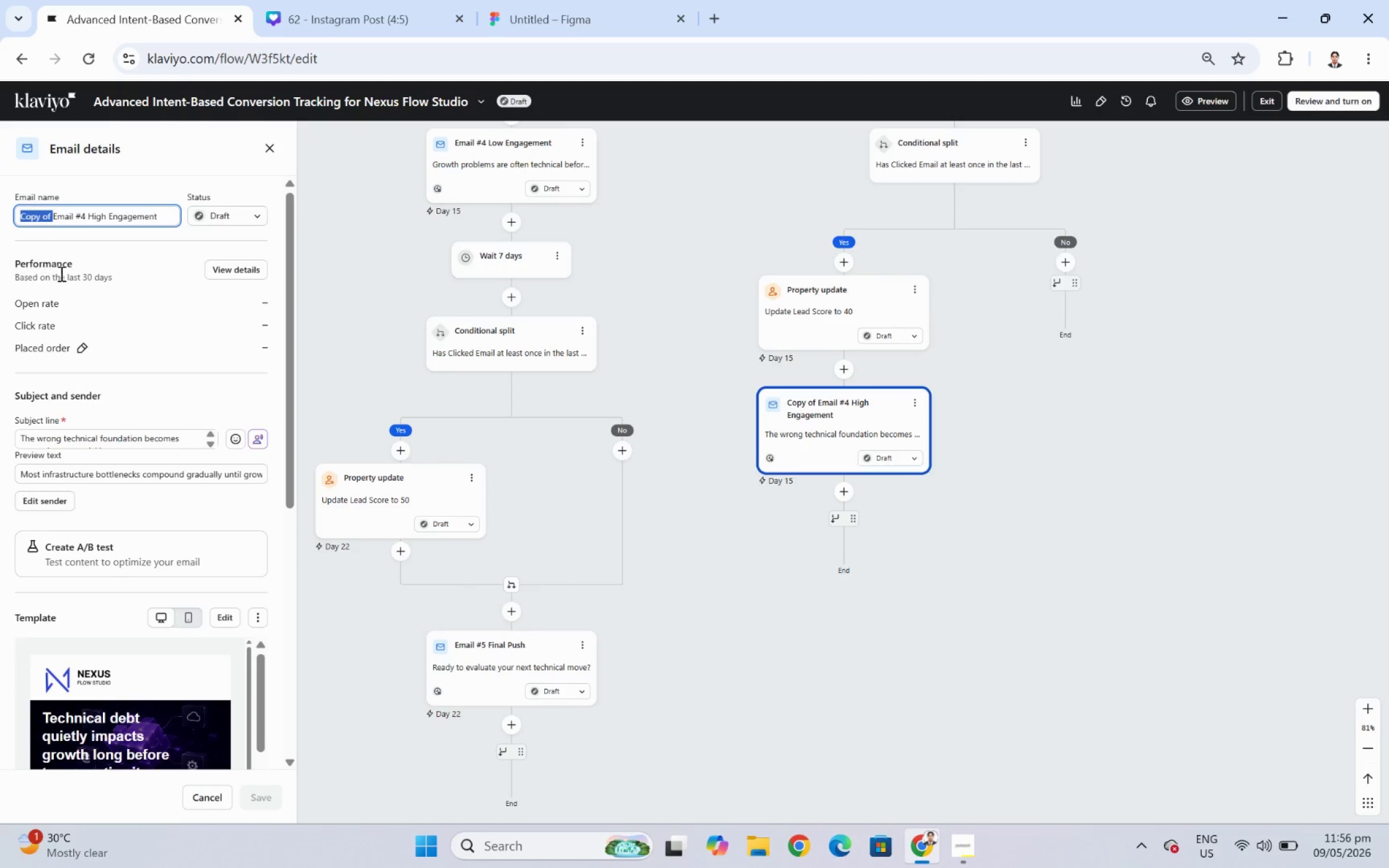 
key(Backspace)
 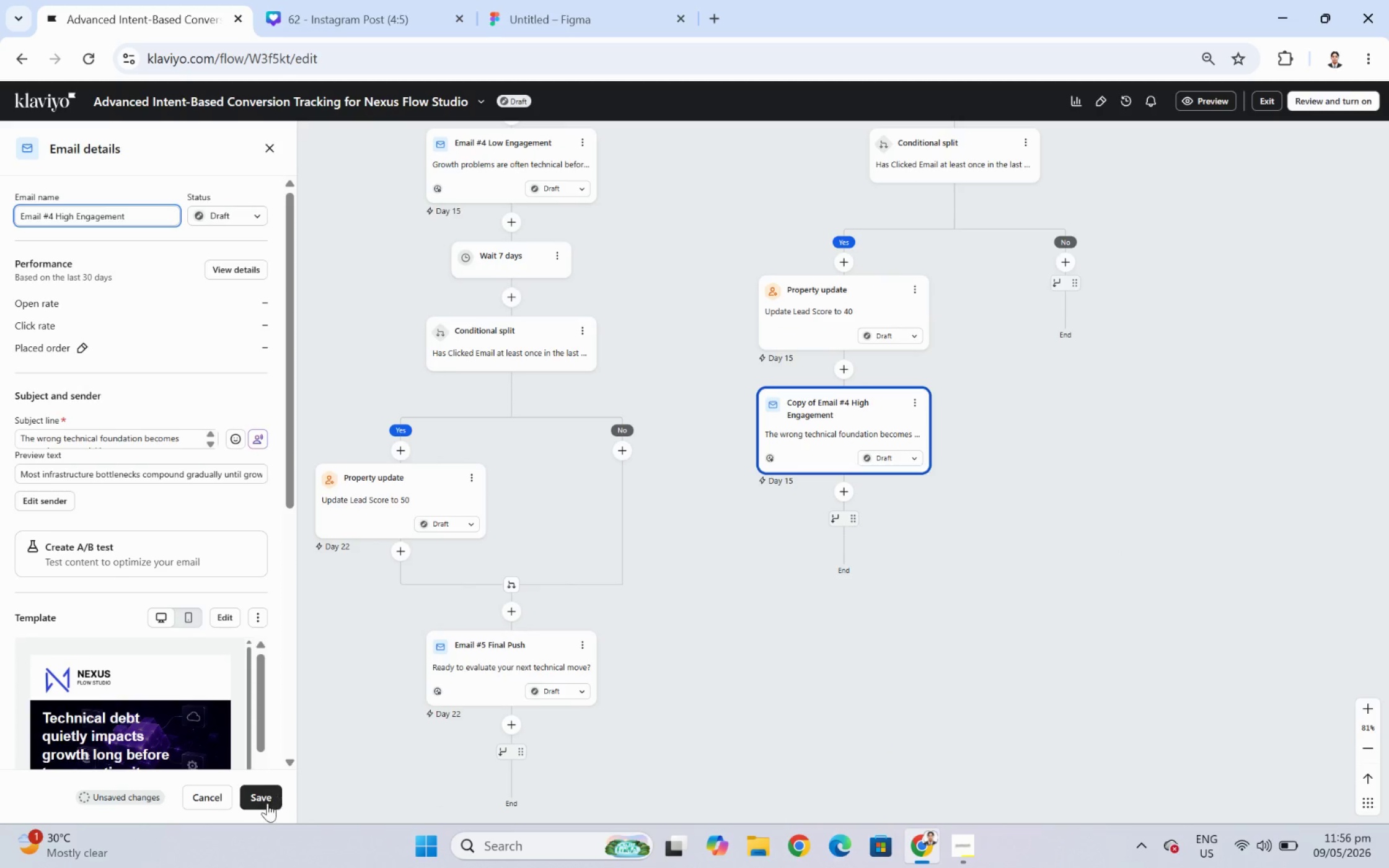 
left_click([267, 808])
 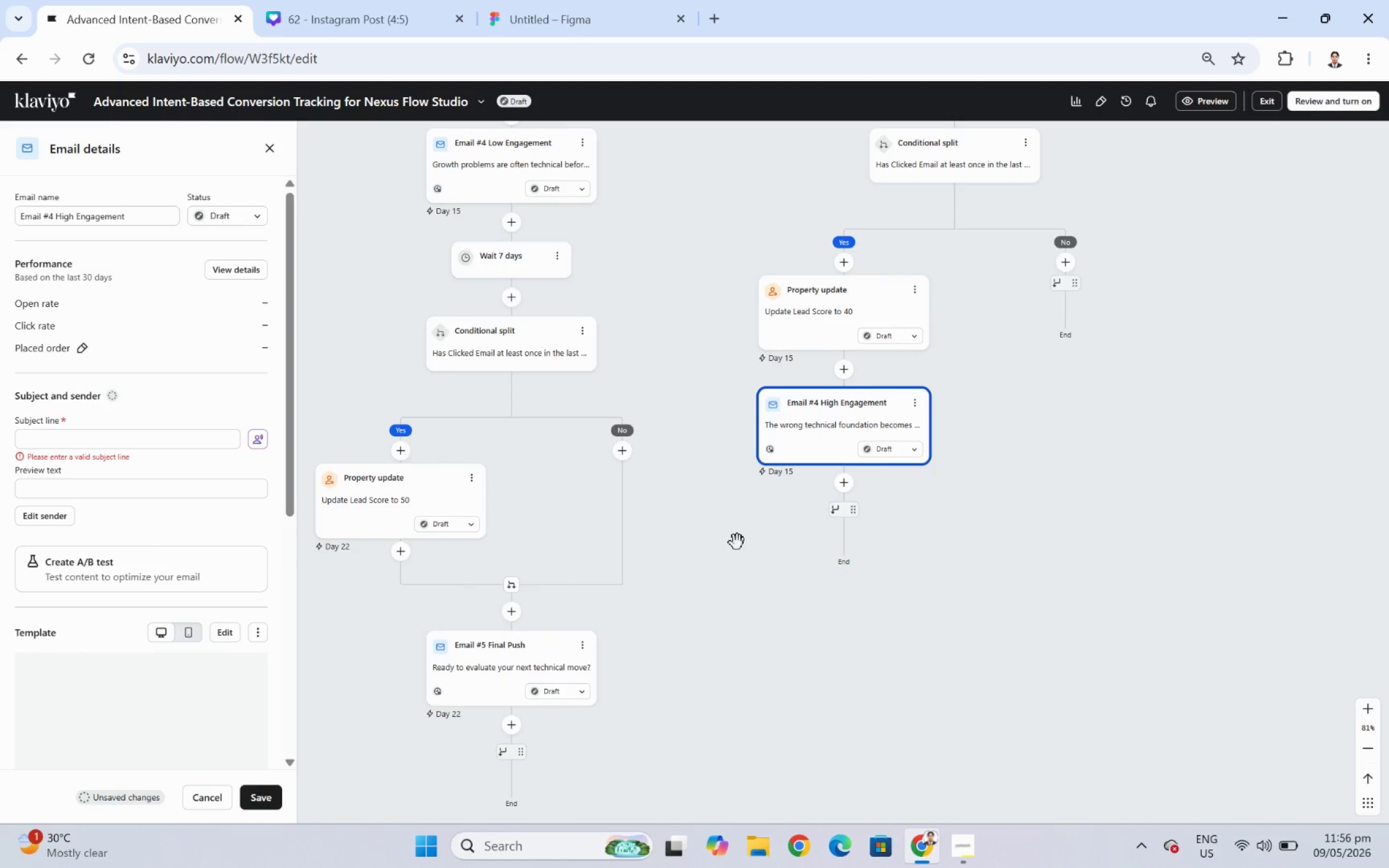 
left_click_drag(start_coordinate=[1023, 391], to_coordinate=[1357, 454])
 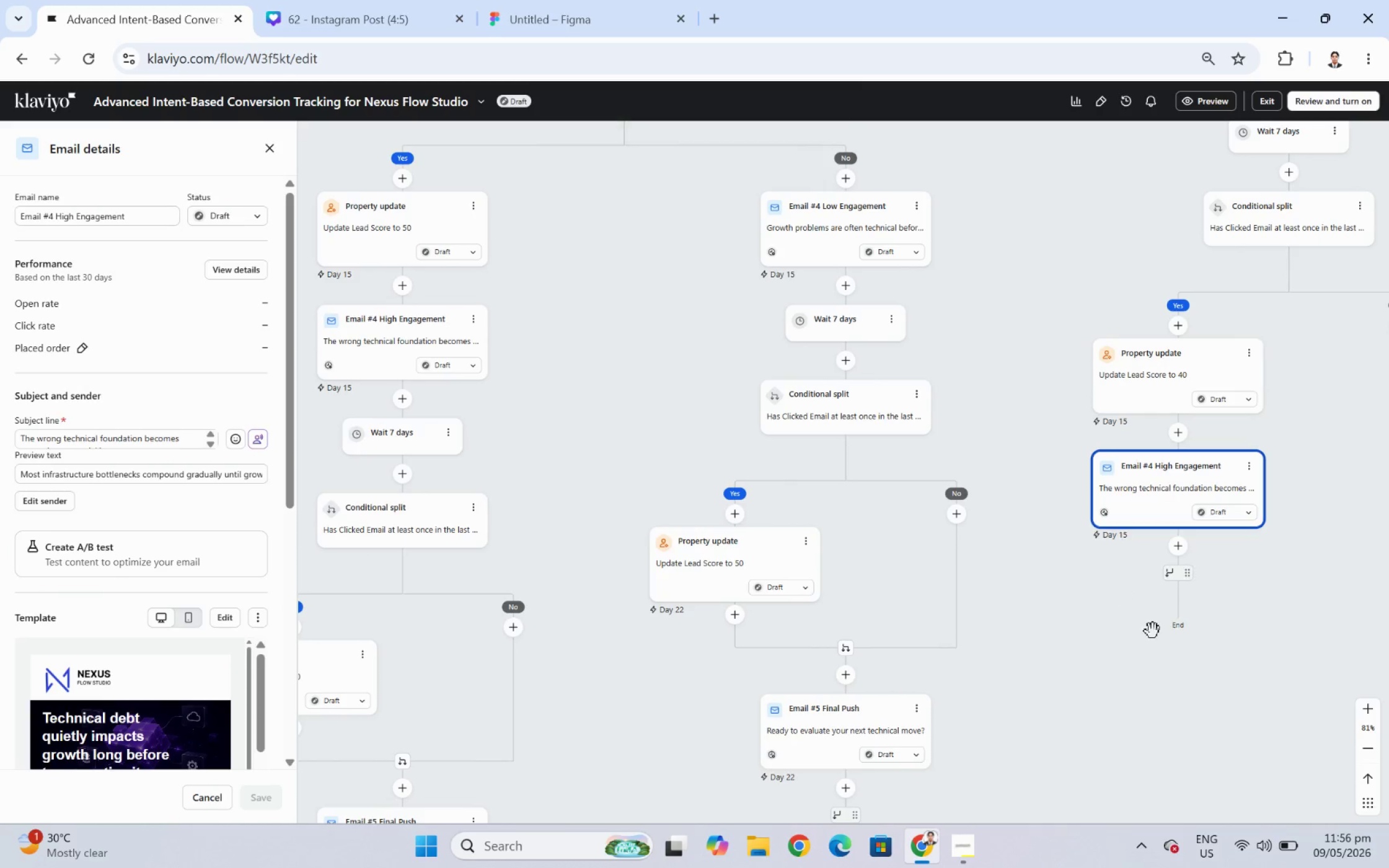 
left_click_drag(start_coordinate=[1153, 635], to_coordinate=[1072, 594])
 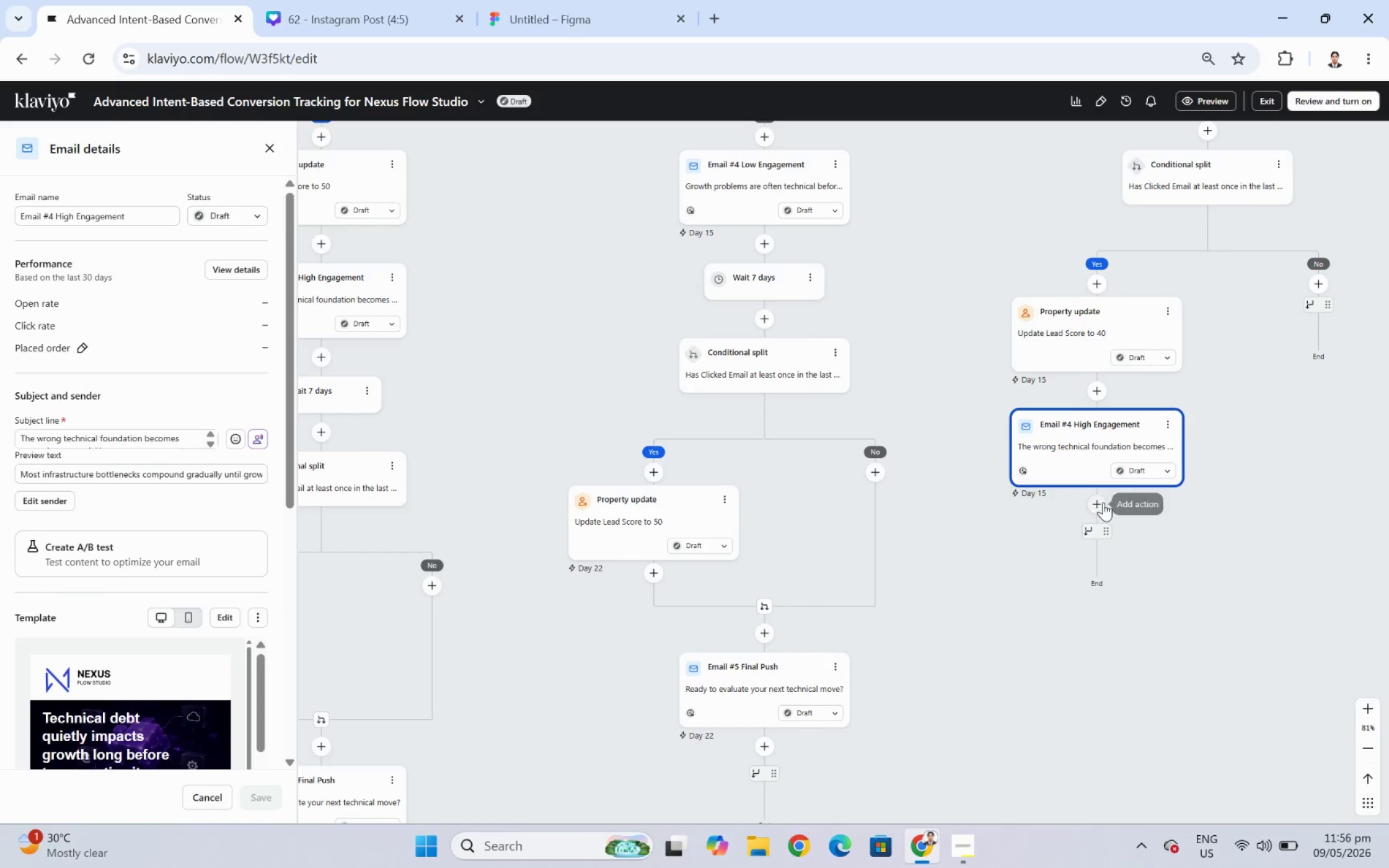 
left_click([1100, 503])
 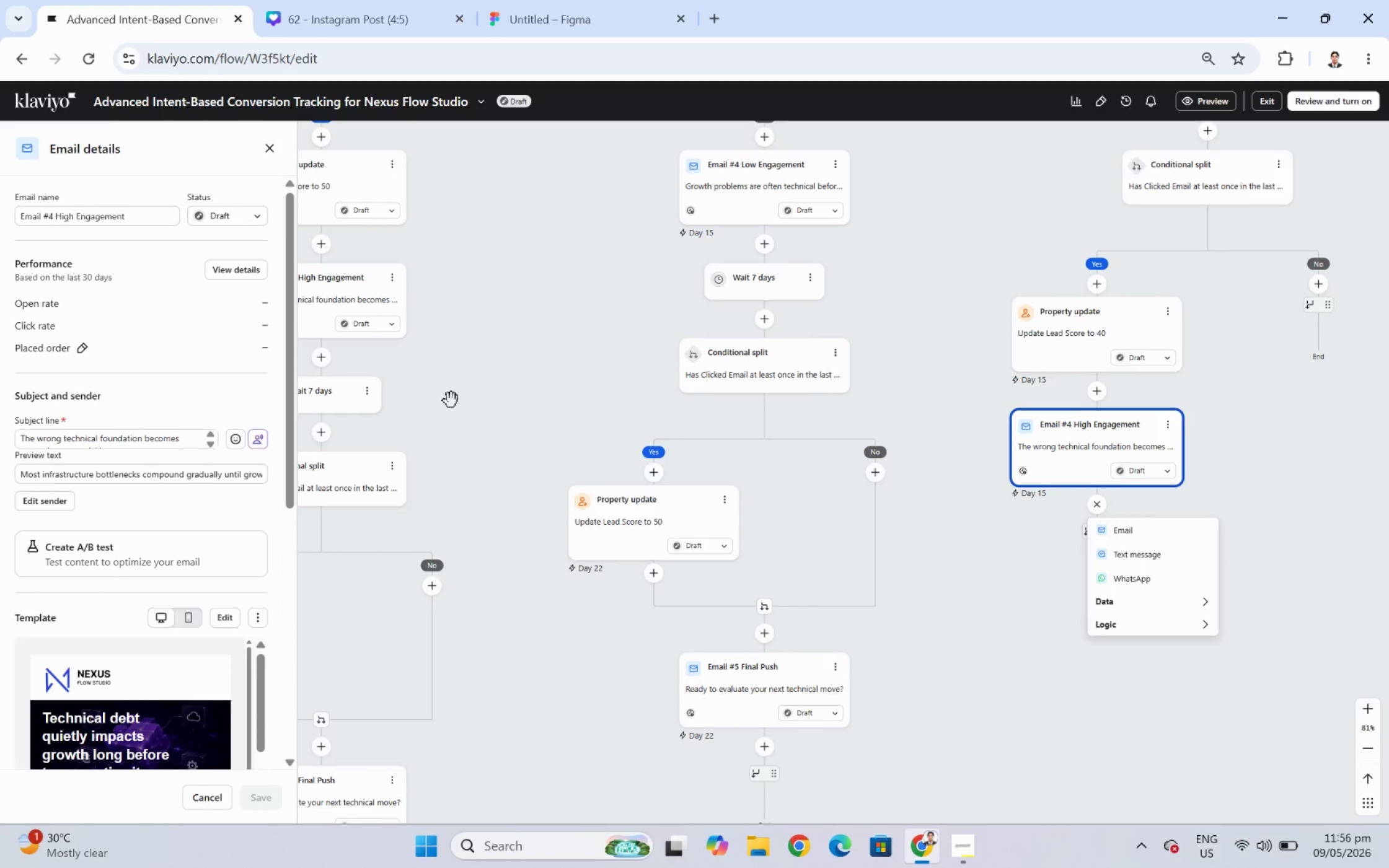 
left_click([811, 280])
 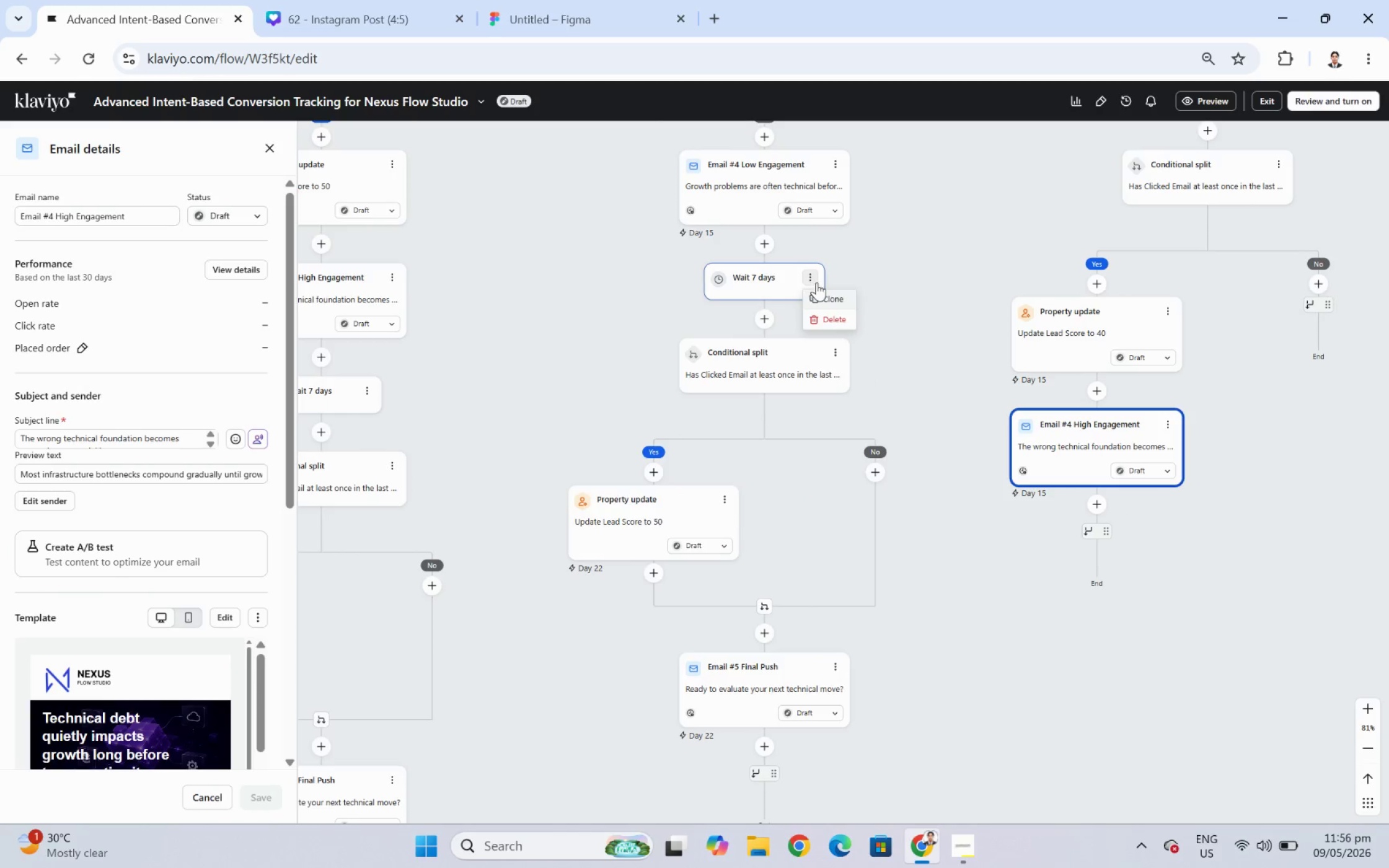 
left_click([831, 299])
 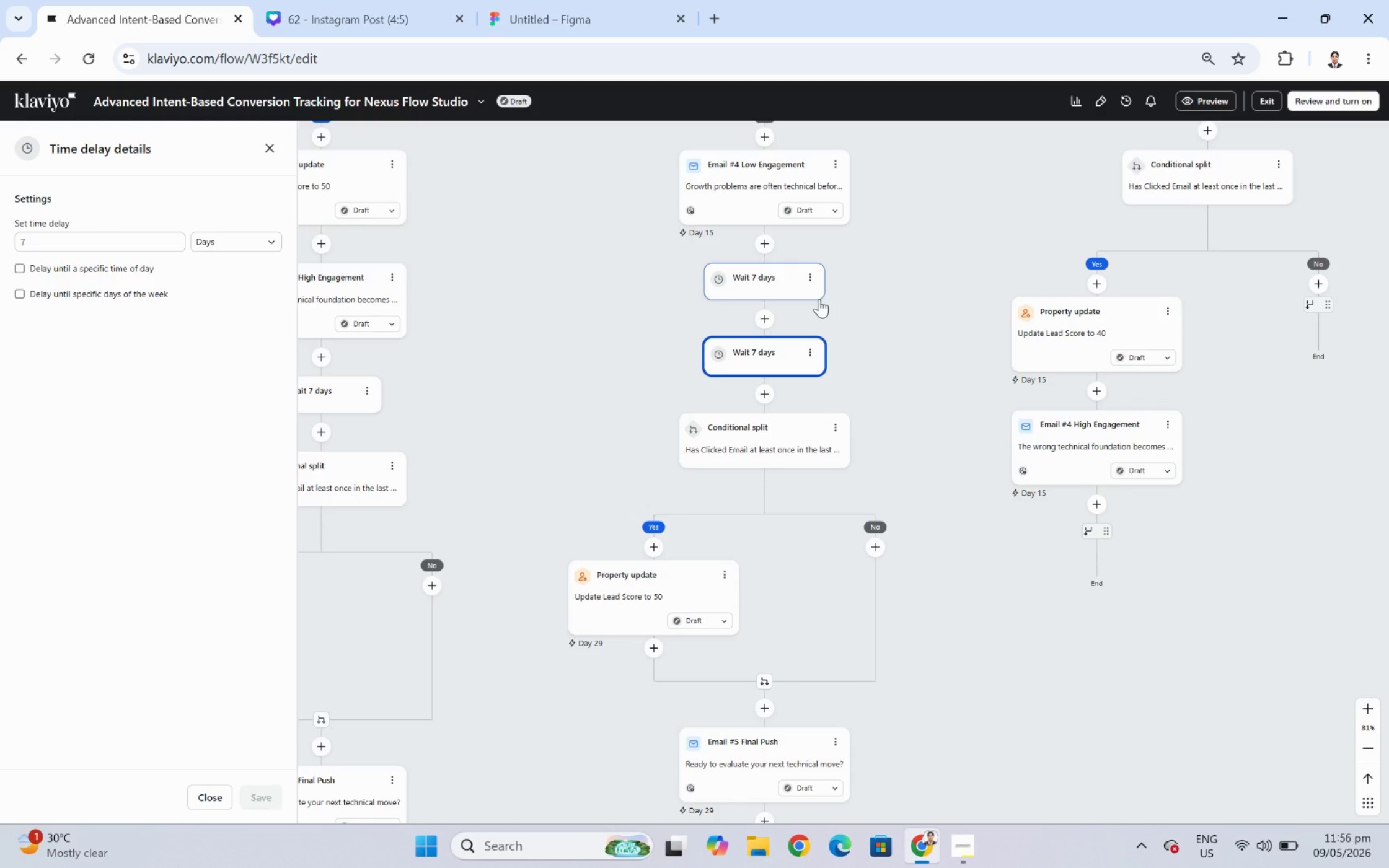 
wait(9.72)
 